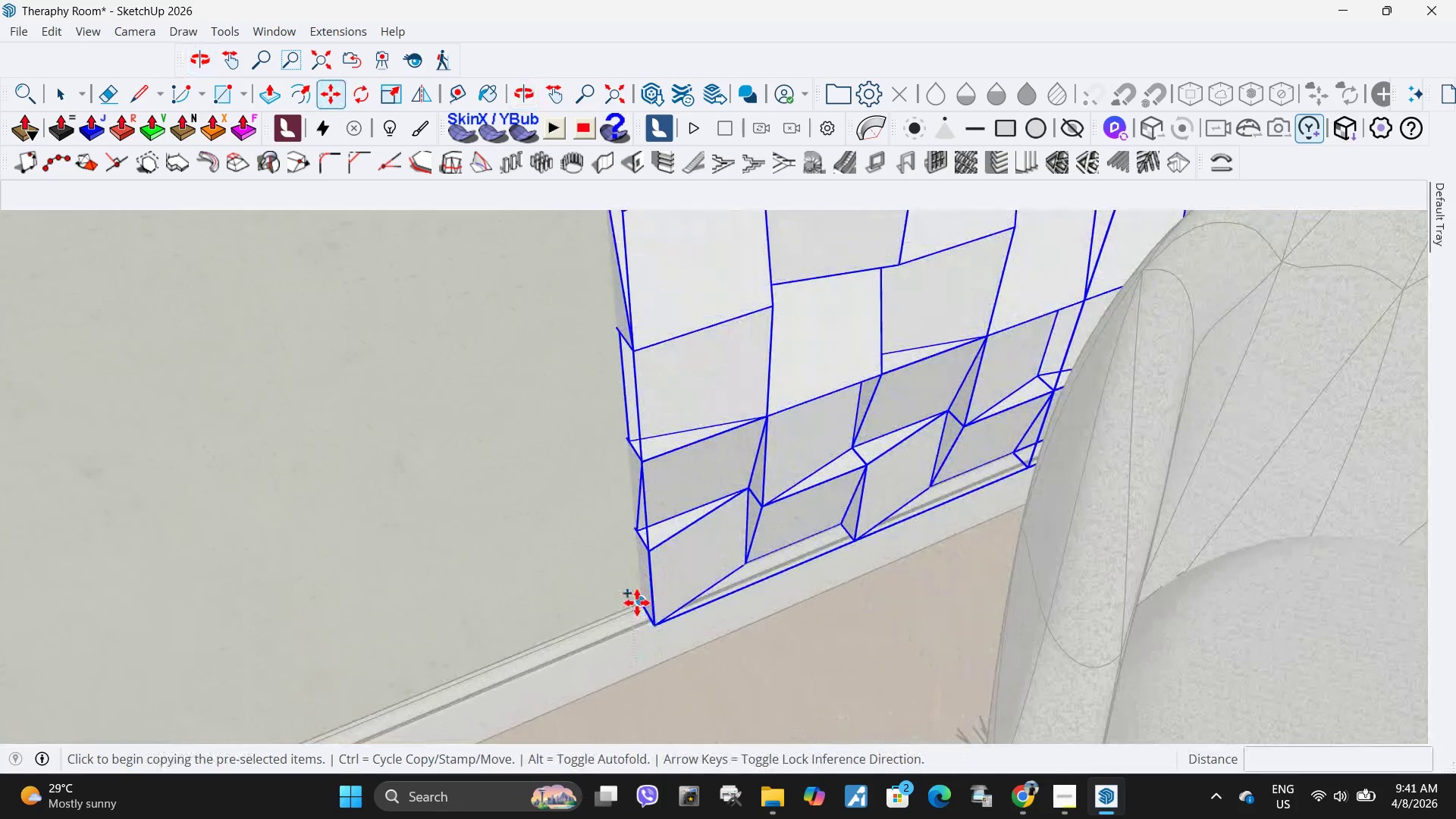 
scroll: coordinate [647, 644], scroll_direction: up, amount: 14.0
 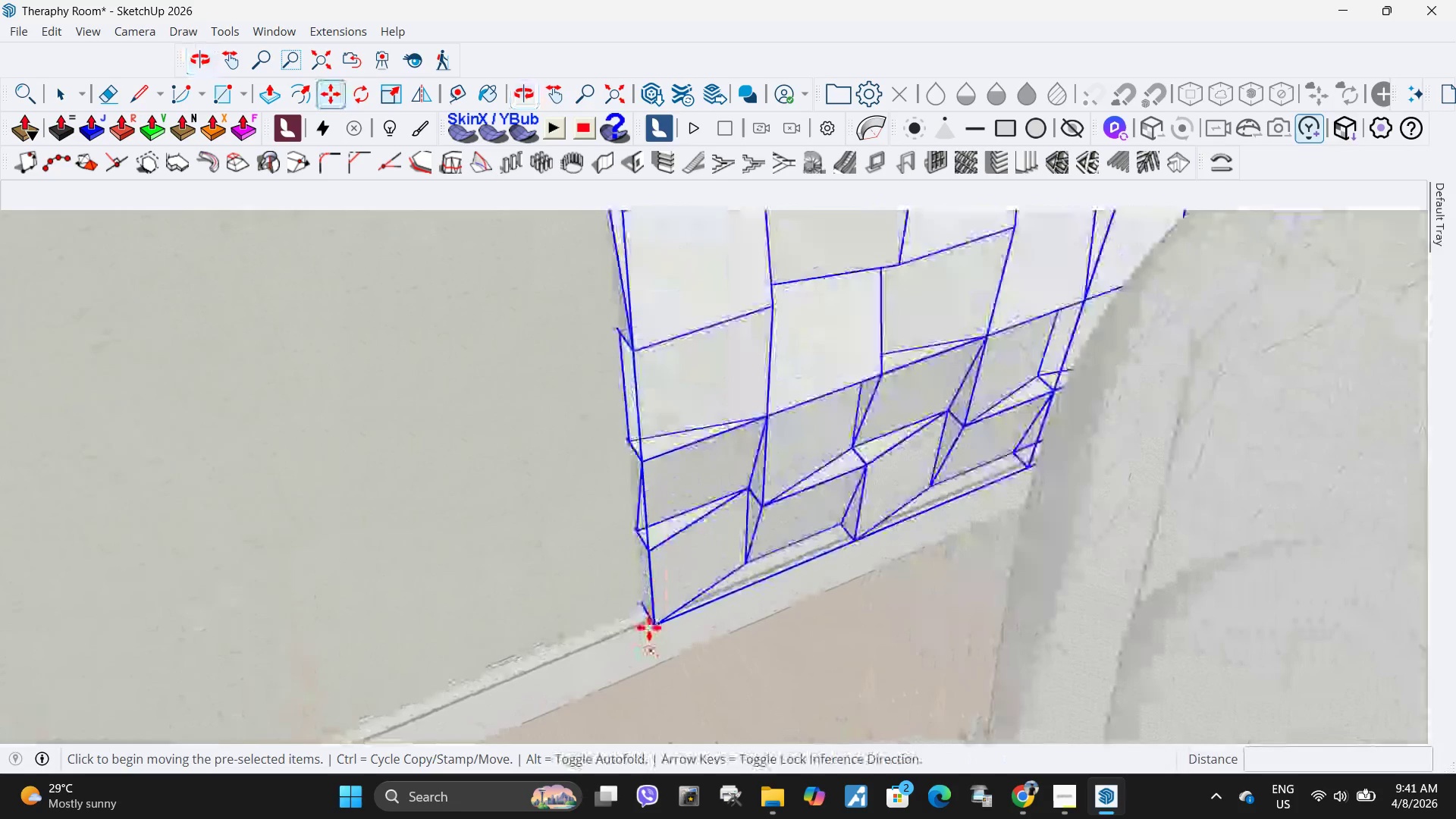 
left_click_drag(start_coordinate=[637, 603], to_coordinate=[639, 607])
 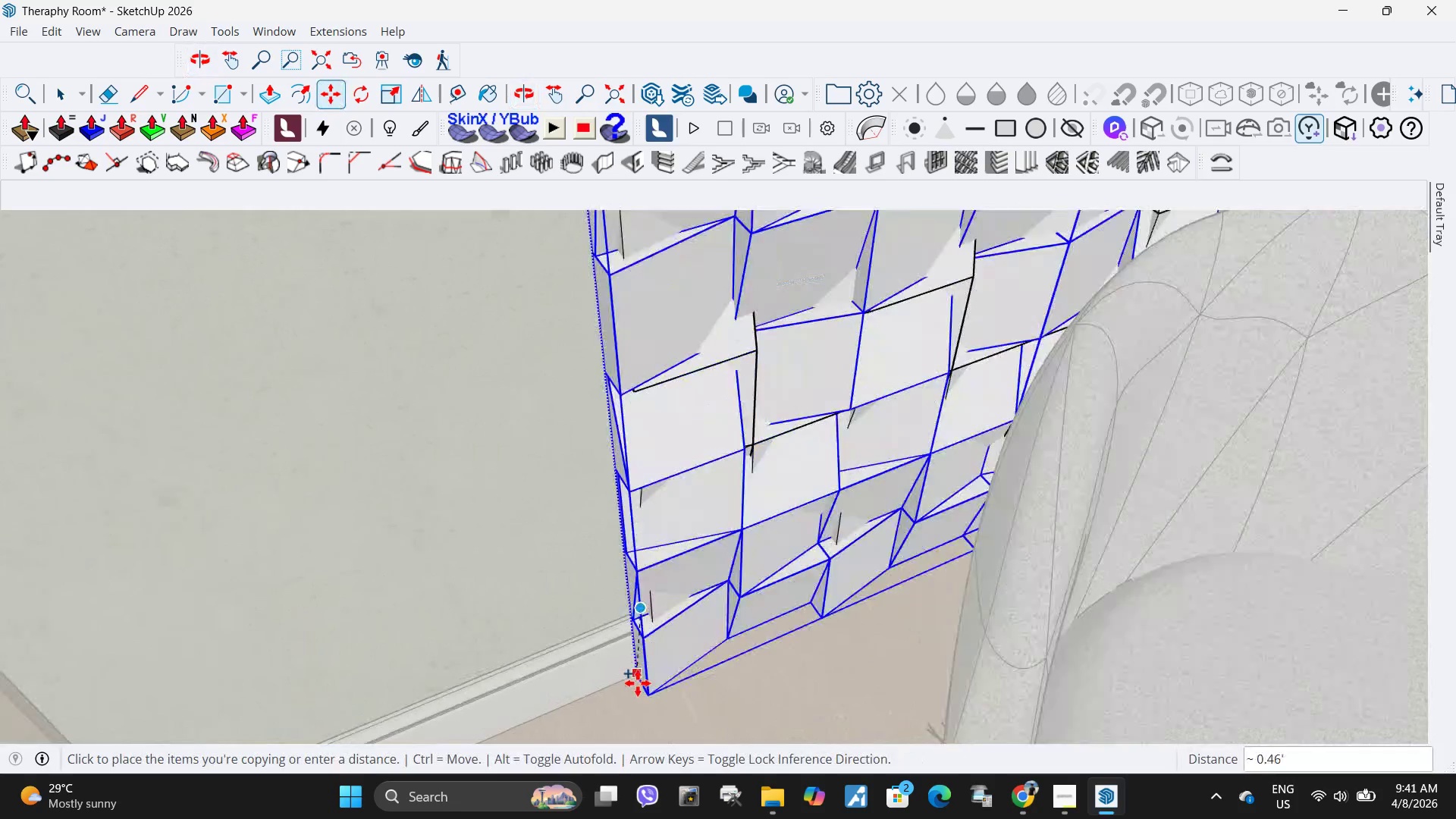 
scroll: coordinate [672, 736], scroll_direction: down, amount: 13.0
 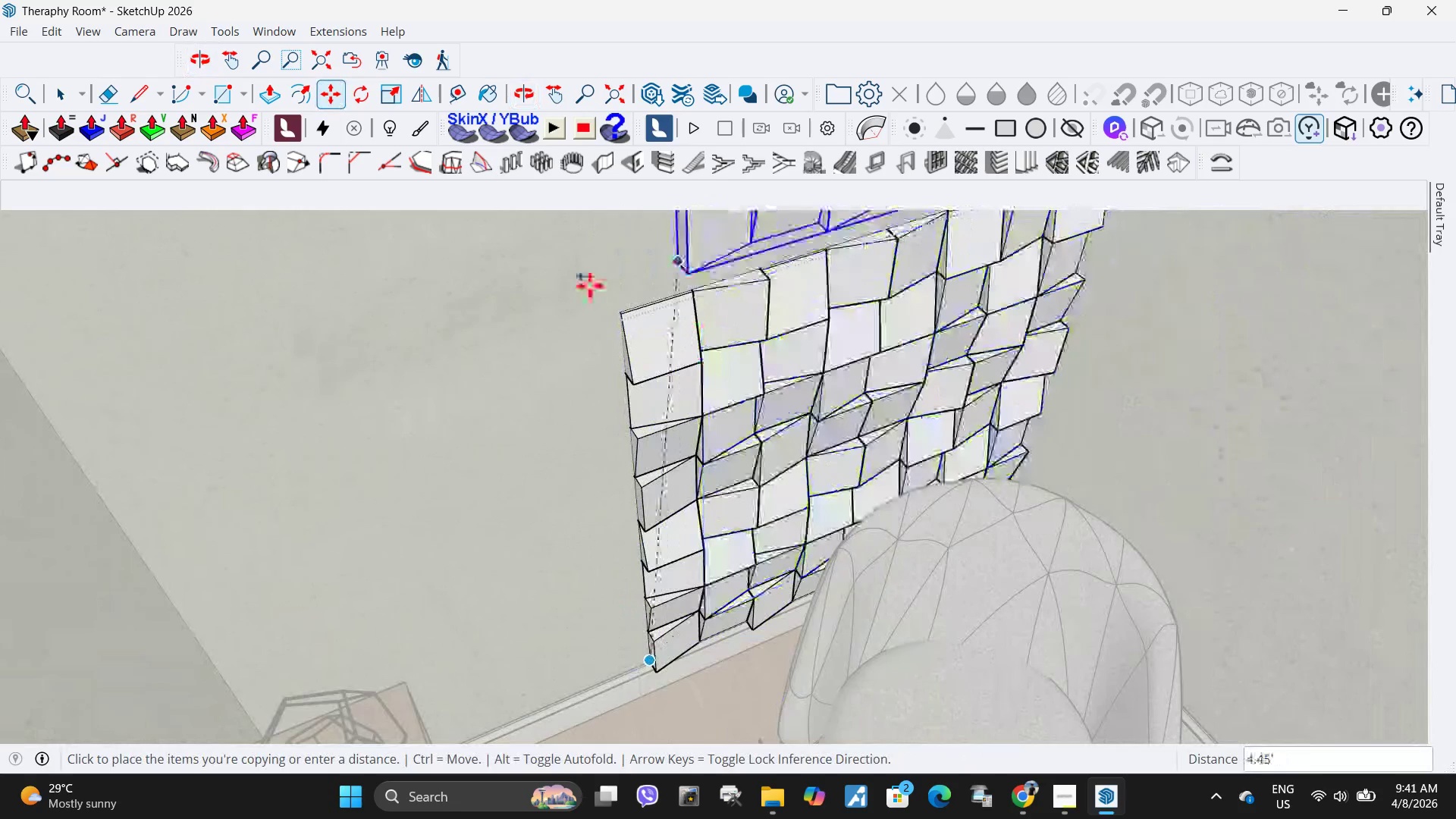 
scroll: coordinate [652, 318], scroll_direction: up, amount: 13.0
 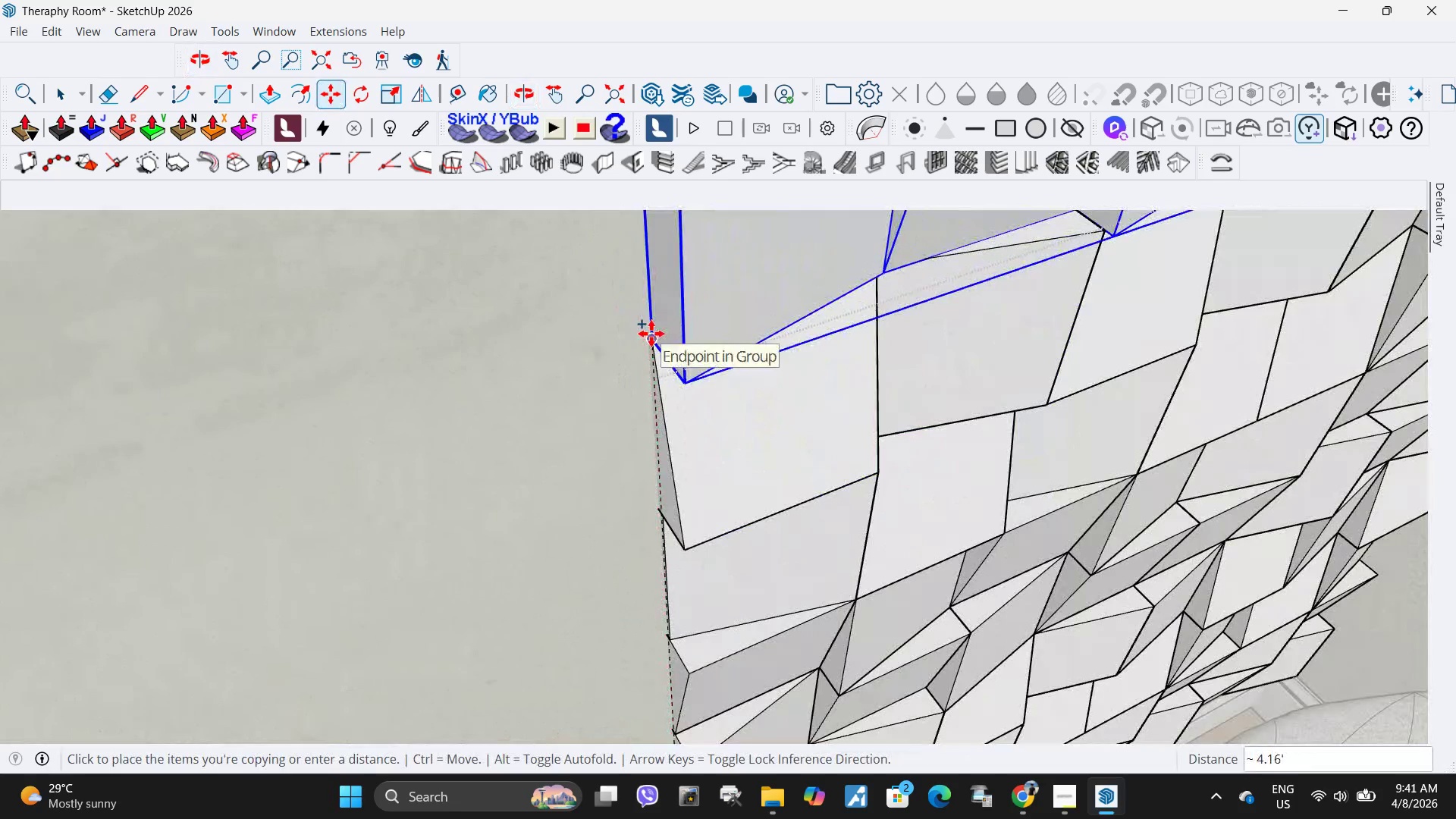 
left_click([643, 342])
 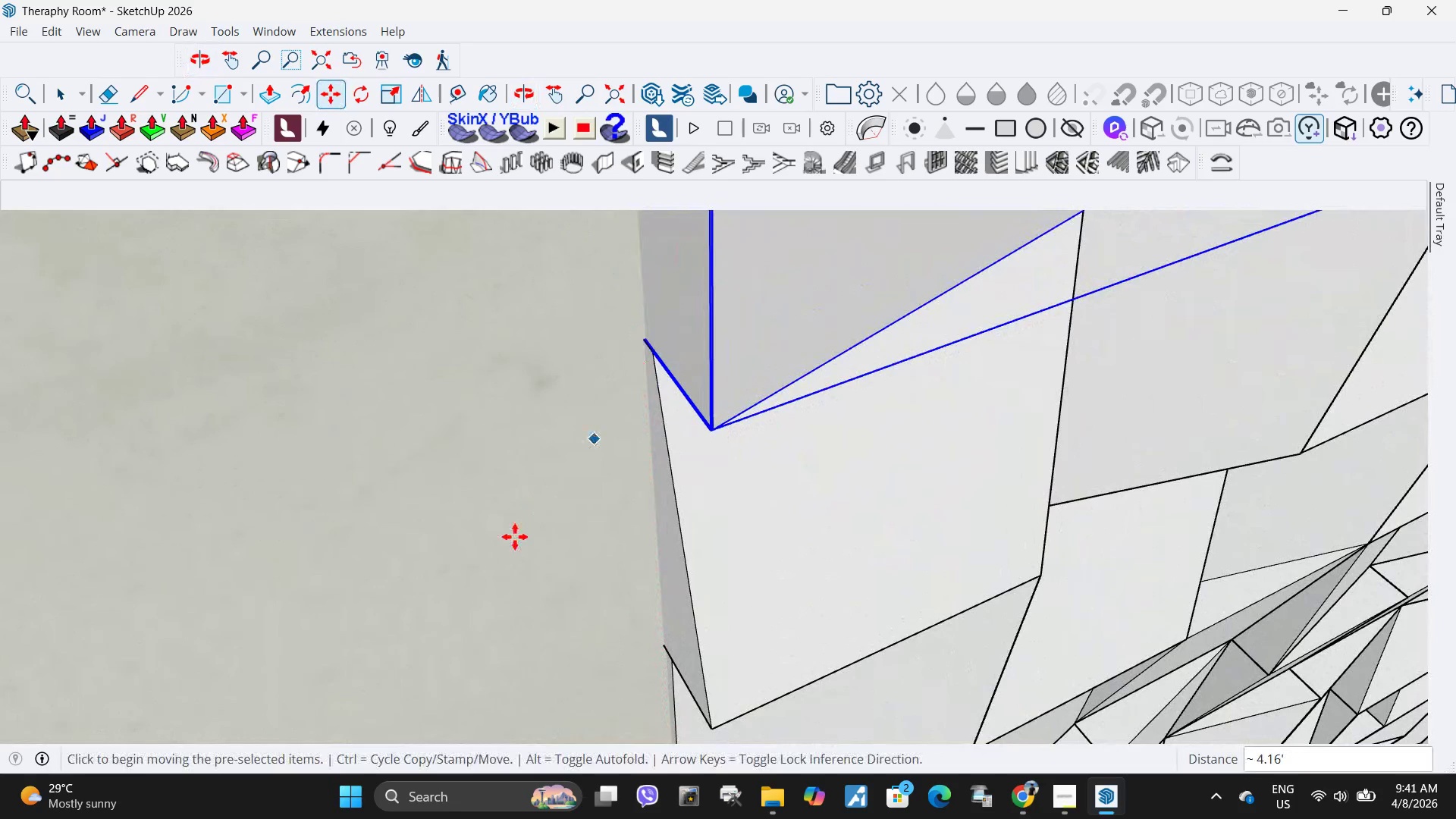 
scroll: coordinate [657, 318], scroll_direction: up, amount: 11.0
 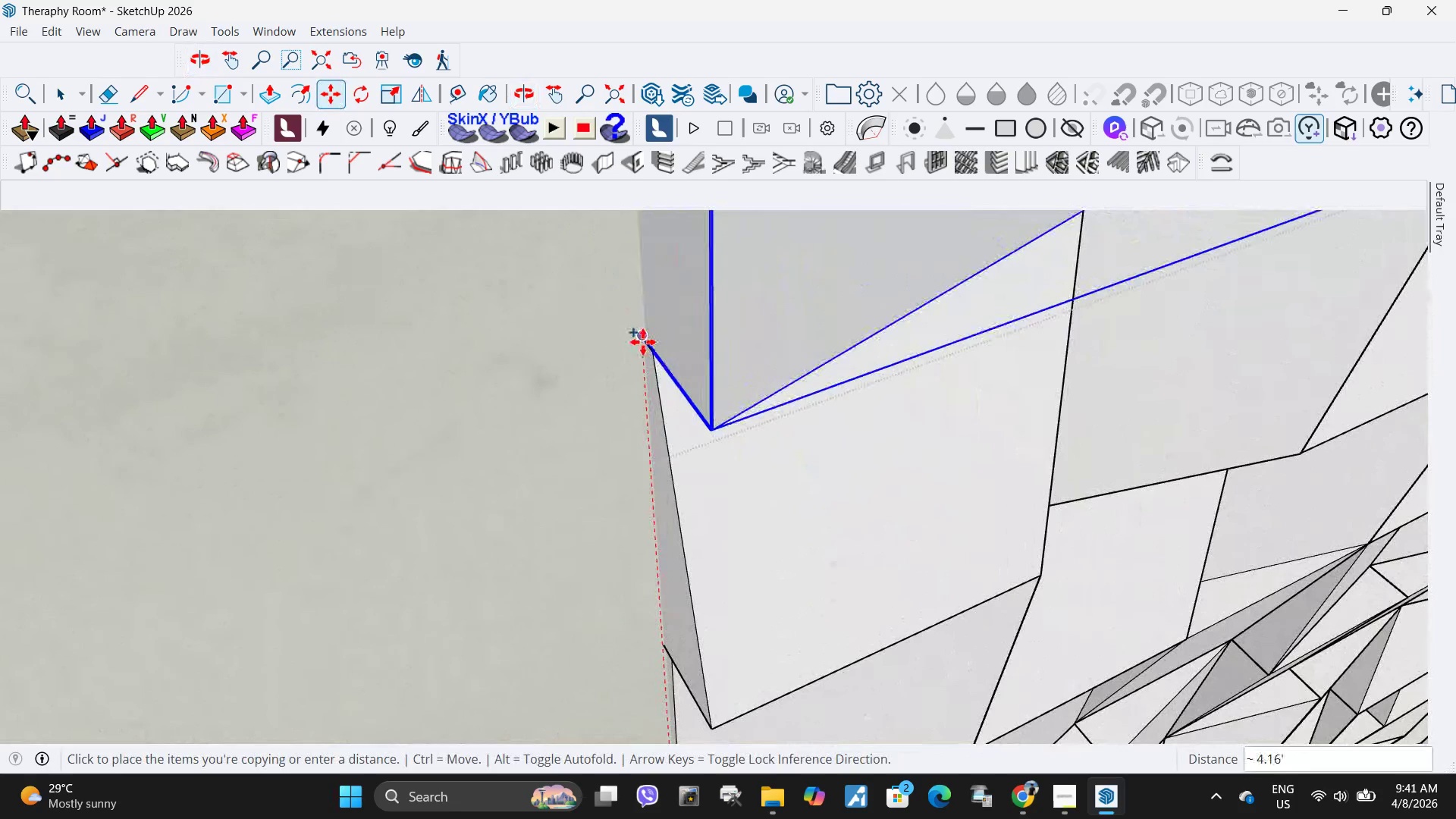 
scroll: coordinate [695, 507], scroll_direction: down, amount: 53.0
 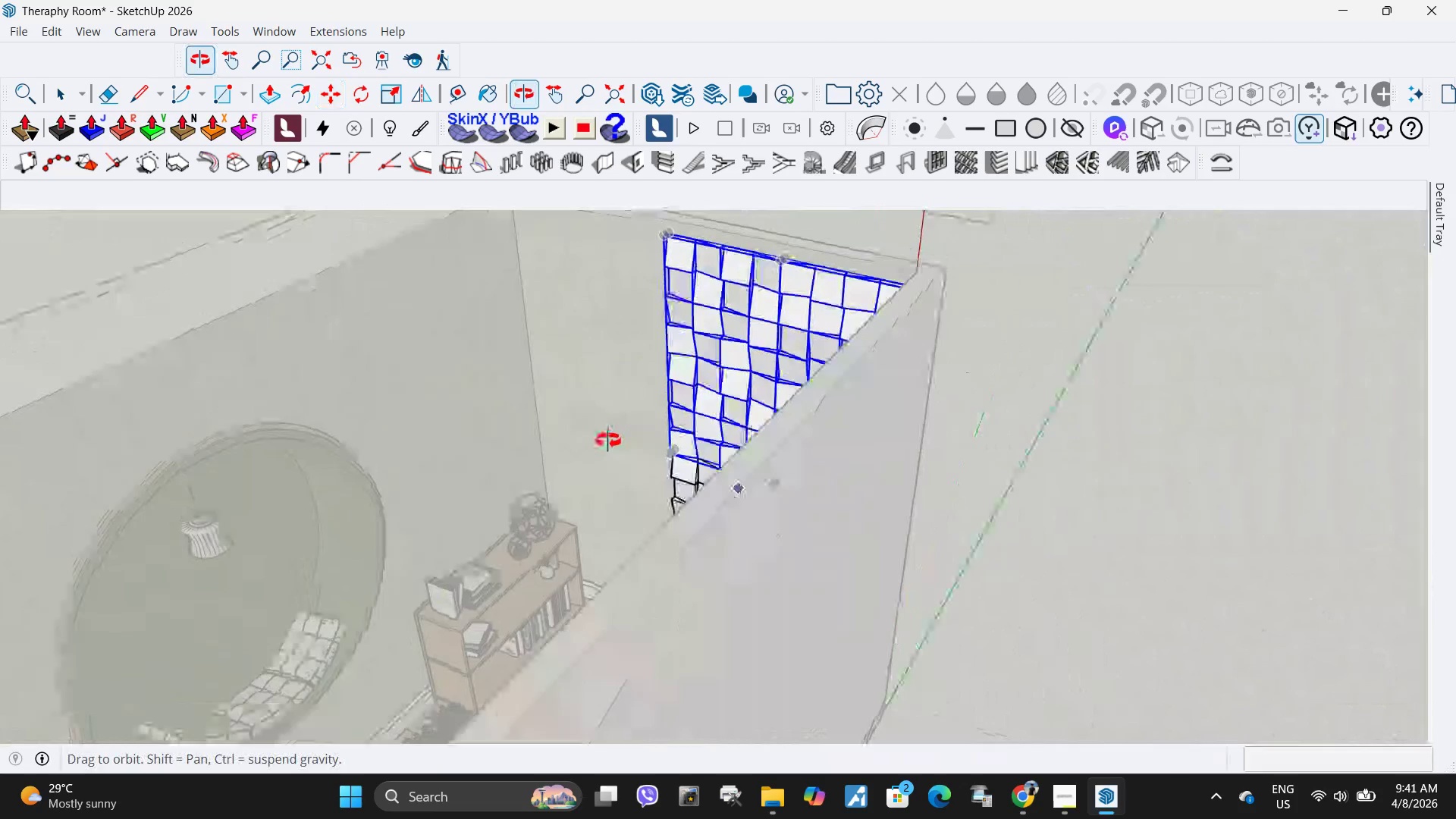 
key(Space)
 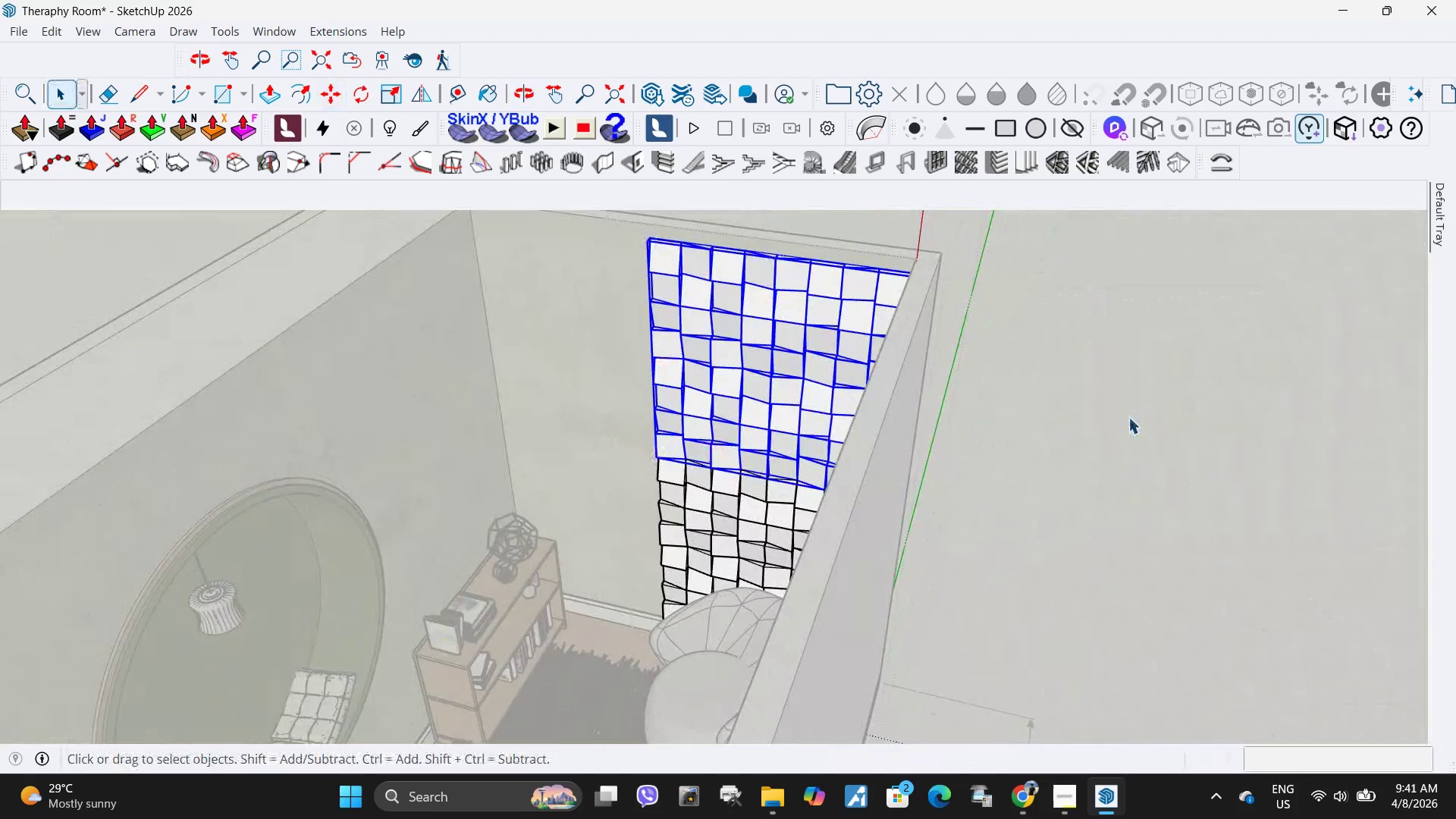 
left_click([1128, 417])
 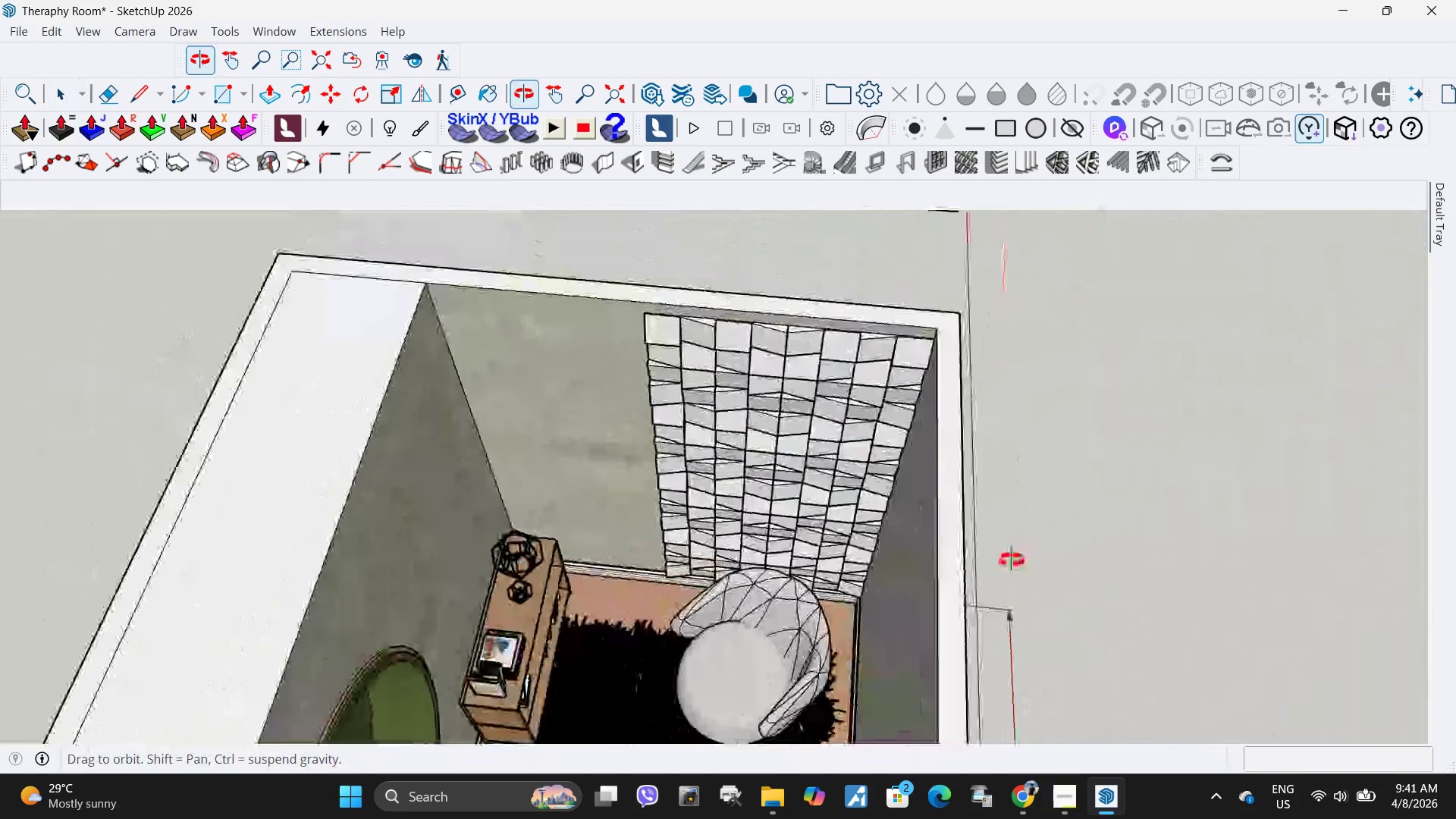 
left_click([861, 485])
 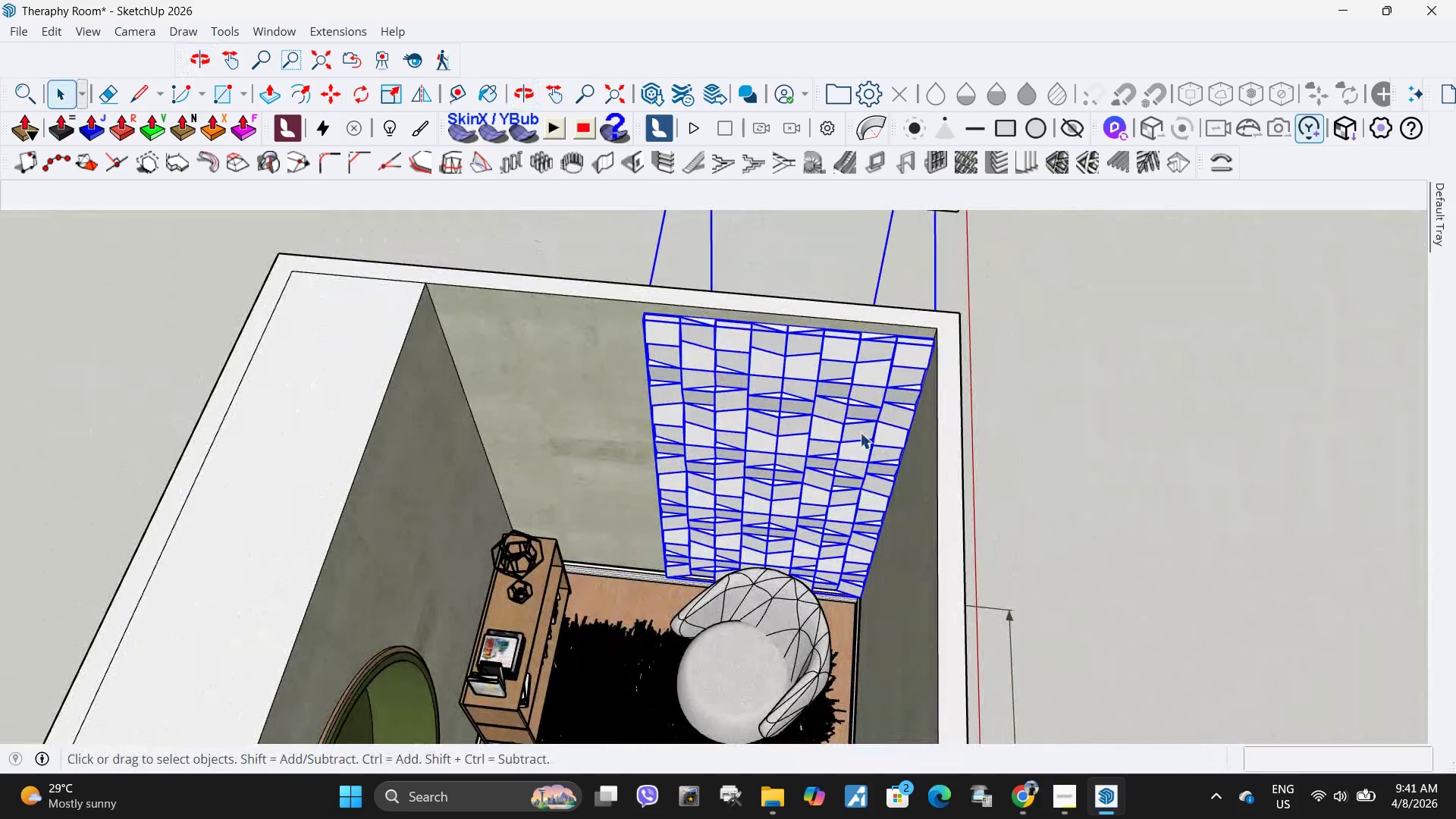 
left_click([732, 450])
 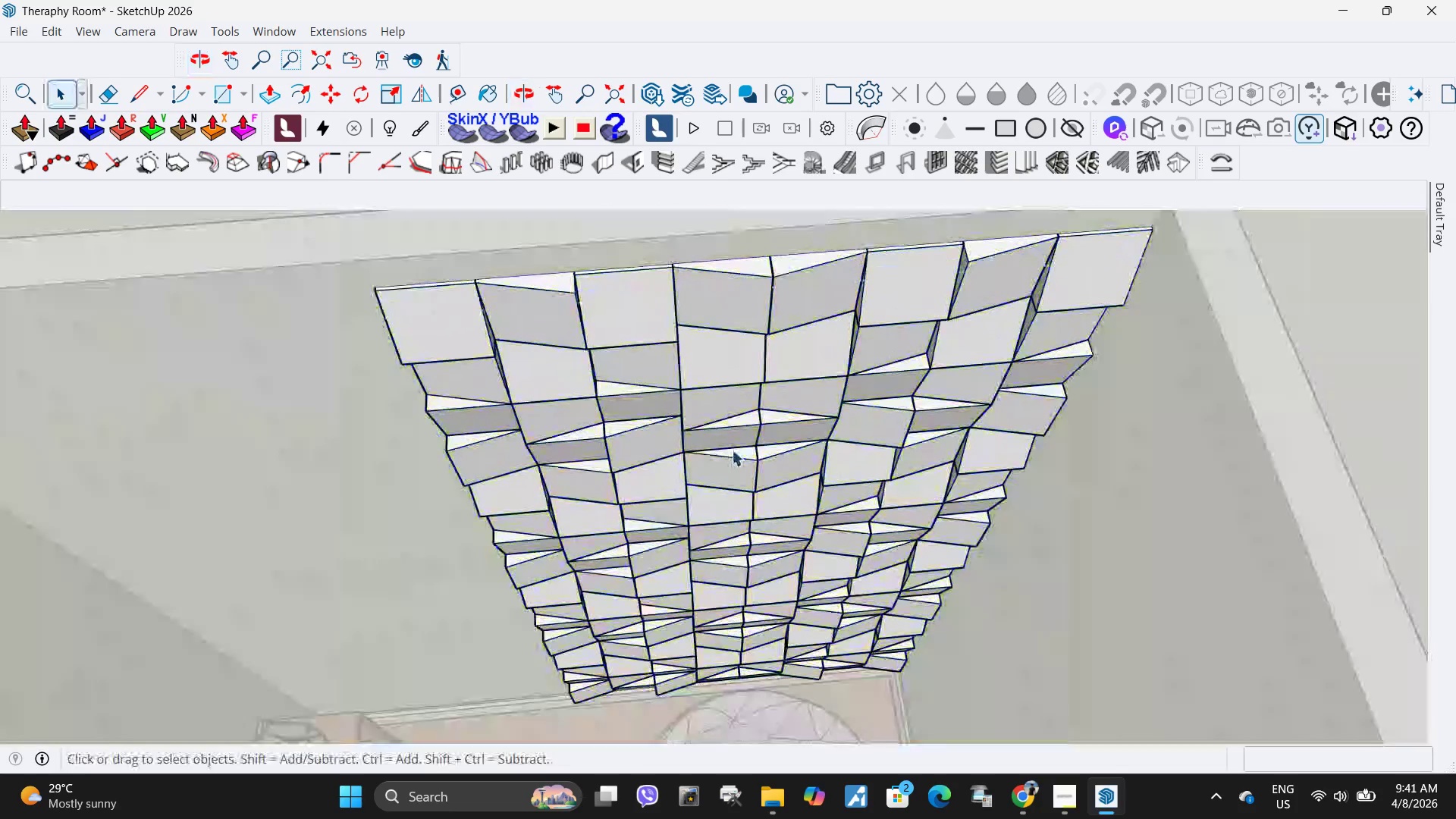 
scroll: coordinate [910, 297], scroll_direction: up, amount: 7.0
 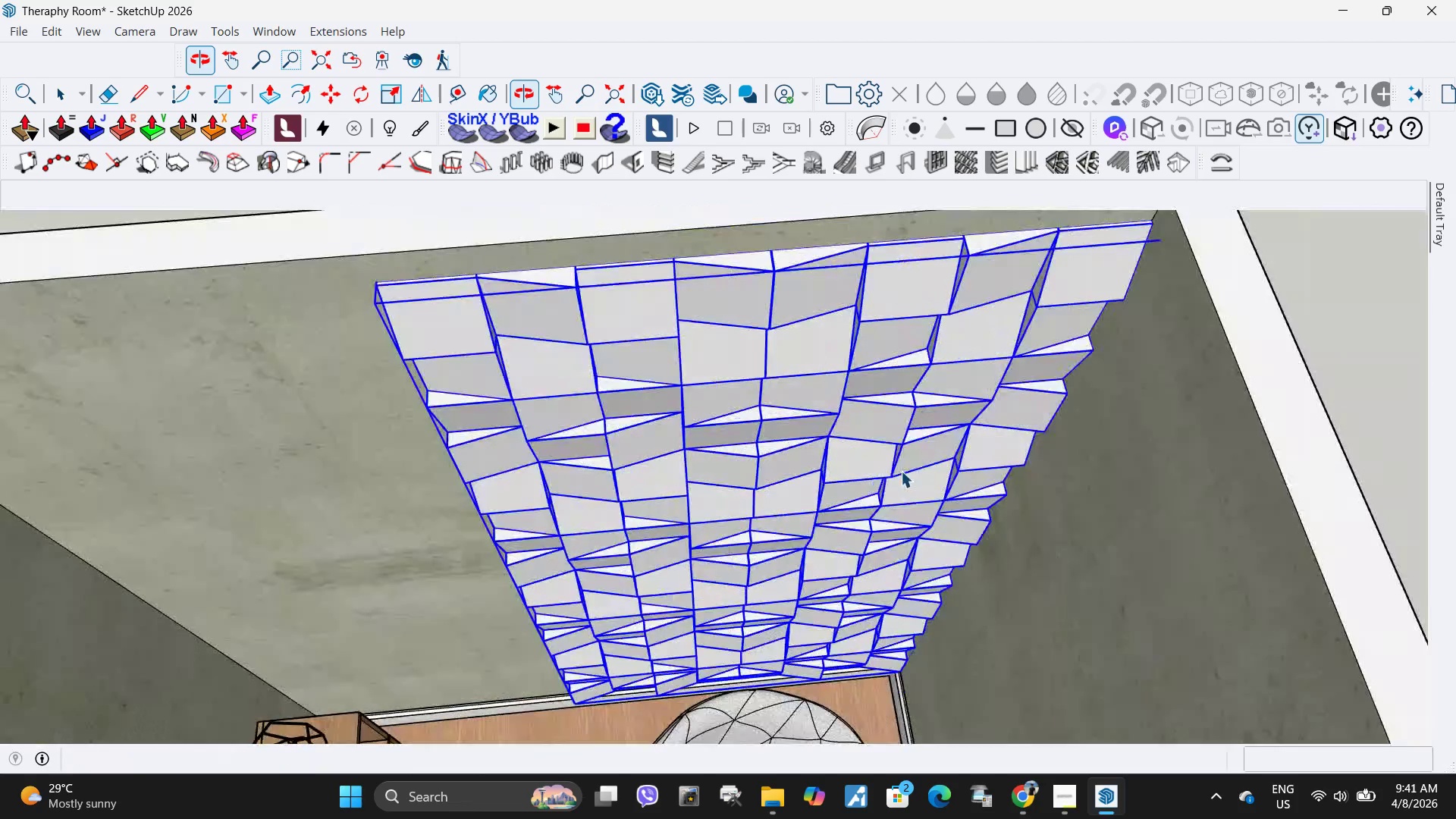 
double_click([732, 450])
 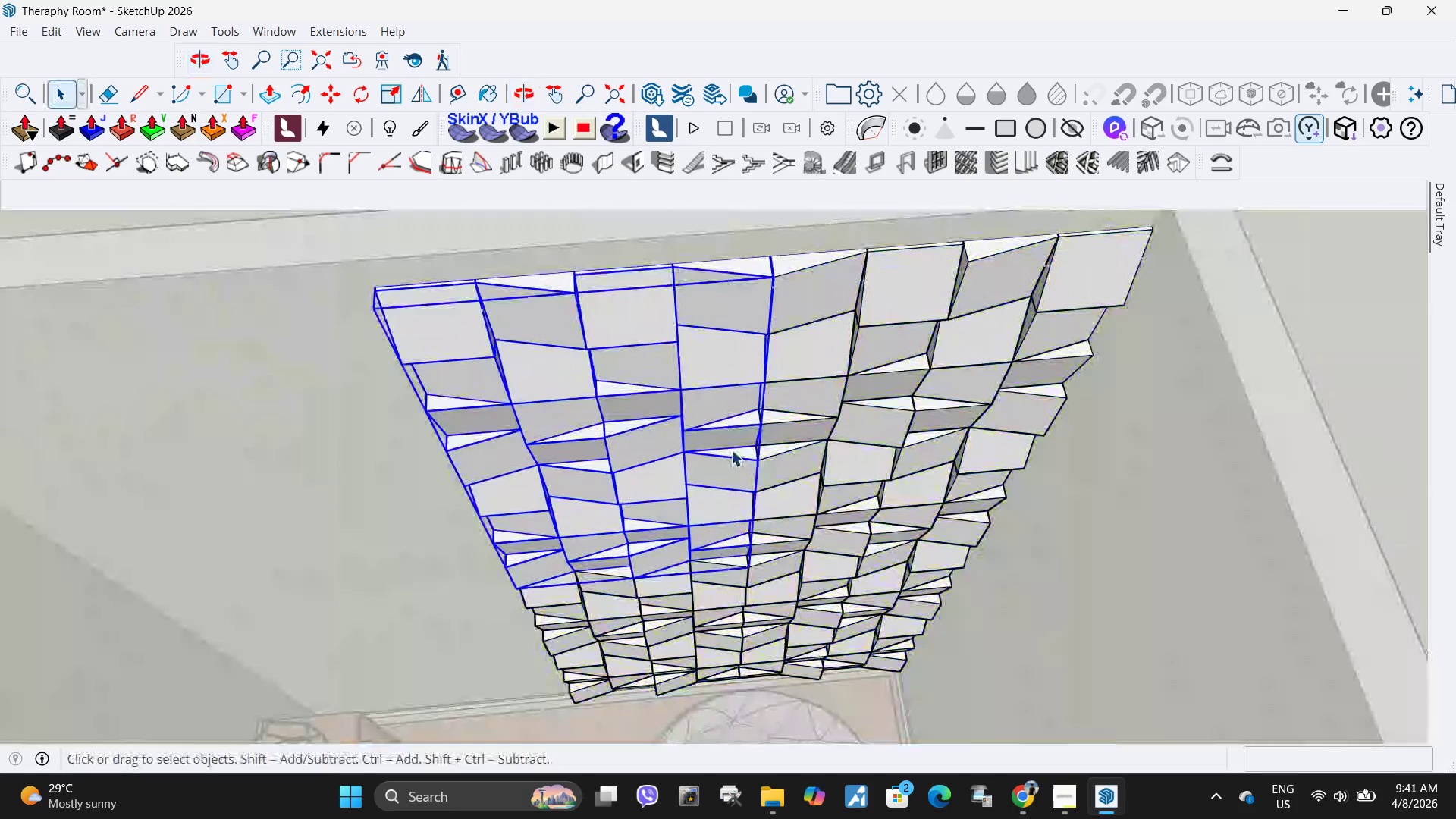 
triple_click([731, 450])
 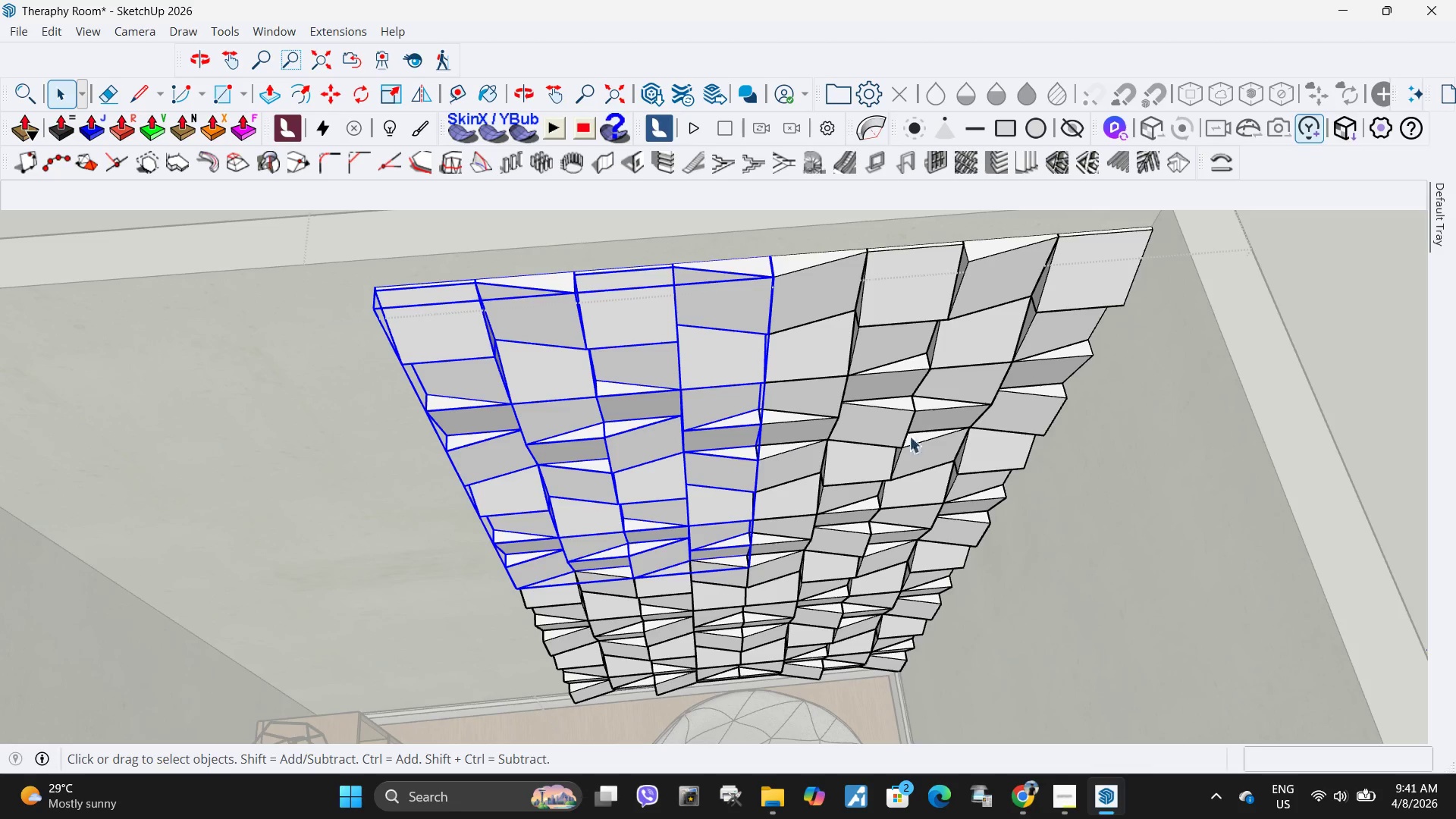 
key(Escape)
 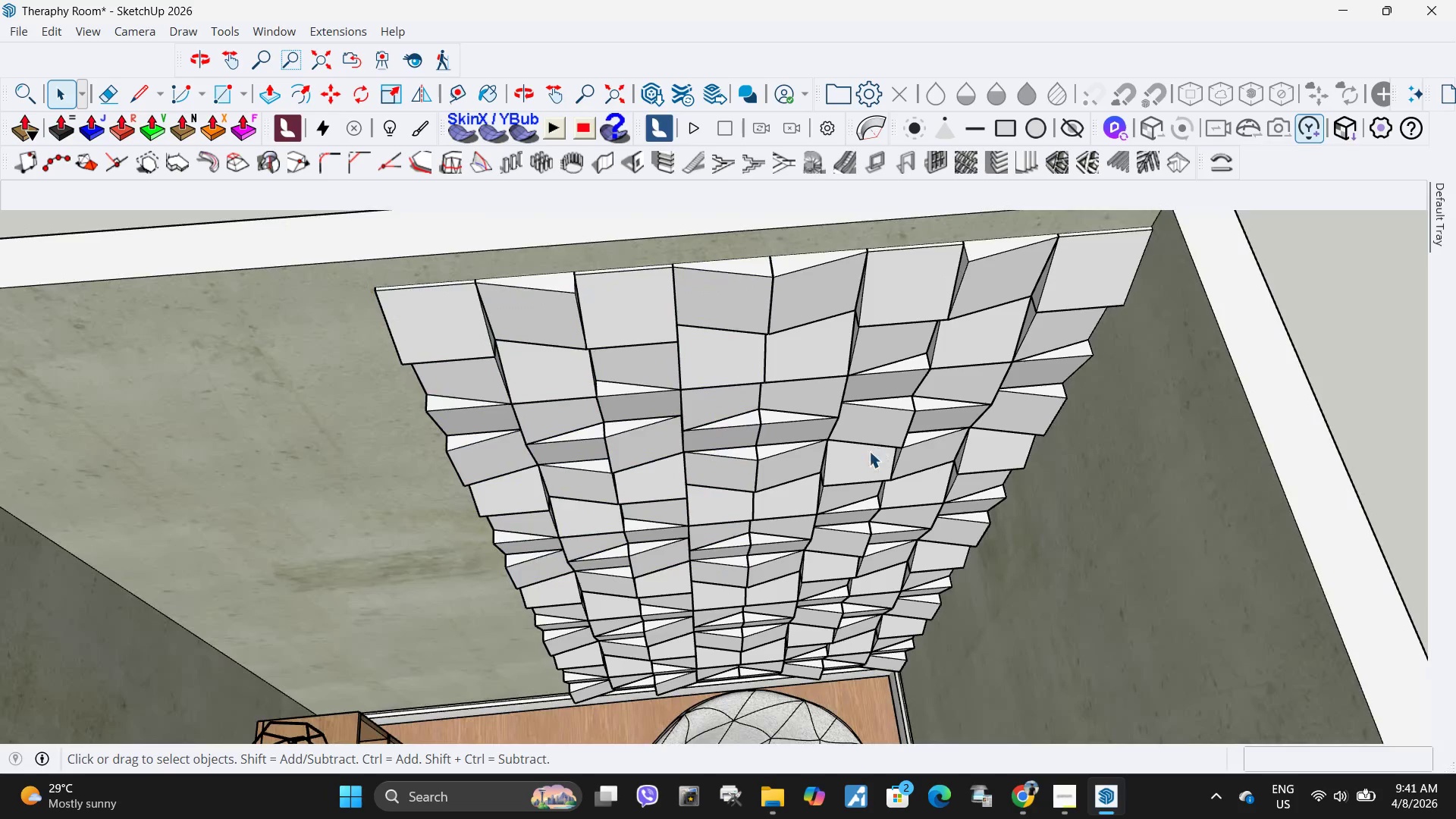 
left_click([869, 451])
 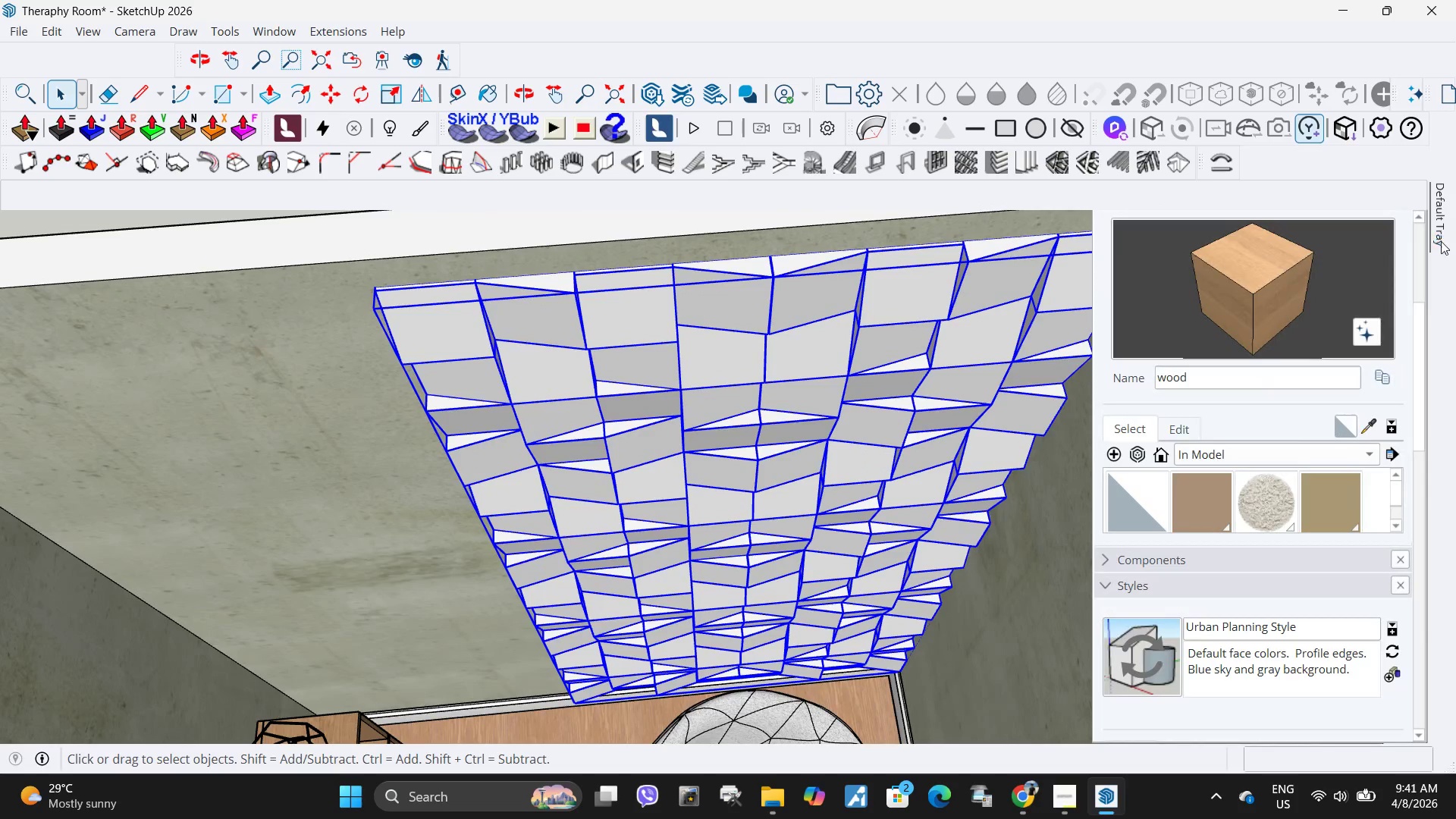 
left_click([1184, 373])
 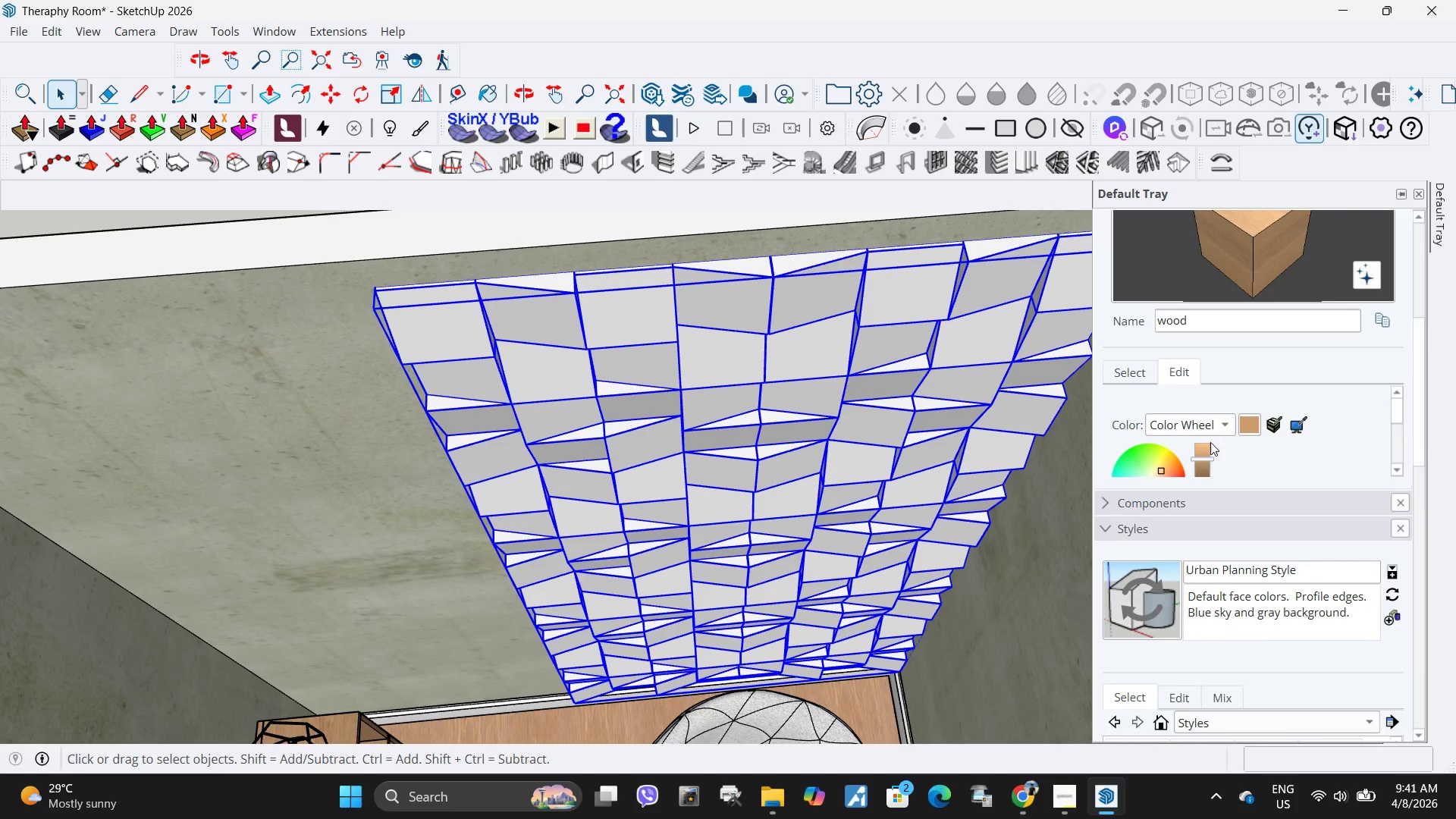 
scroll: coordinate [1207, 442], scroll_direction: down, amount: 32.0
 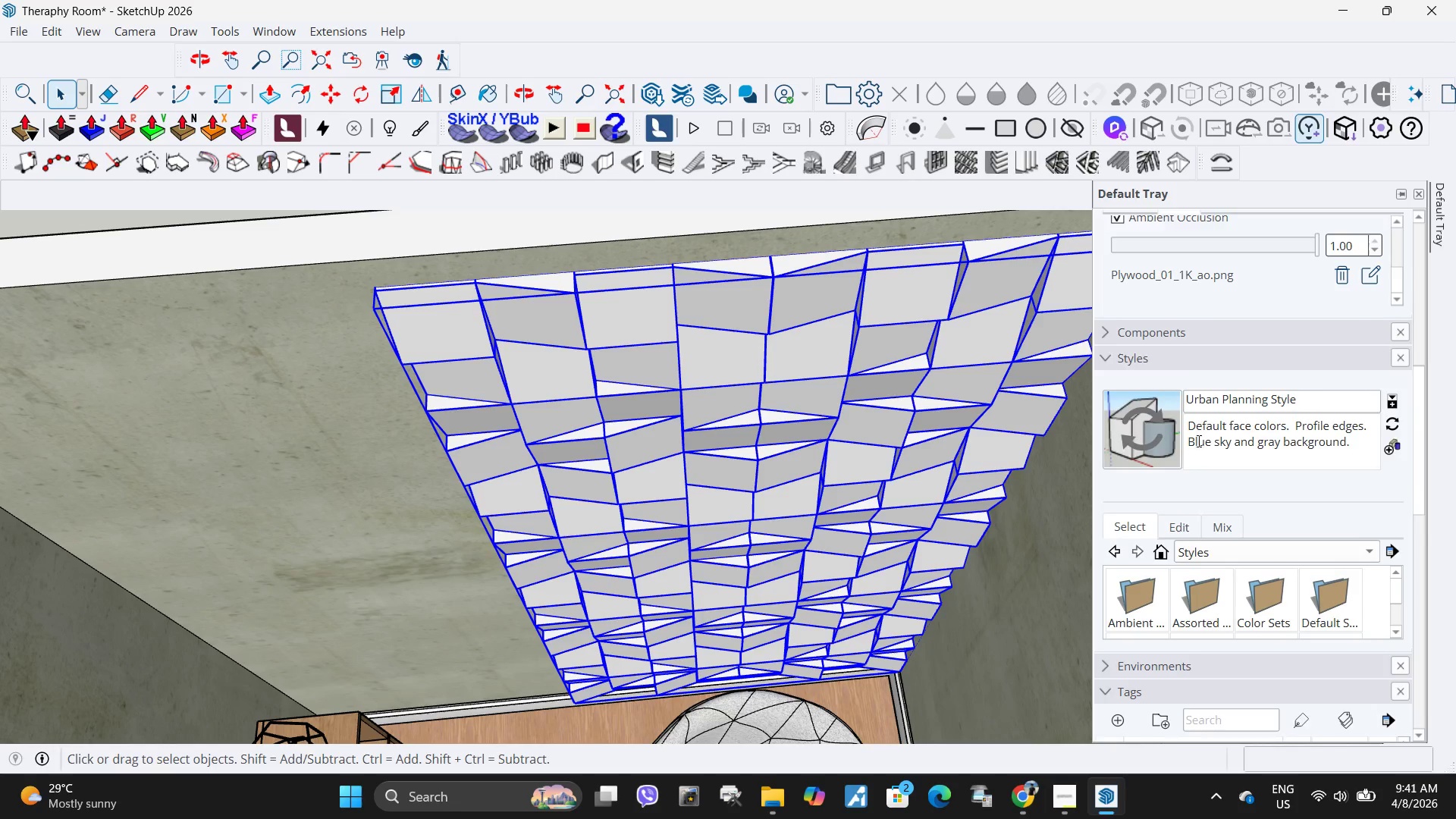 
left_click([1122, 496])
 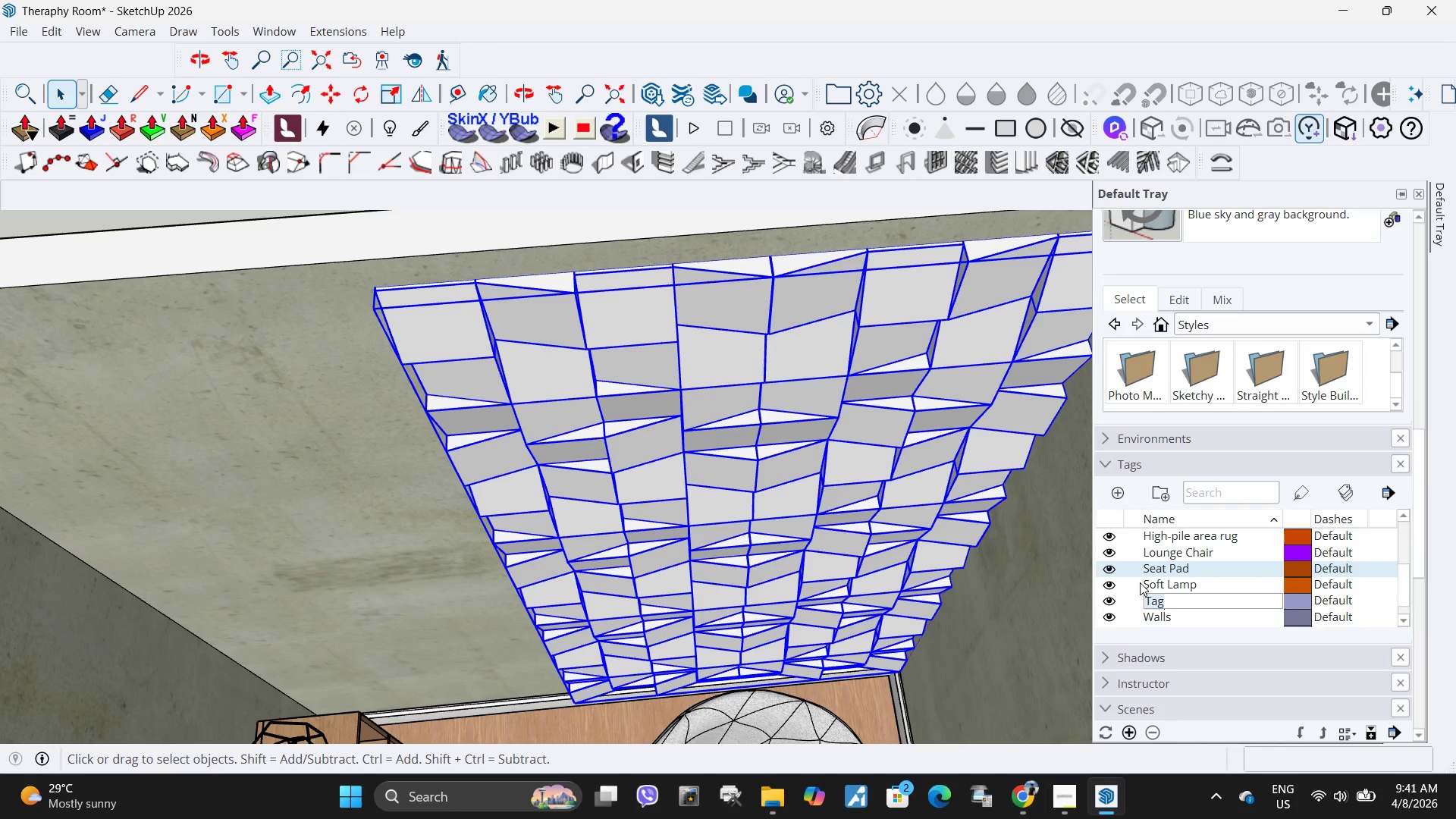 
scroll: coordinate [1188, 552], scroll_direction: down, amount: 8.0
 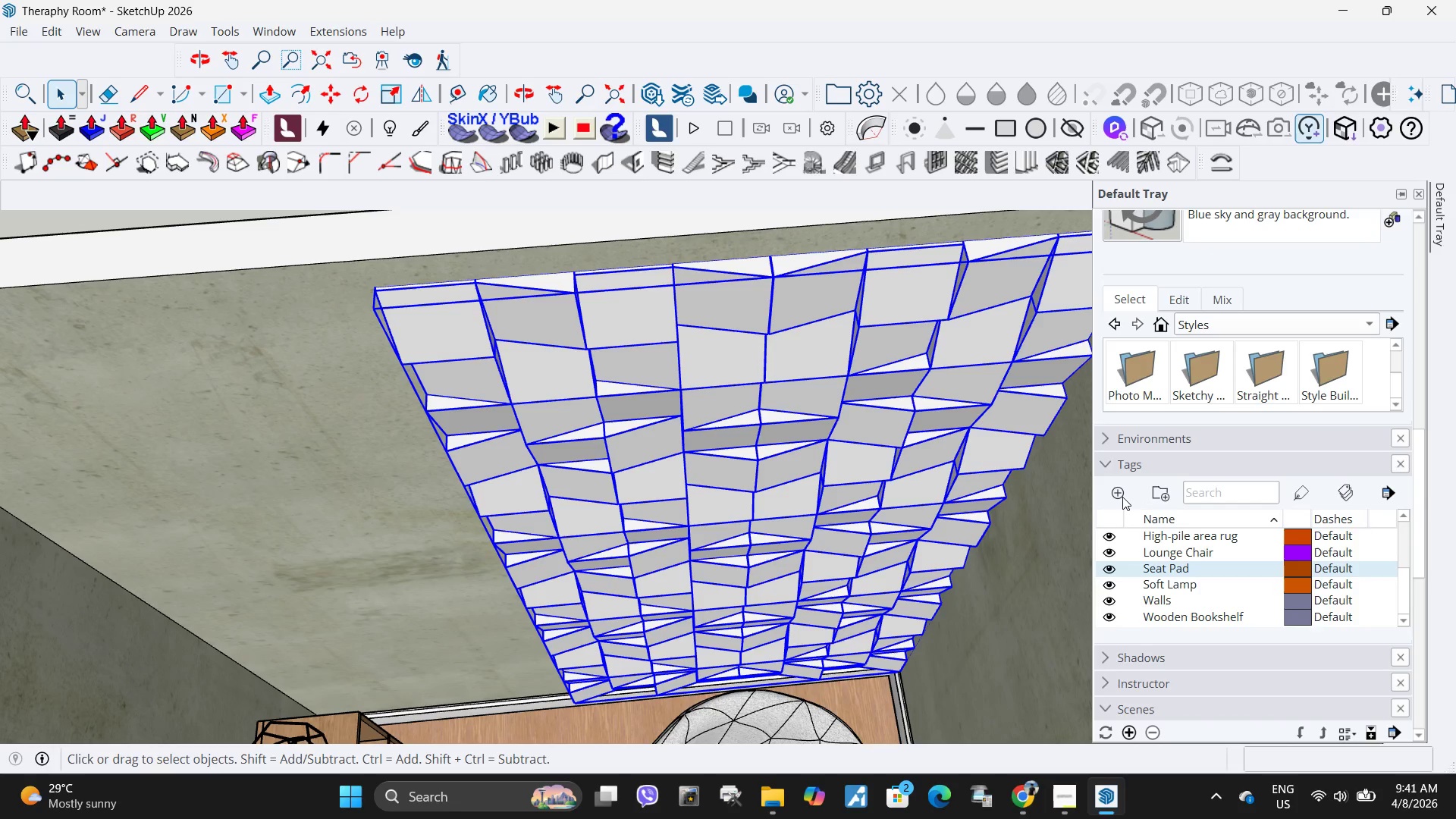 
type(Felt acoustic wall panel)
 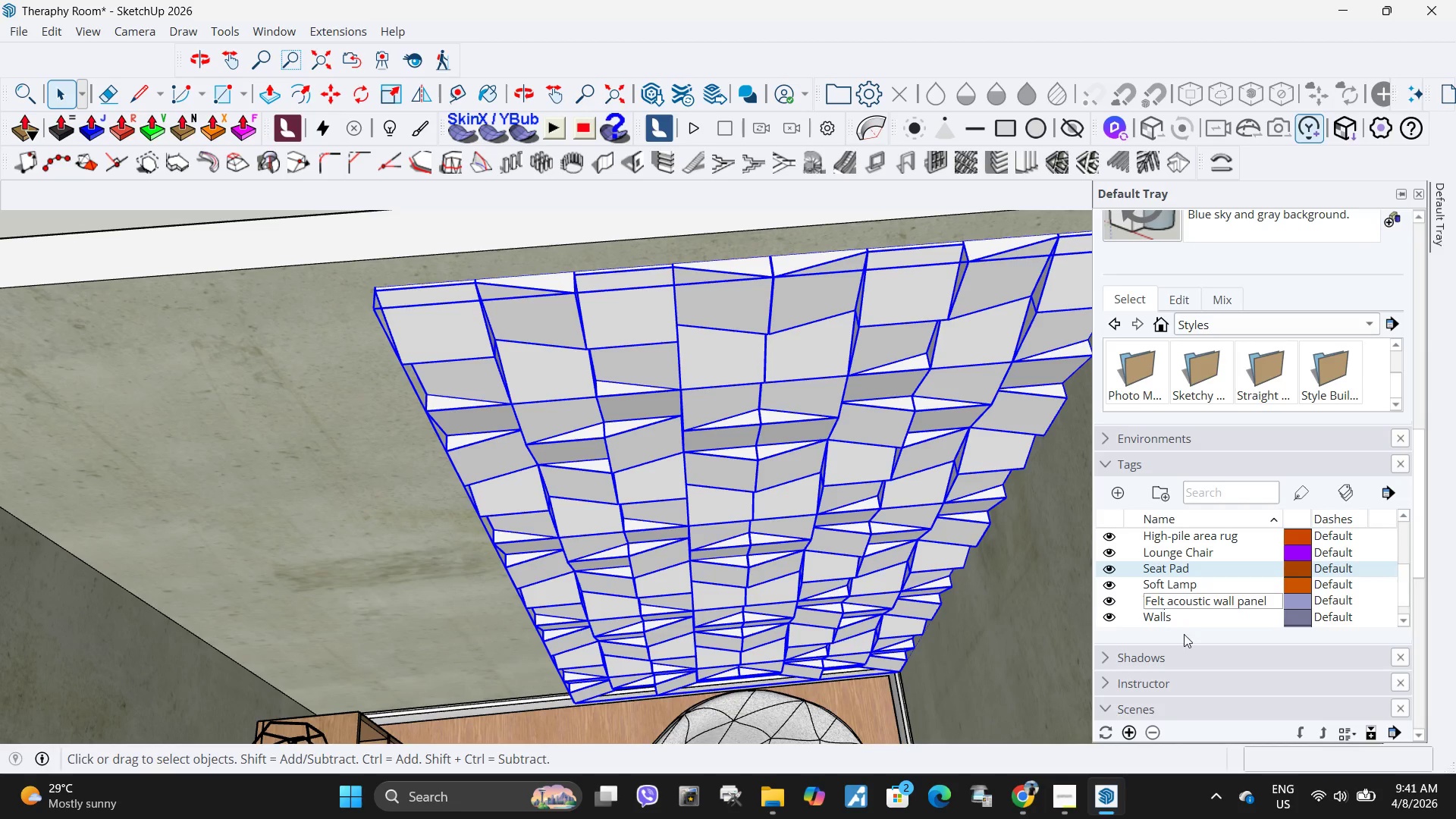 
left_click([1200, 616])
 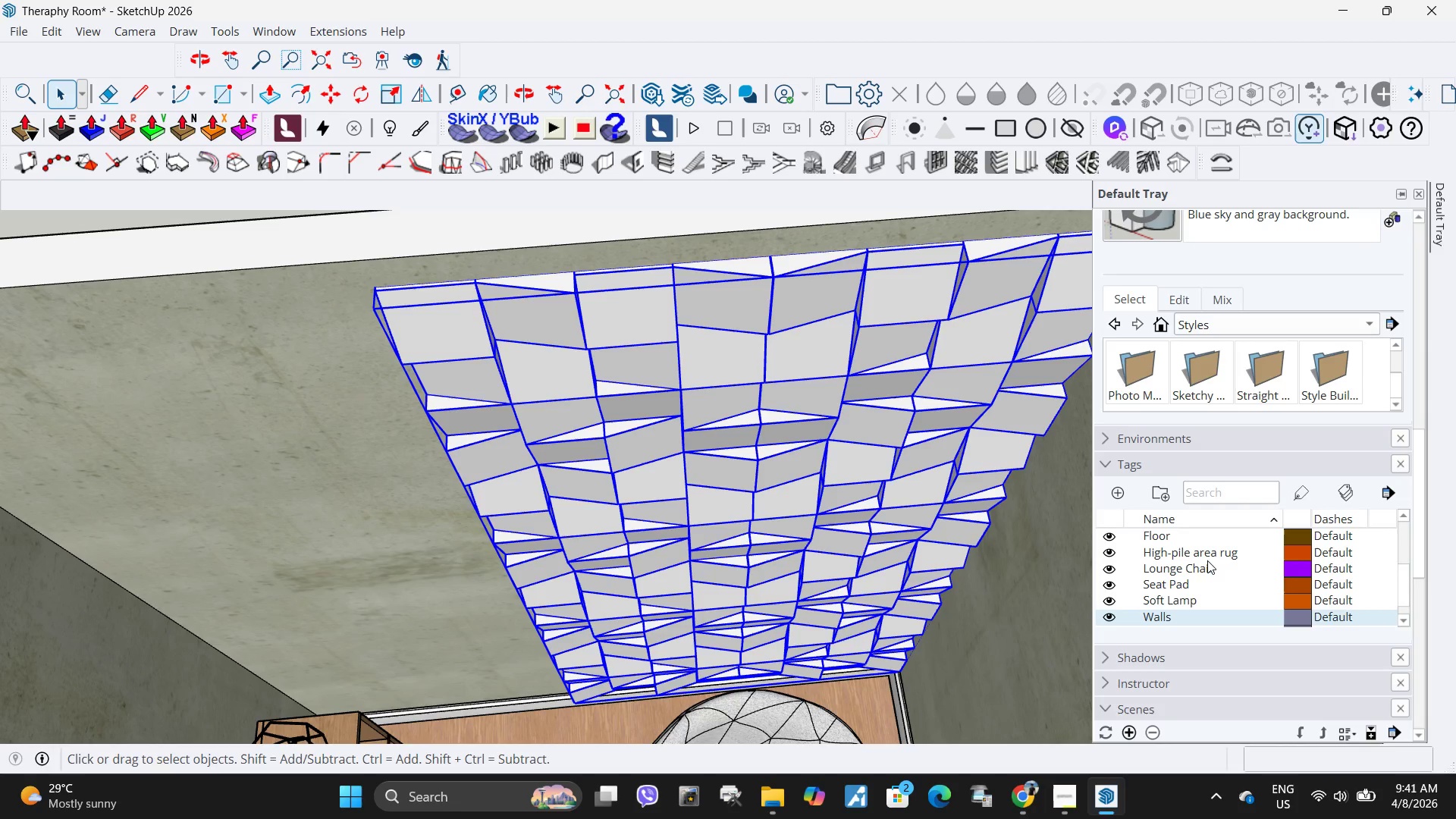 
scroll: coordinate [1167, 356], scroll_direction: down, amount: 8.0
 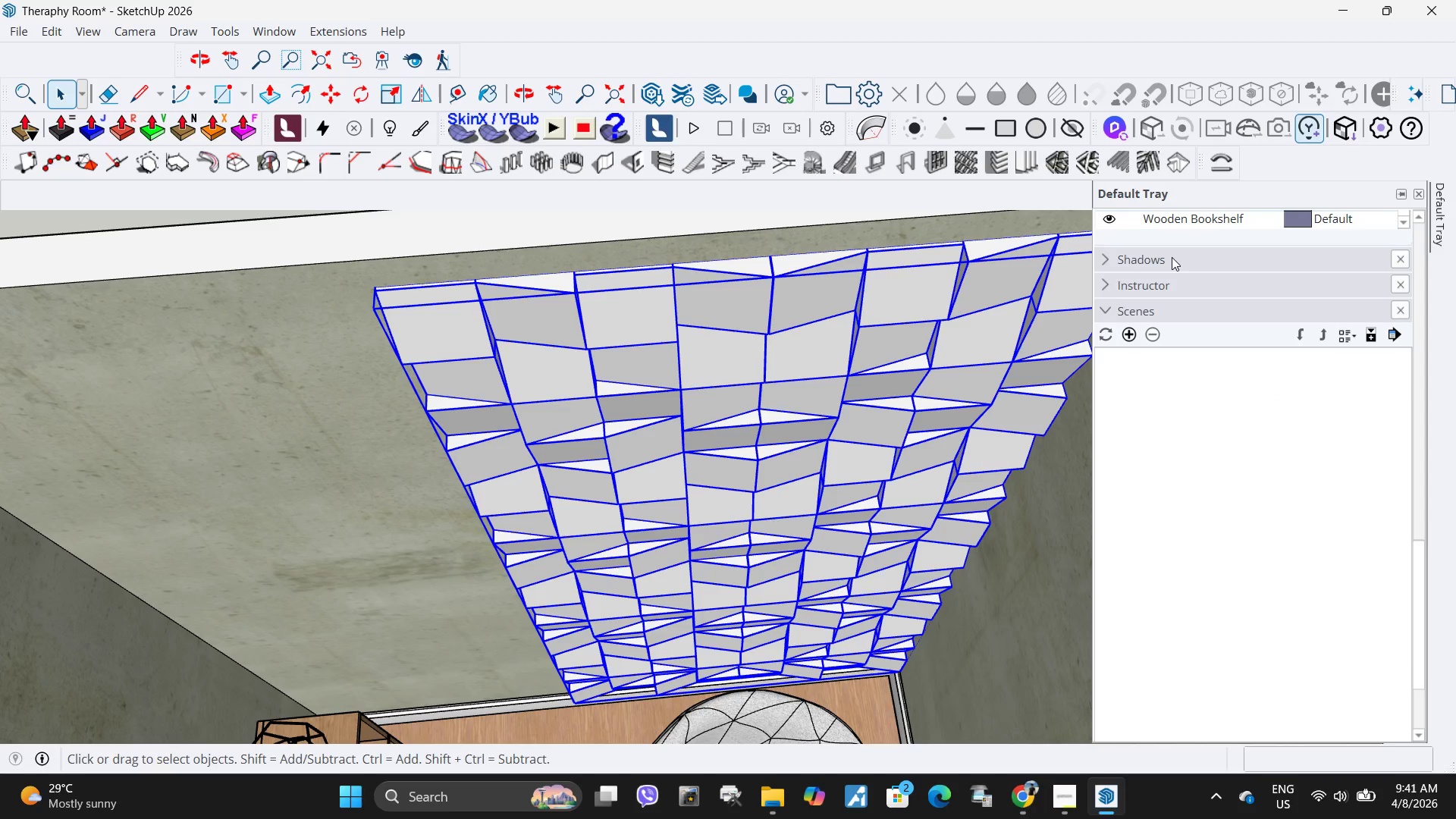 
left_click([1203, 391])
 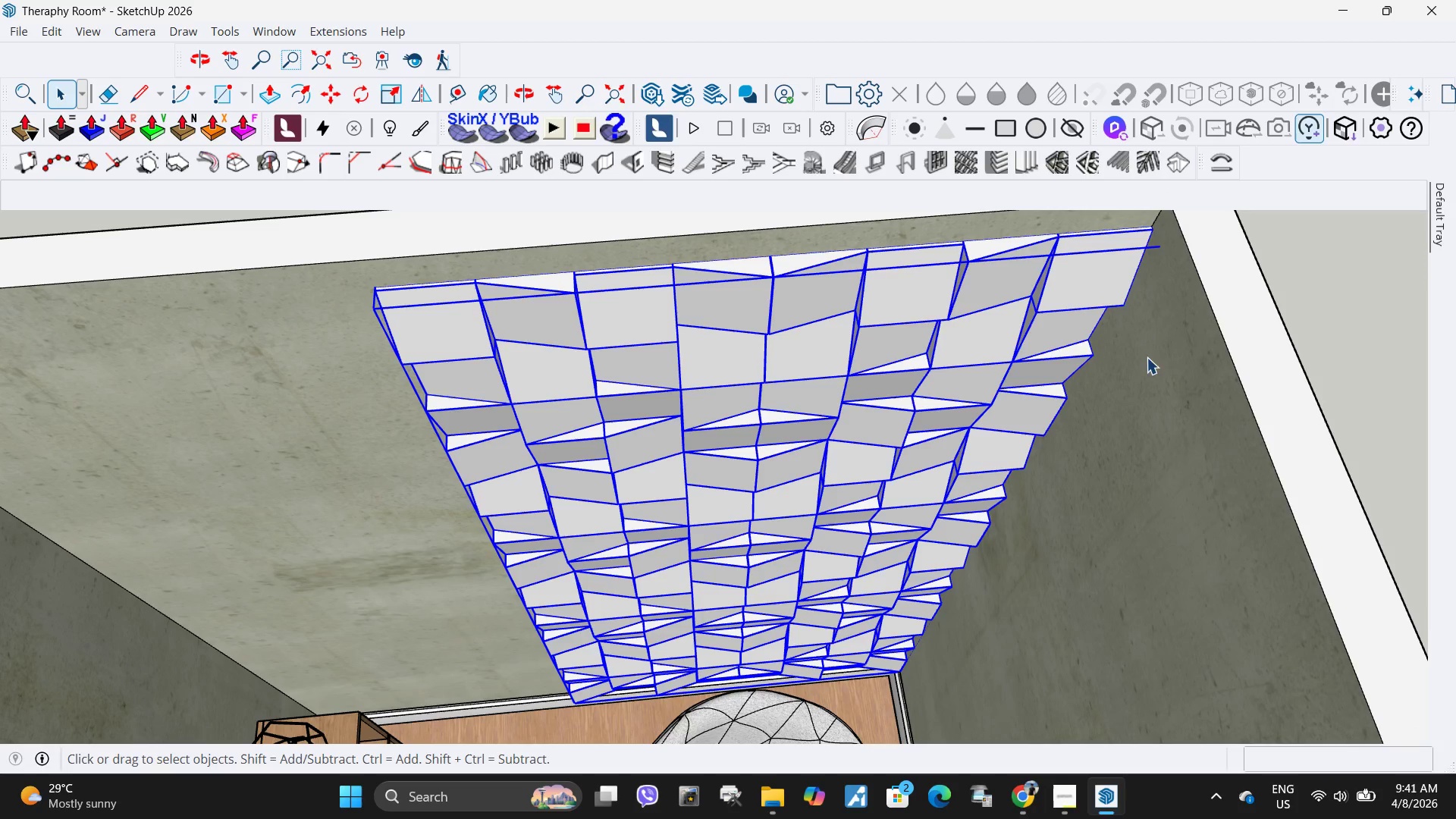 
scroll: coordinate [1172, 257], scroll_direction: up, amount: 6.0
 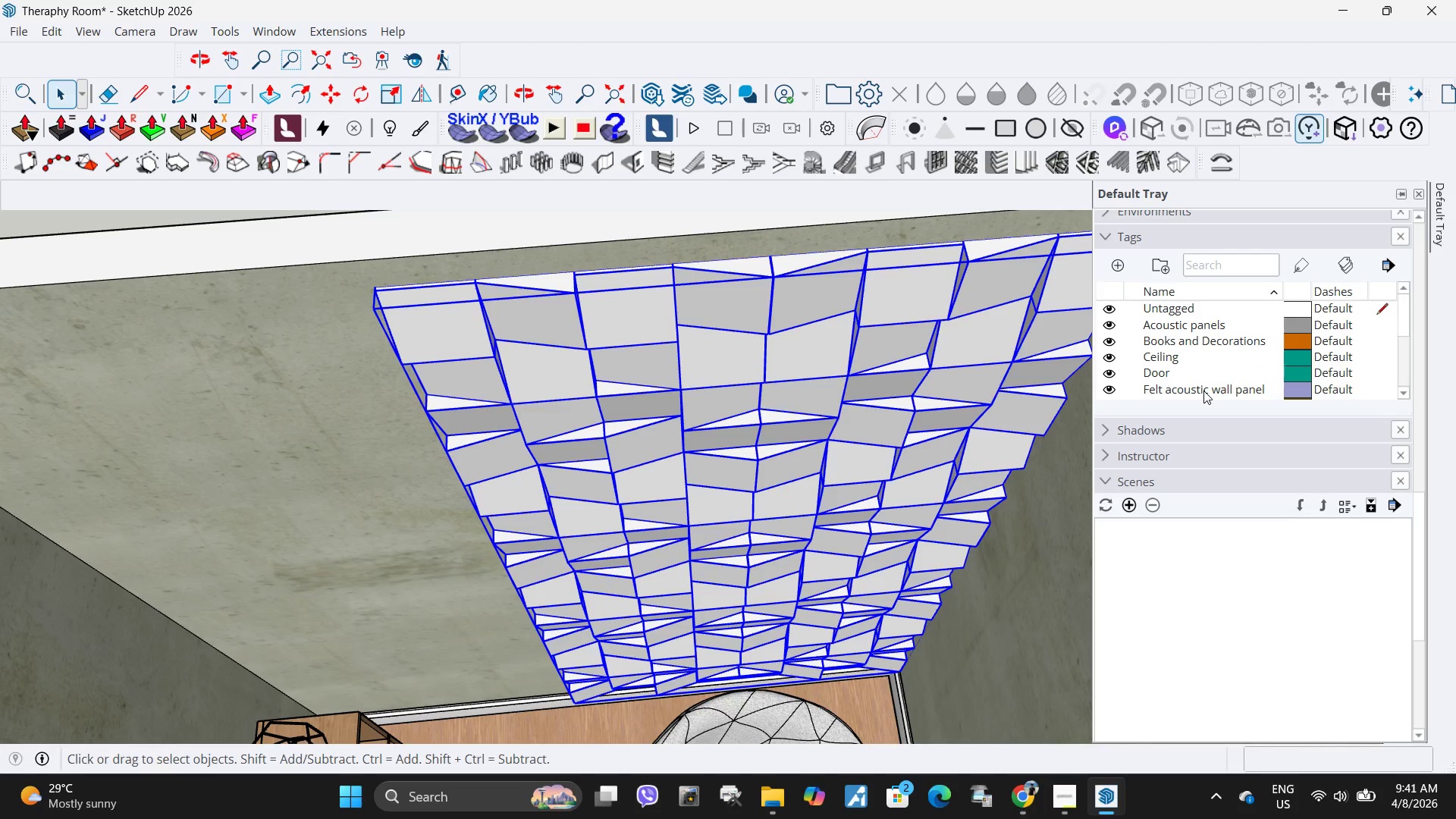 
right_click([956, 350])
 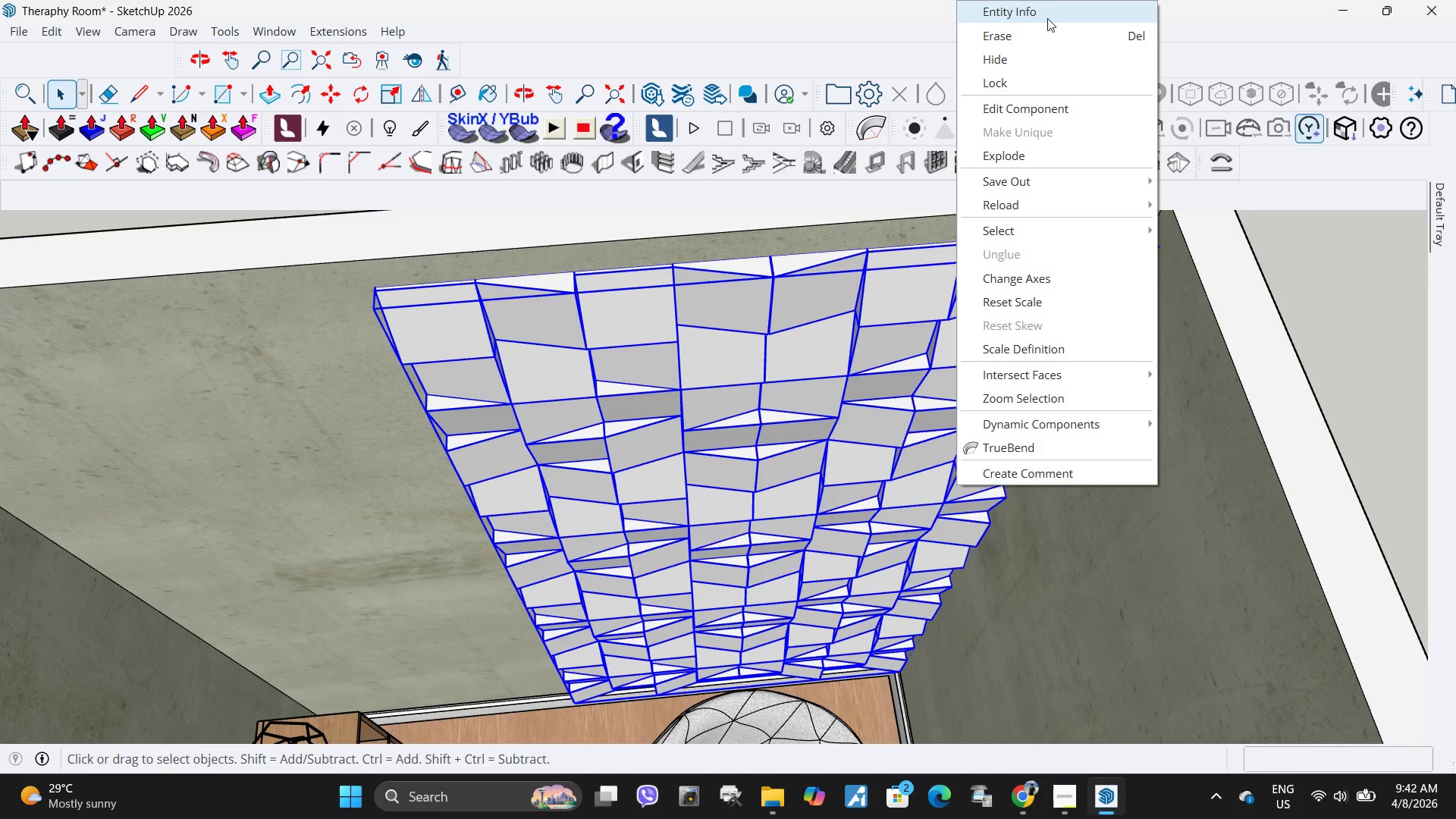 
left_click([1047, 18])
 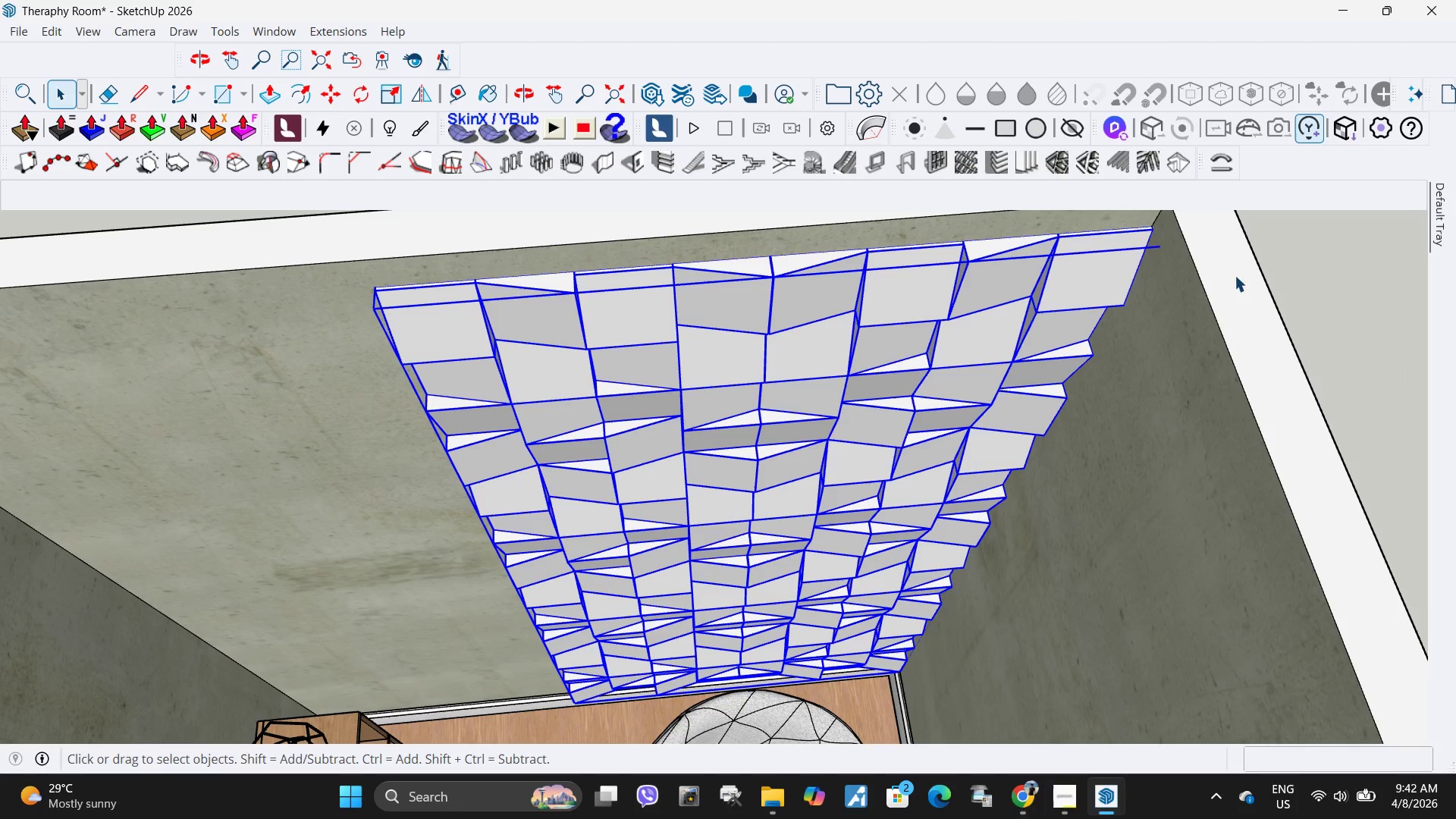 
right_click([896, 377])
 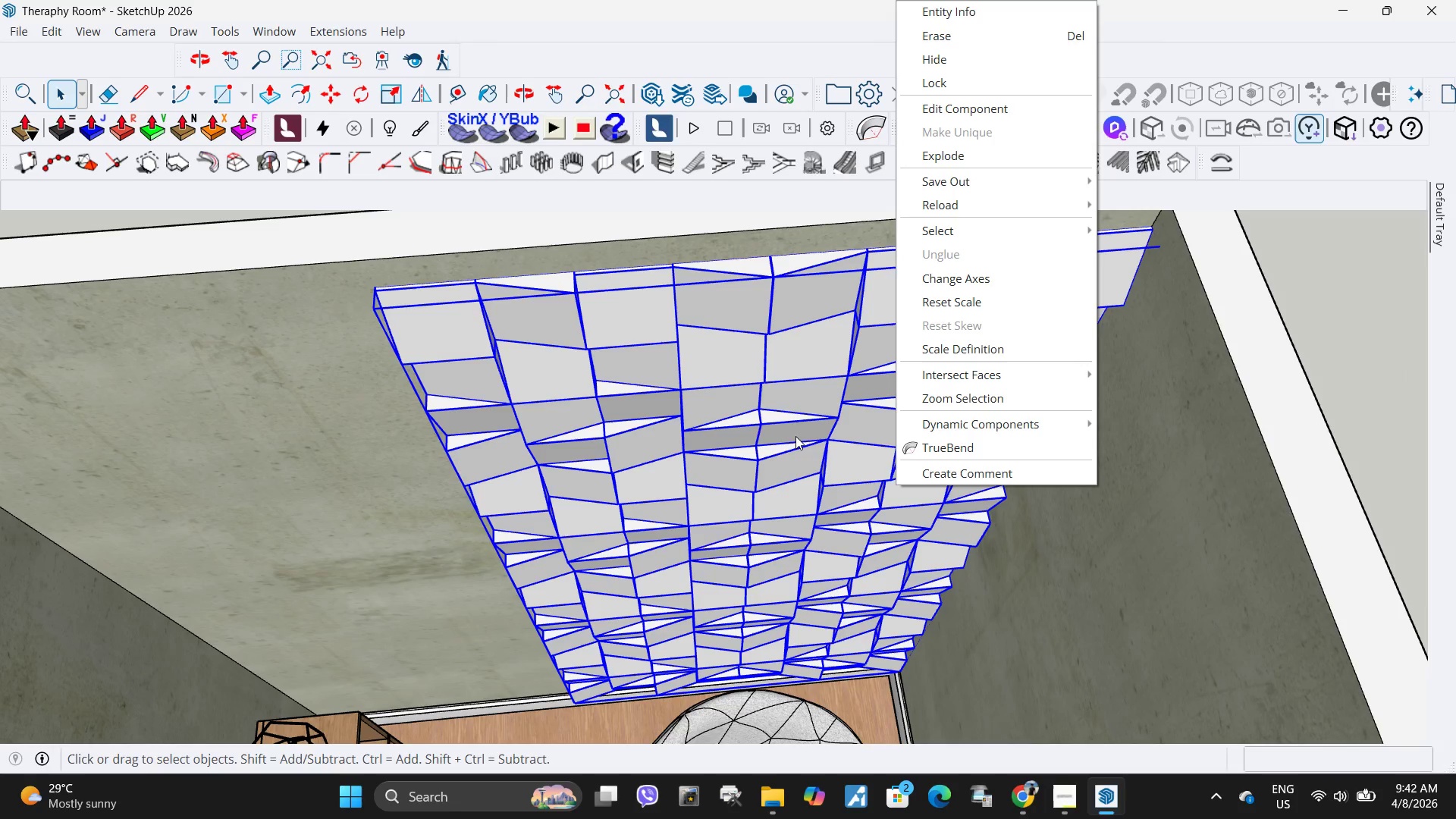 
left_click([1370, 359])
 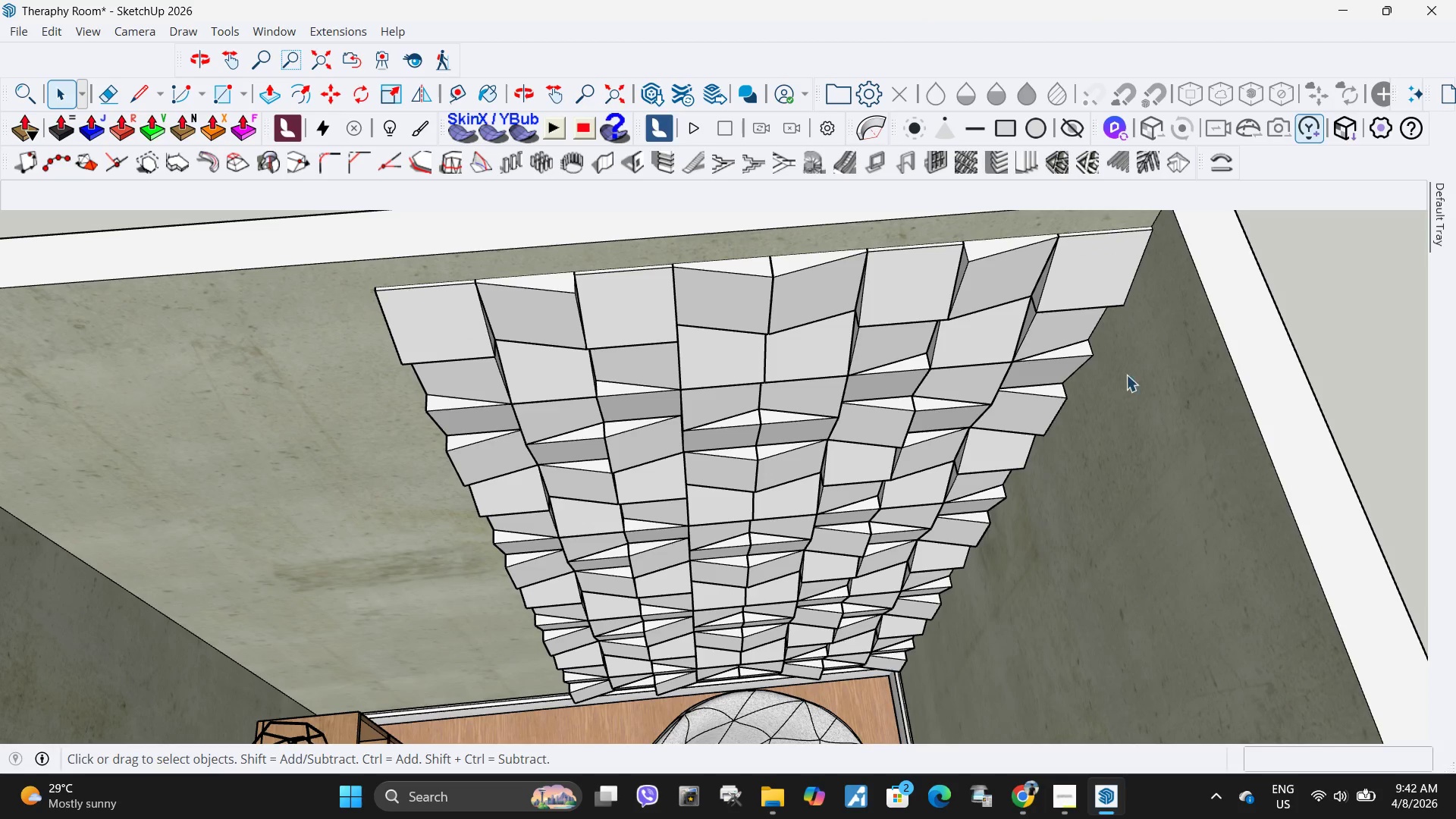 
key(Escape)
 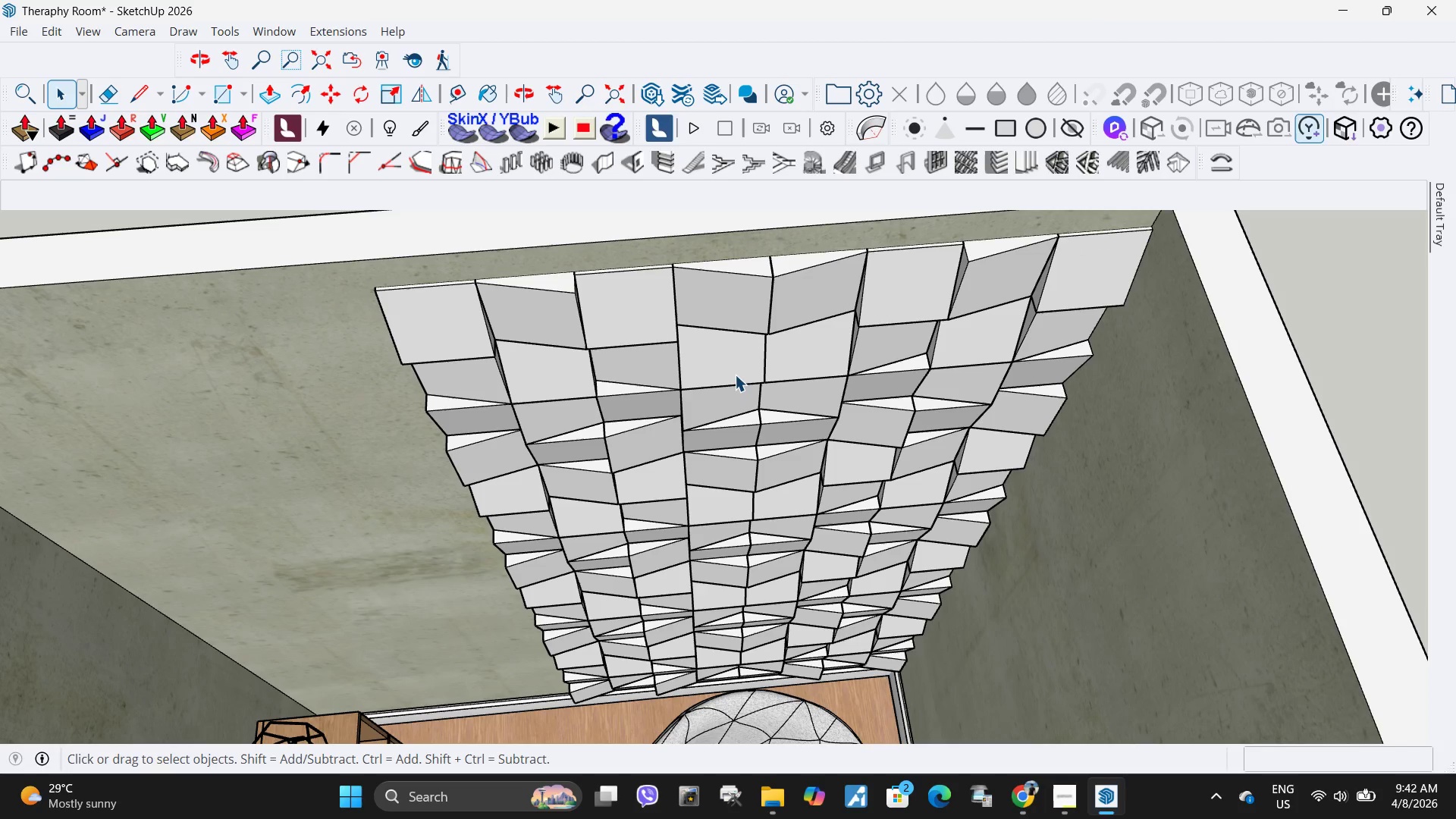 
scroll: coordinate [457, 427], scroll_direction: down, amount: 5.0
 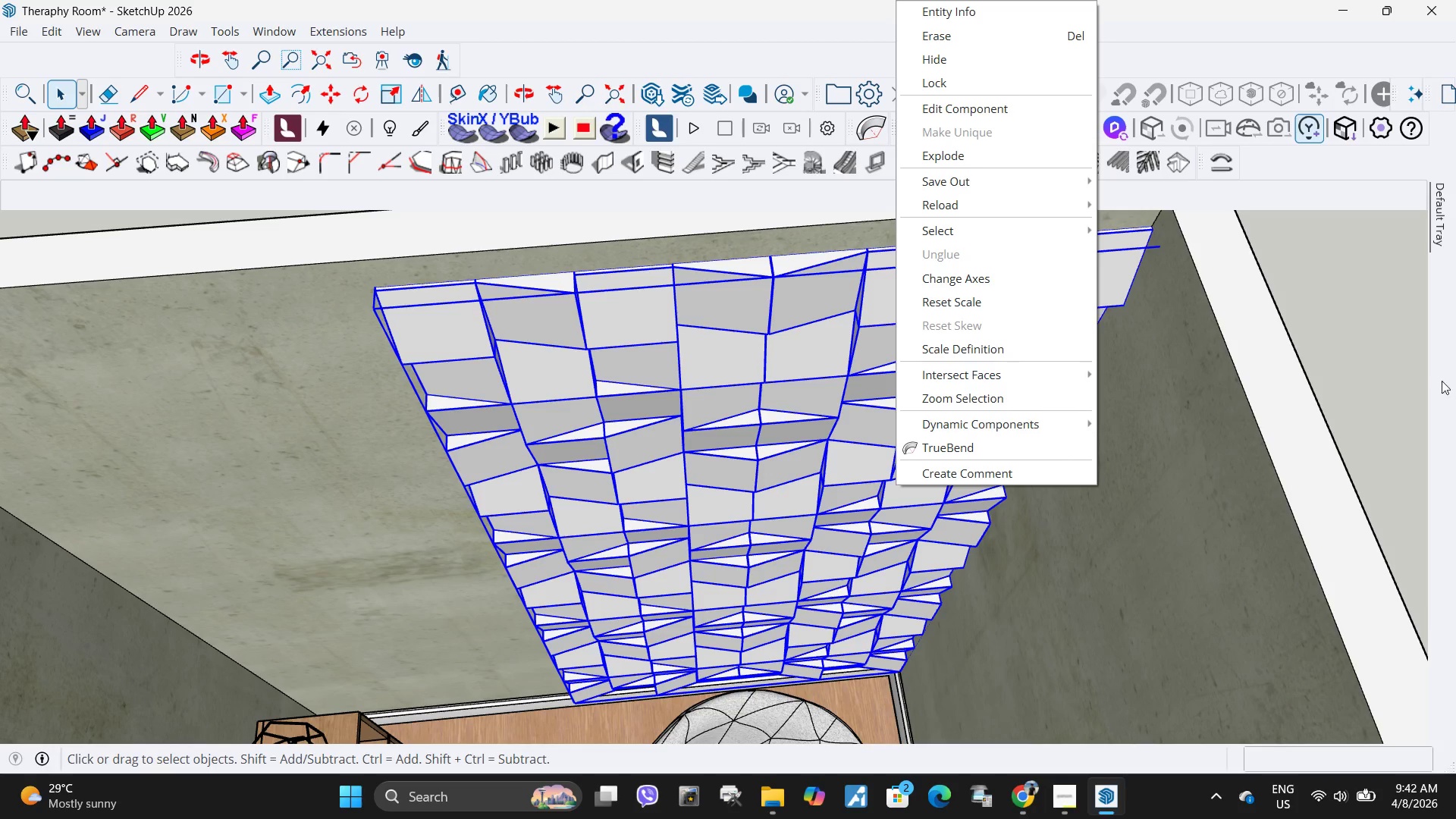 
left_click([735, 375])
 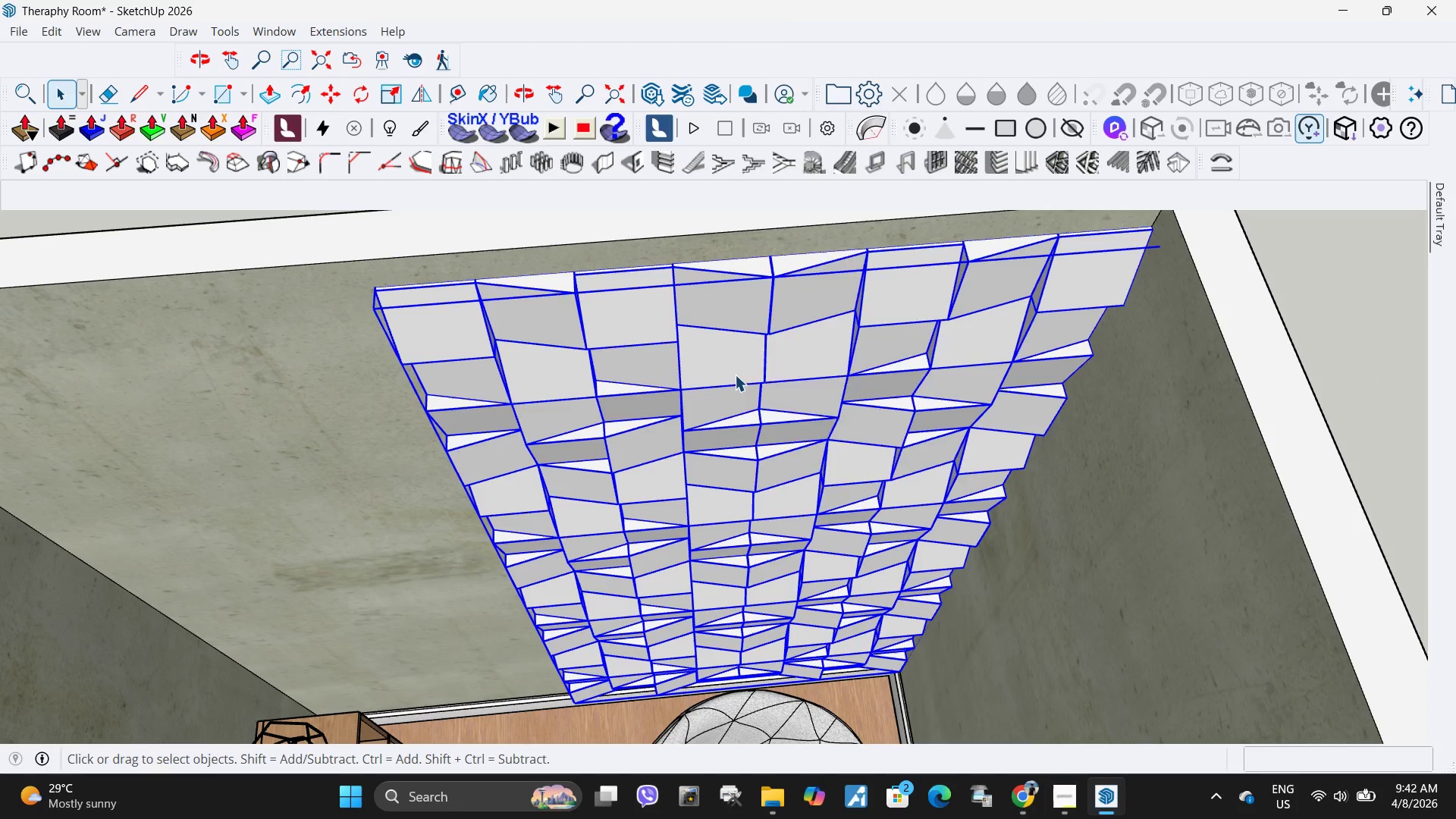 
right_click([735, 375])
 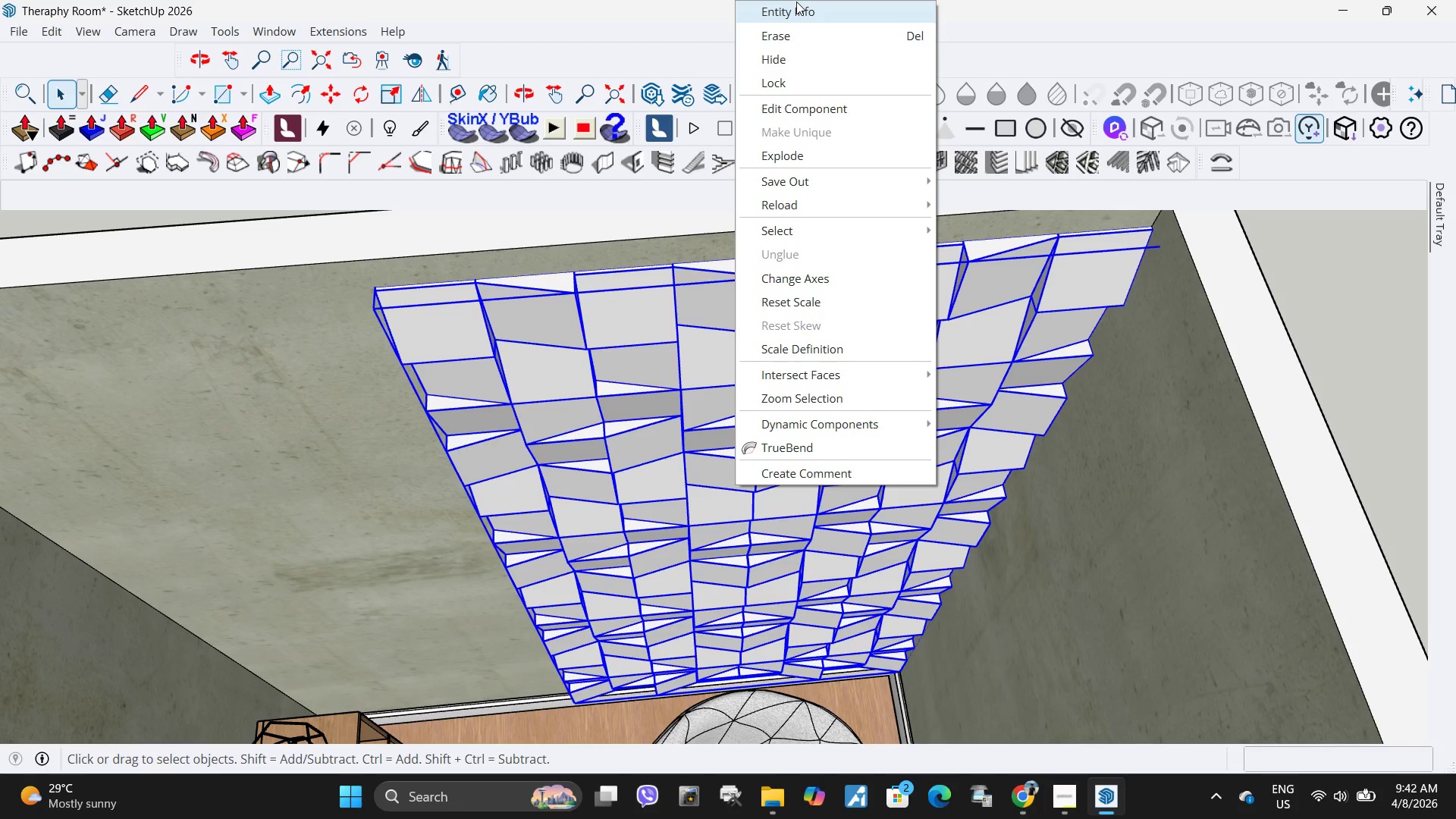 
left_click([795, 11])
 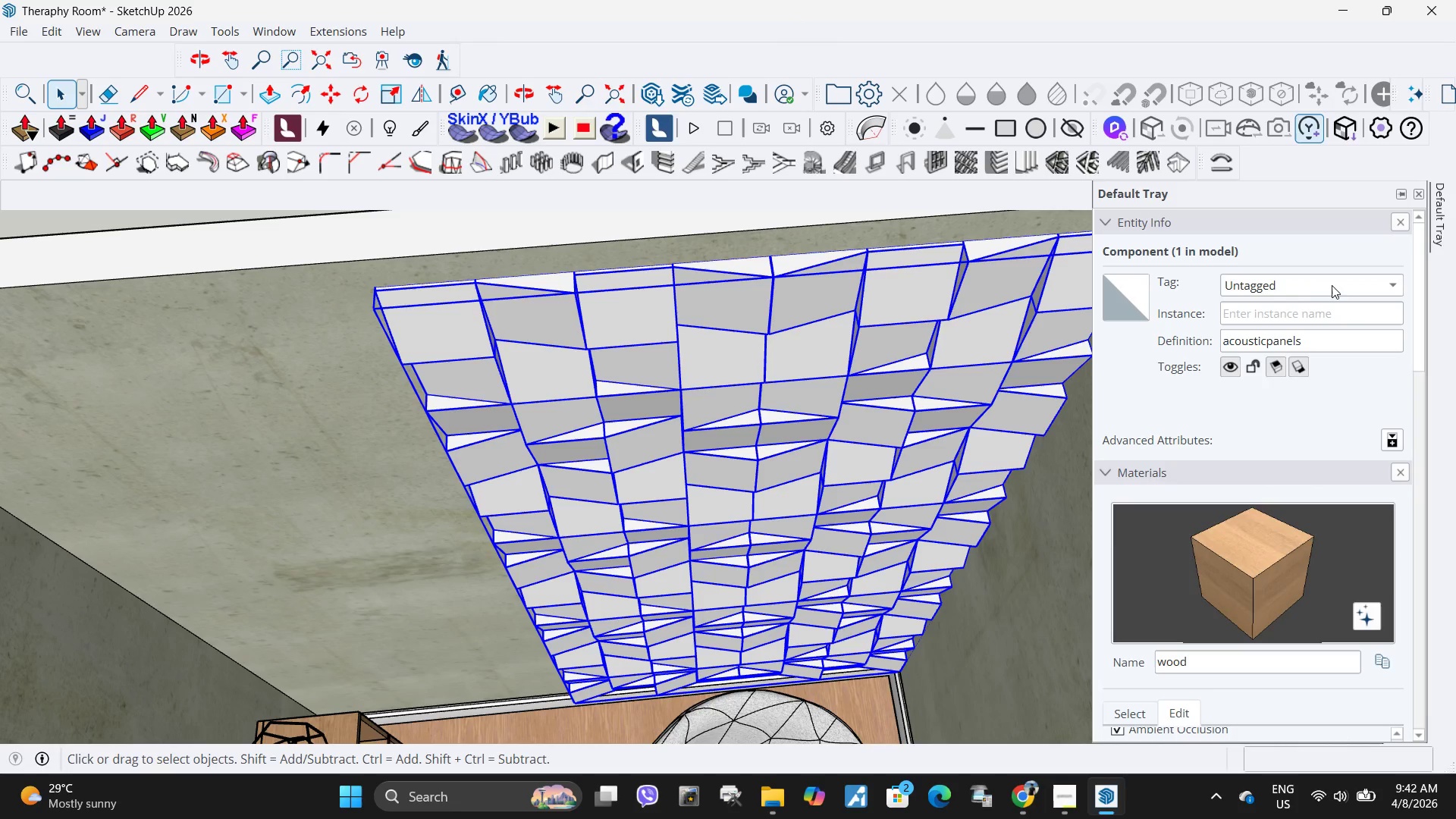 
left_click([1314, 286])
 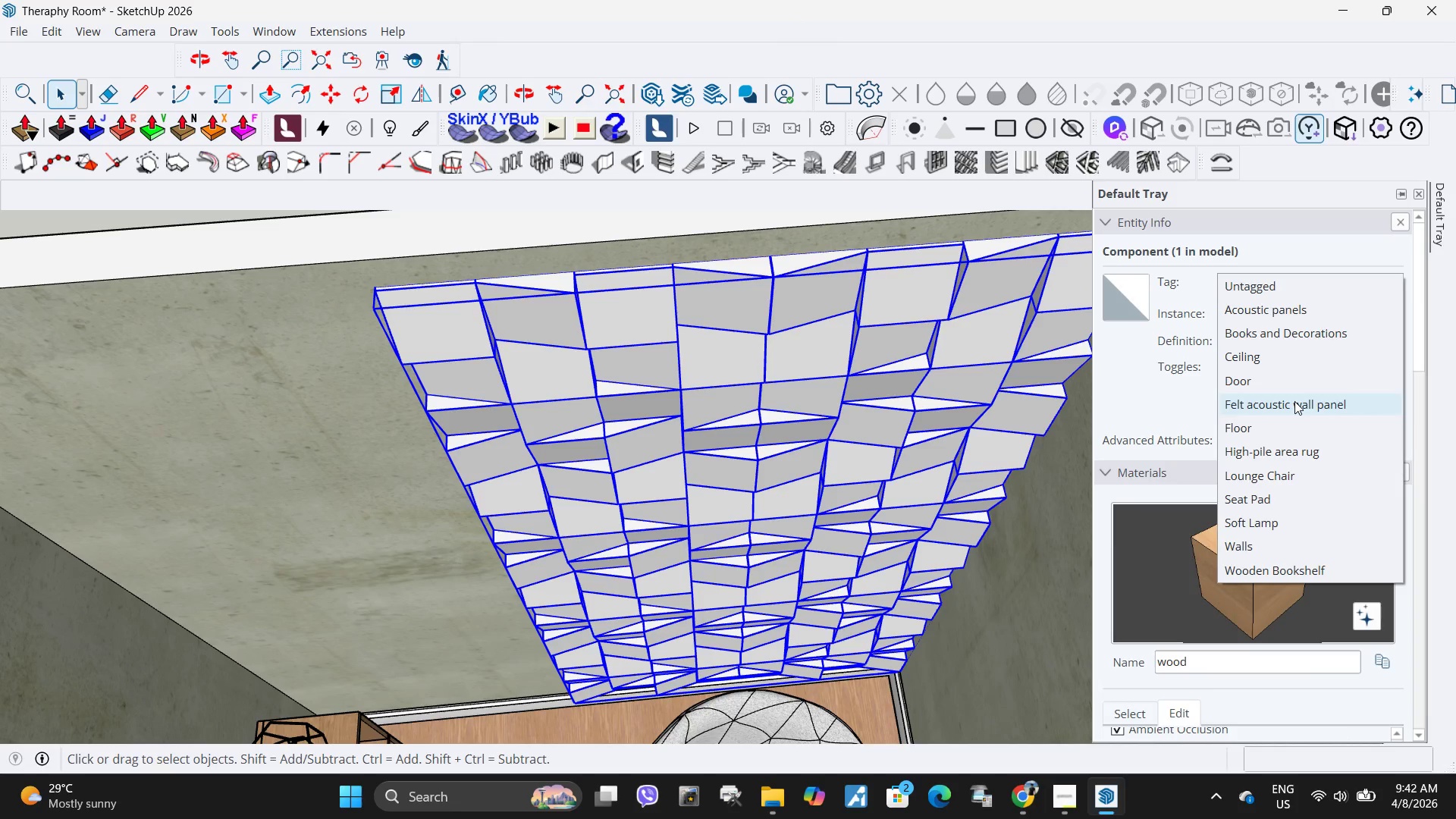 
left_click([1294, 401])
 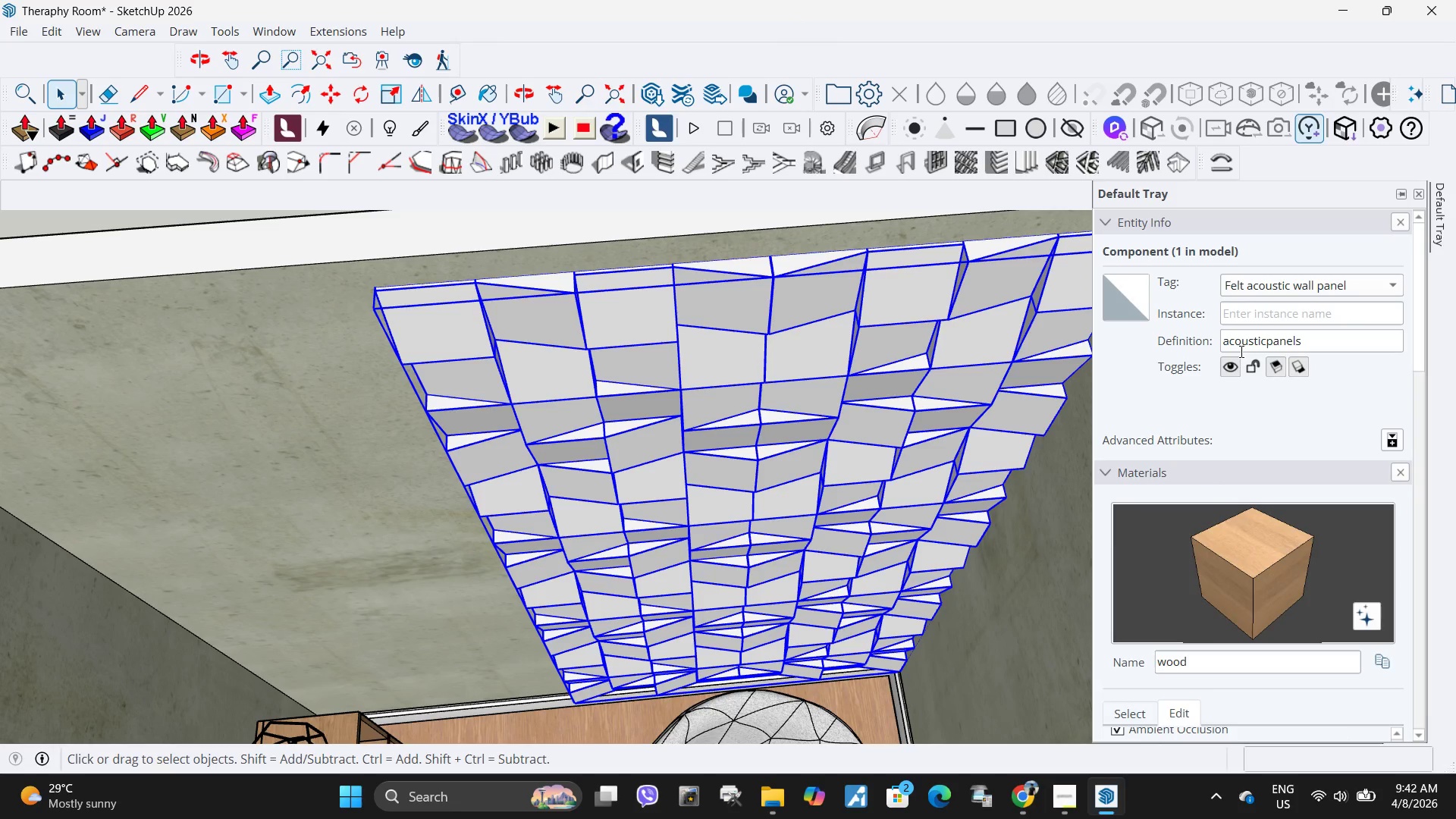 
left_click([1134, 369])
 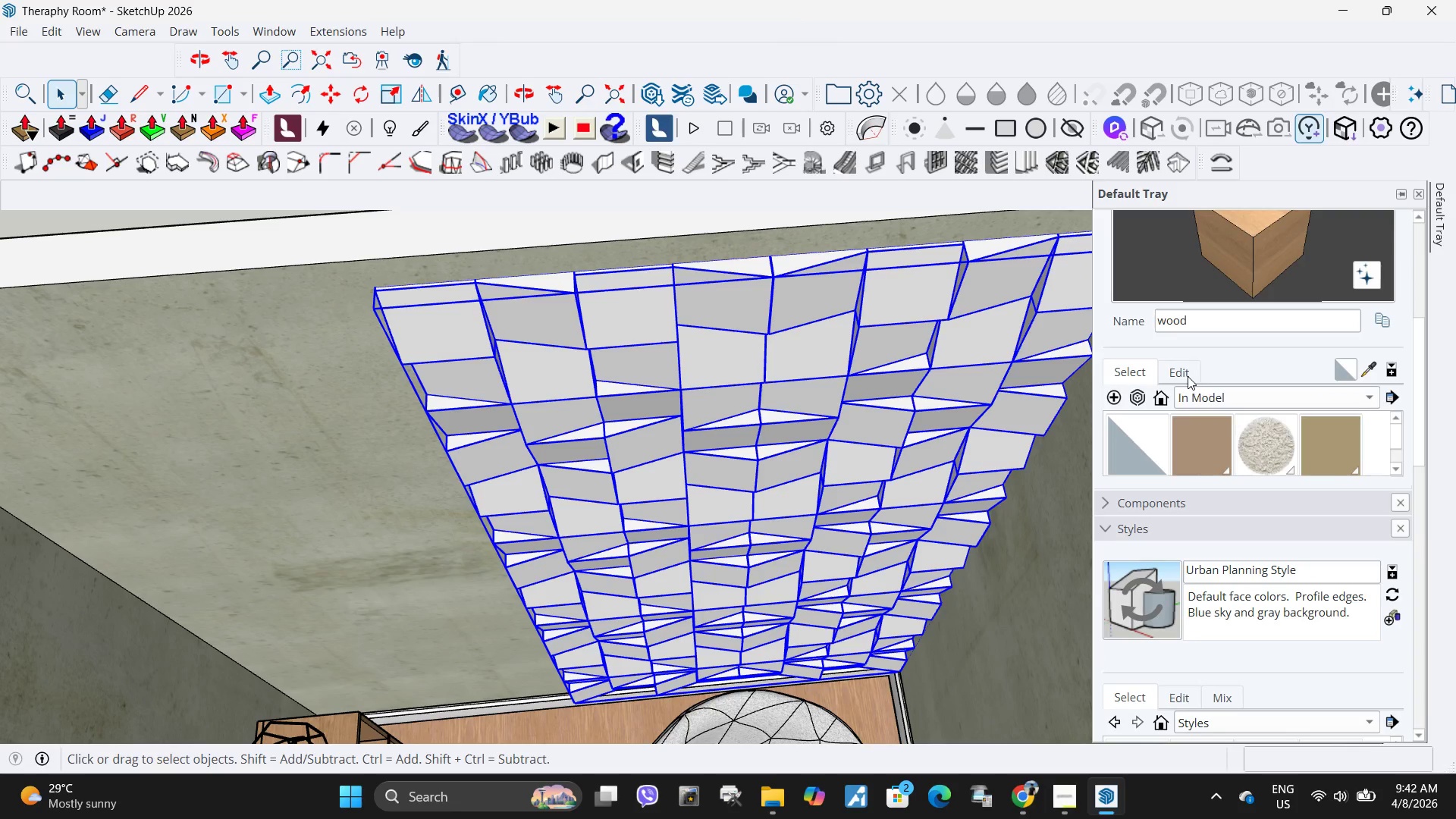 
scroll: coordinate [1194, 469], scroll_direction: down, amount: 6.0
 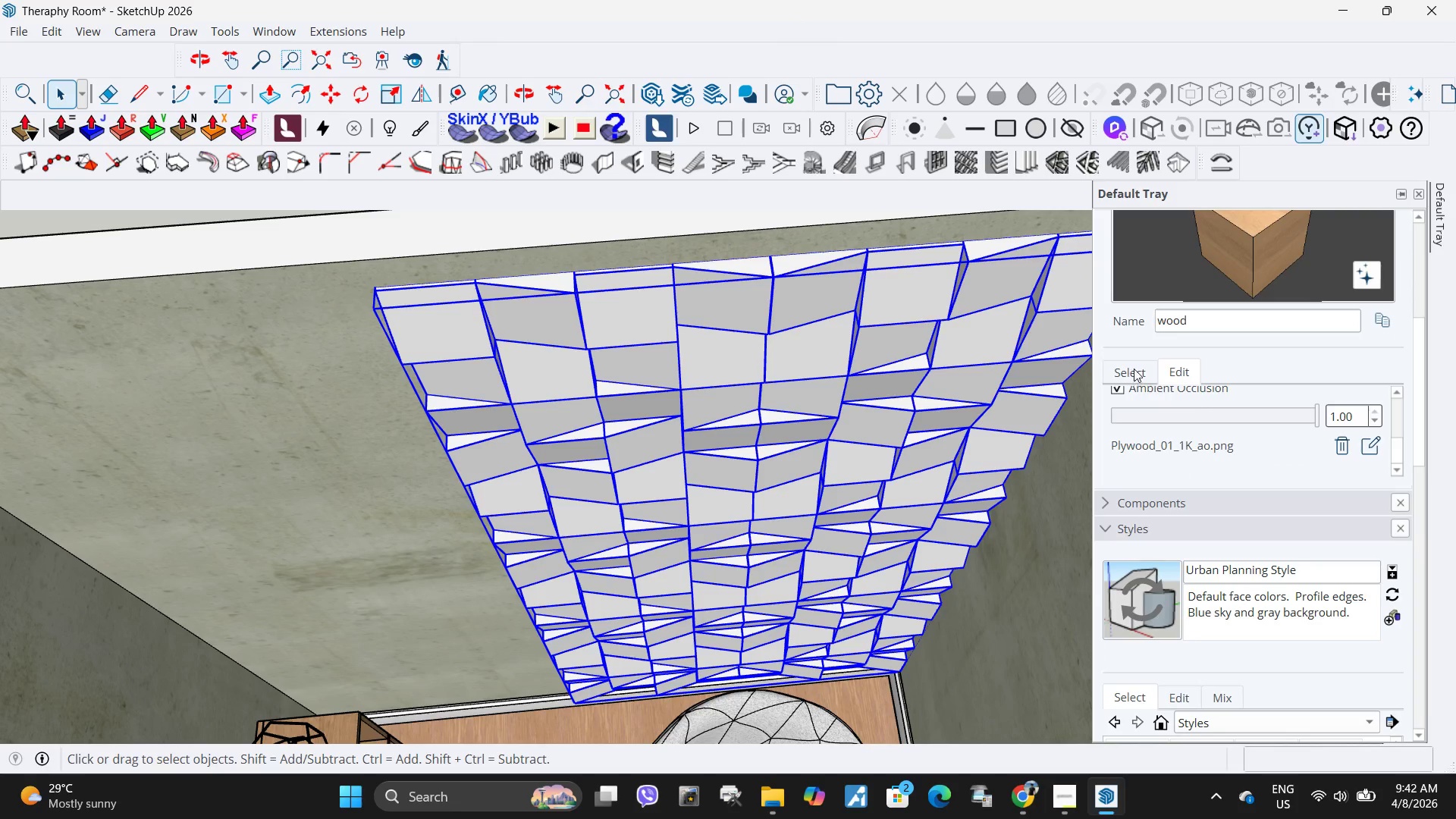 
double_click([1188, 376])
 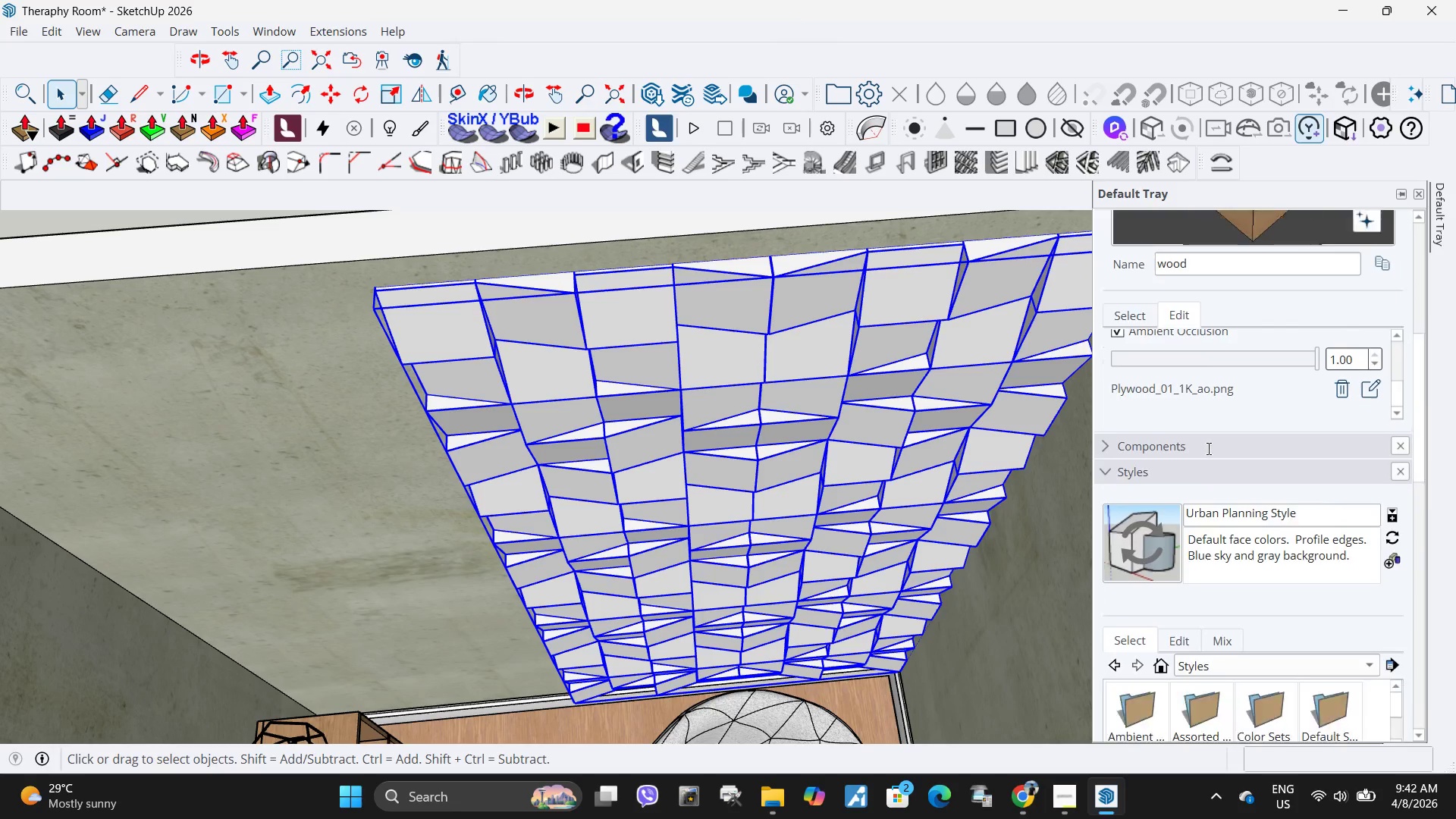 
scroll: coordinate [1219, 527], scroll_direction: down, amount: 11.0
 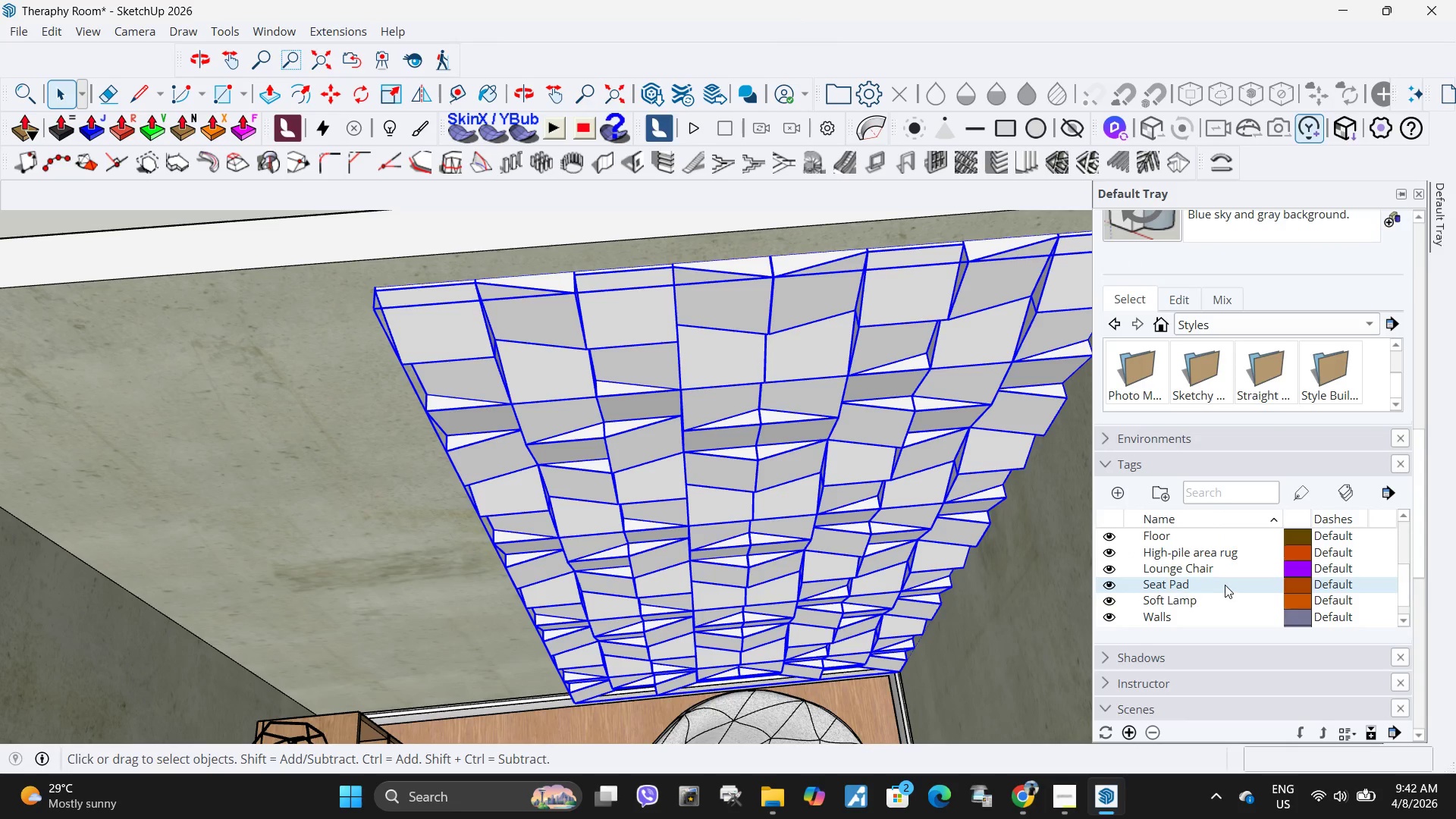 
scroll: coordinate [1225, 584], scroll_direction: up, amount: 1.0
 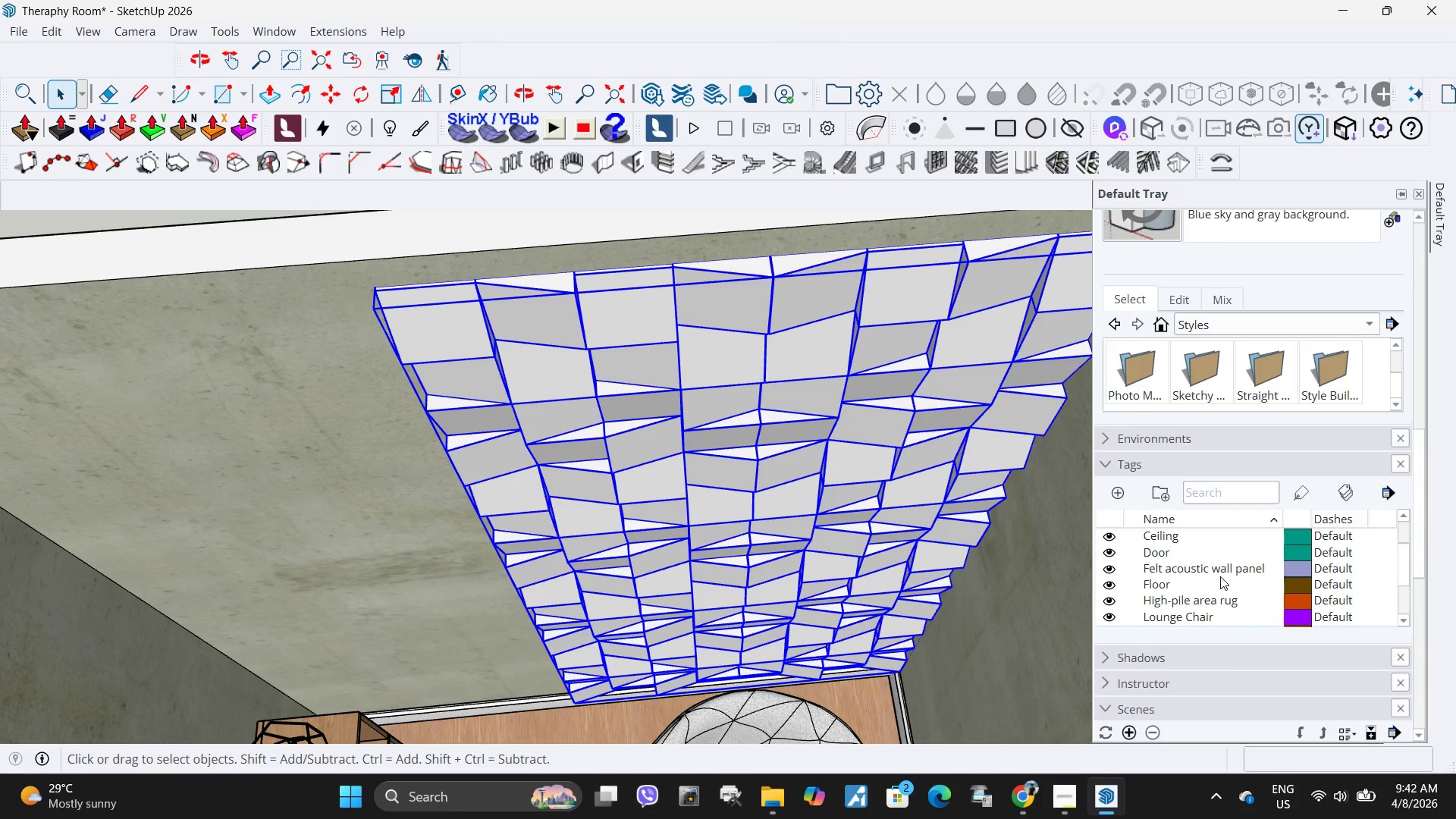 
right_click([1200, 610])
 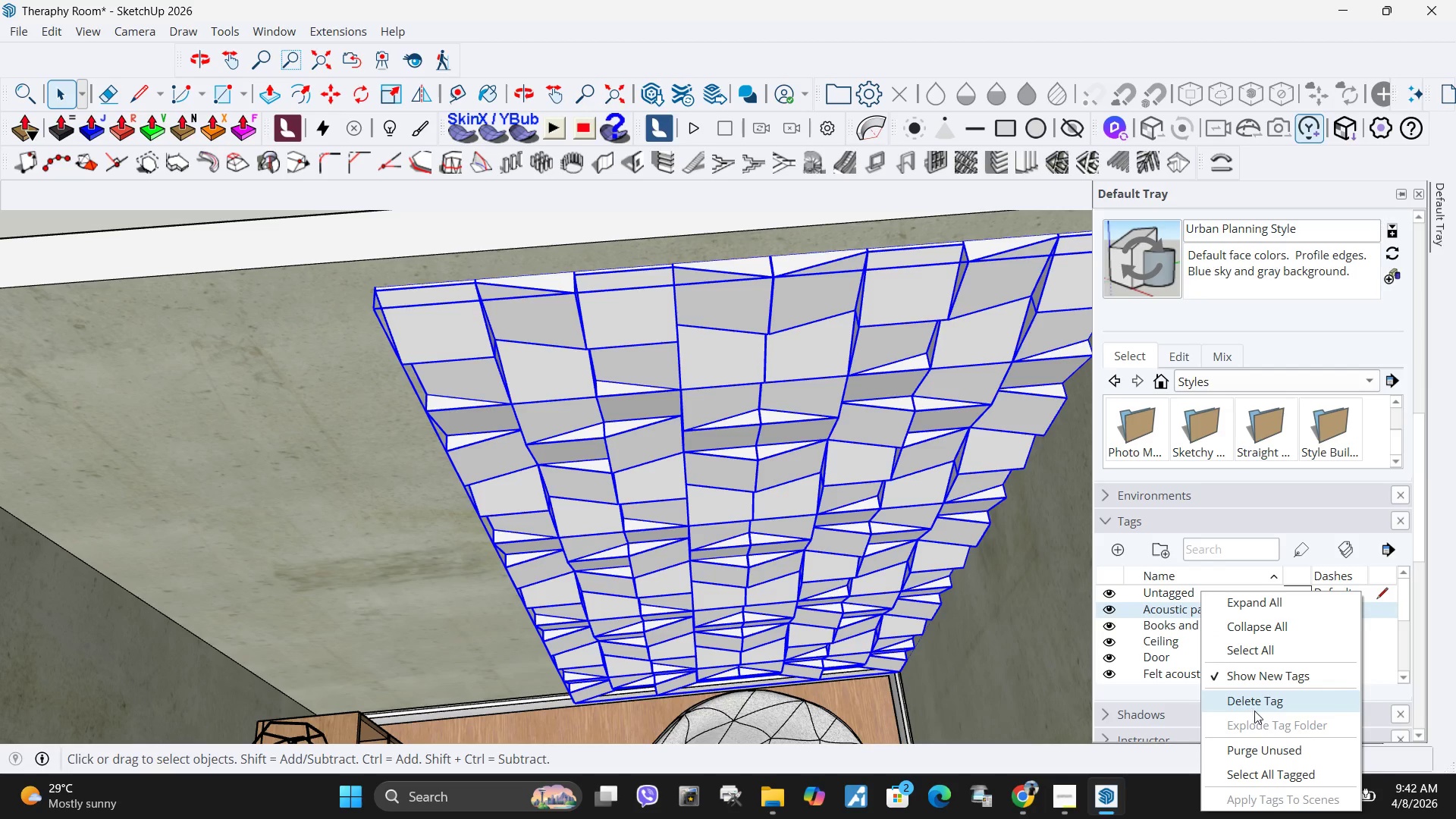 
scroll: coordinate [1220, 576], scroll_direction: up, amount: 2.0
 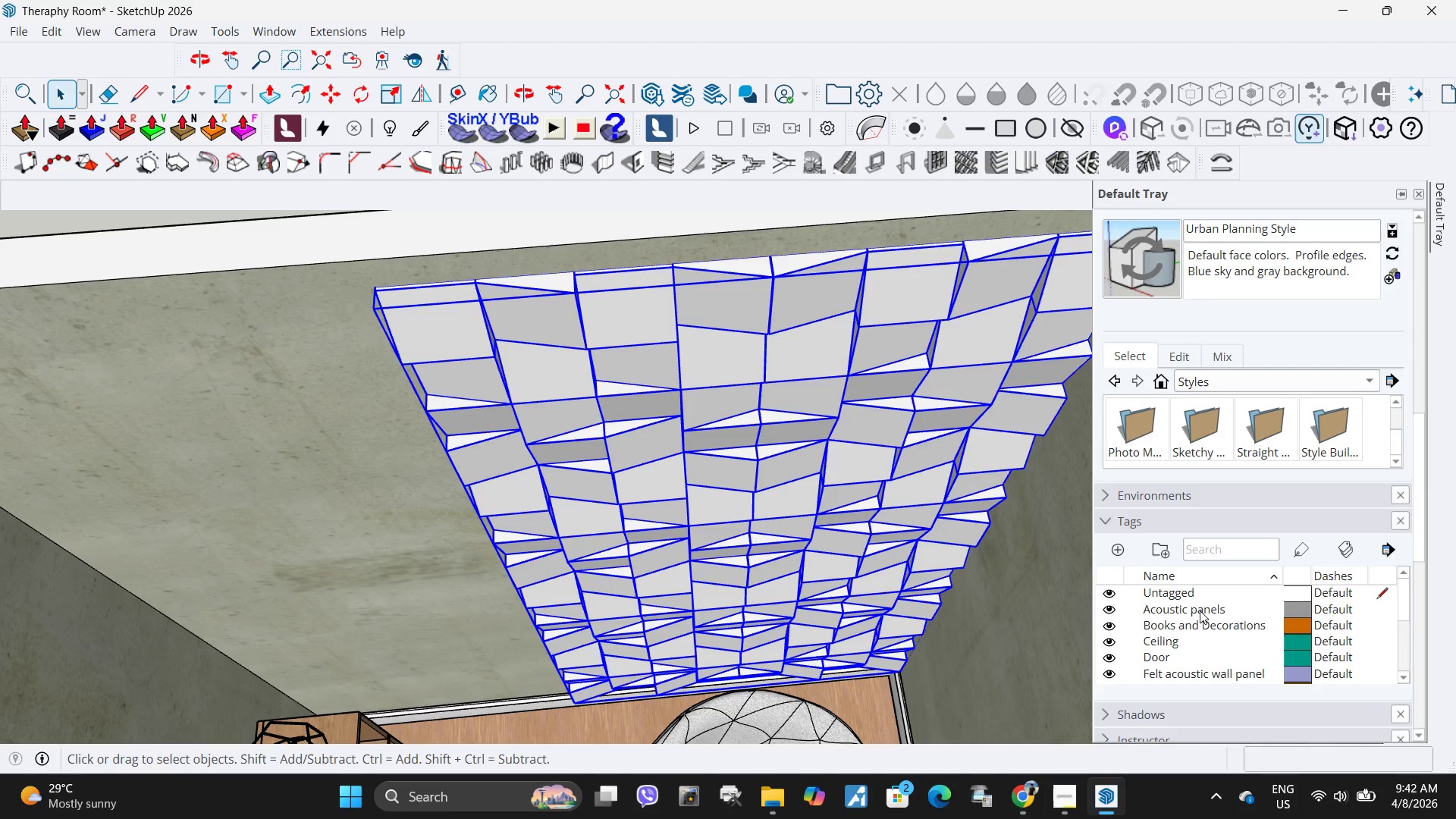 
left_click([1254, 708])
 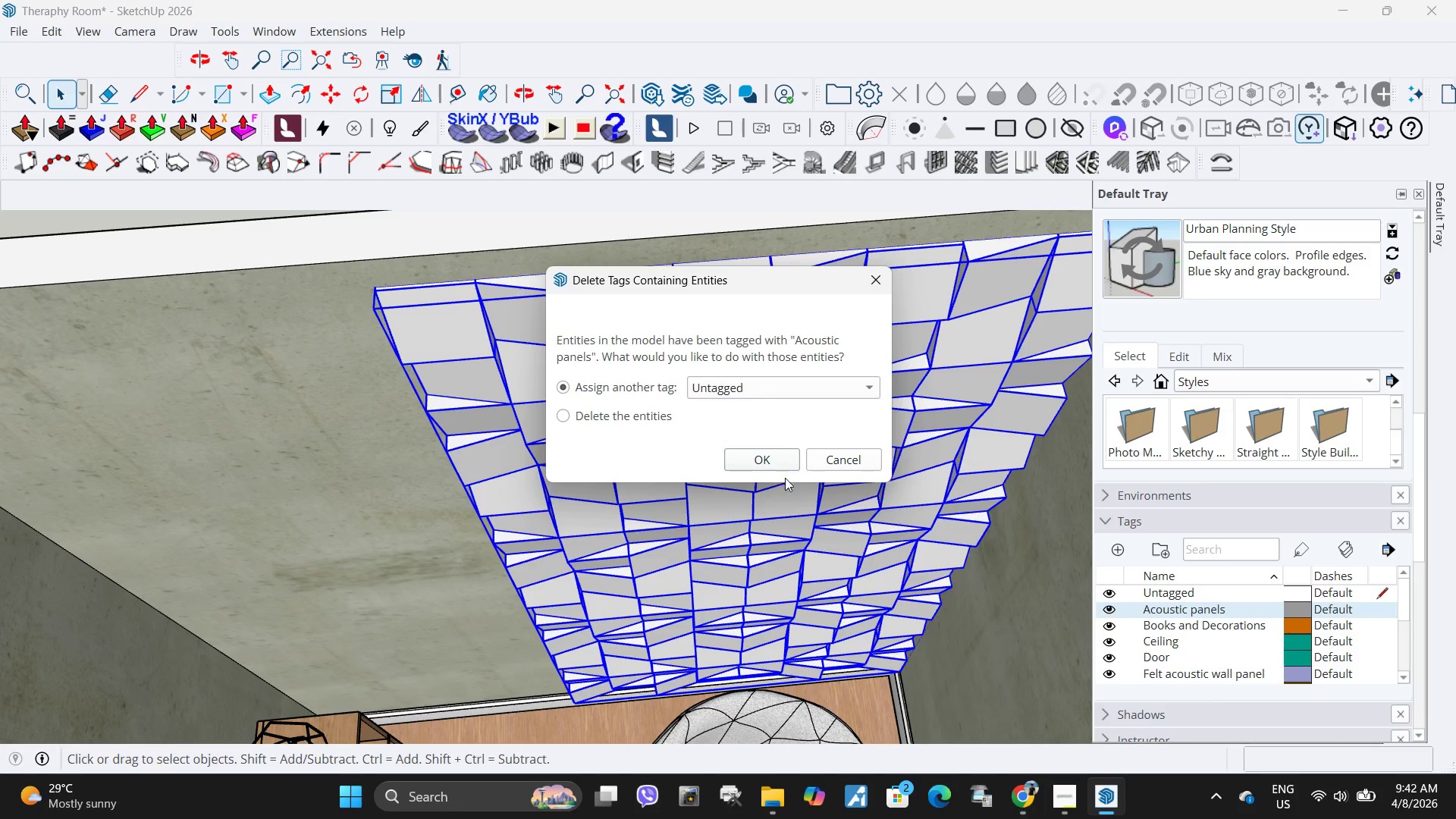 
left_click([783, 462])
 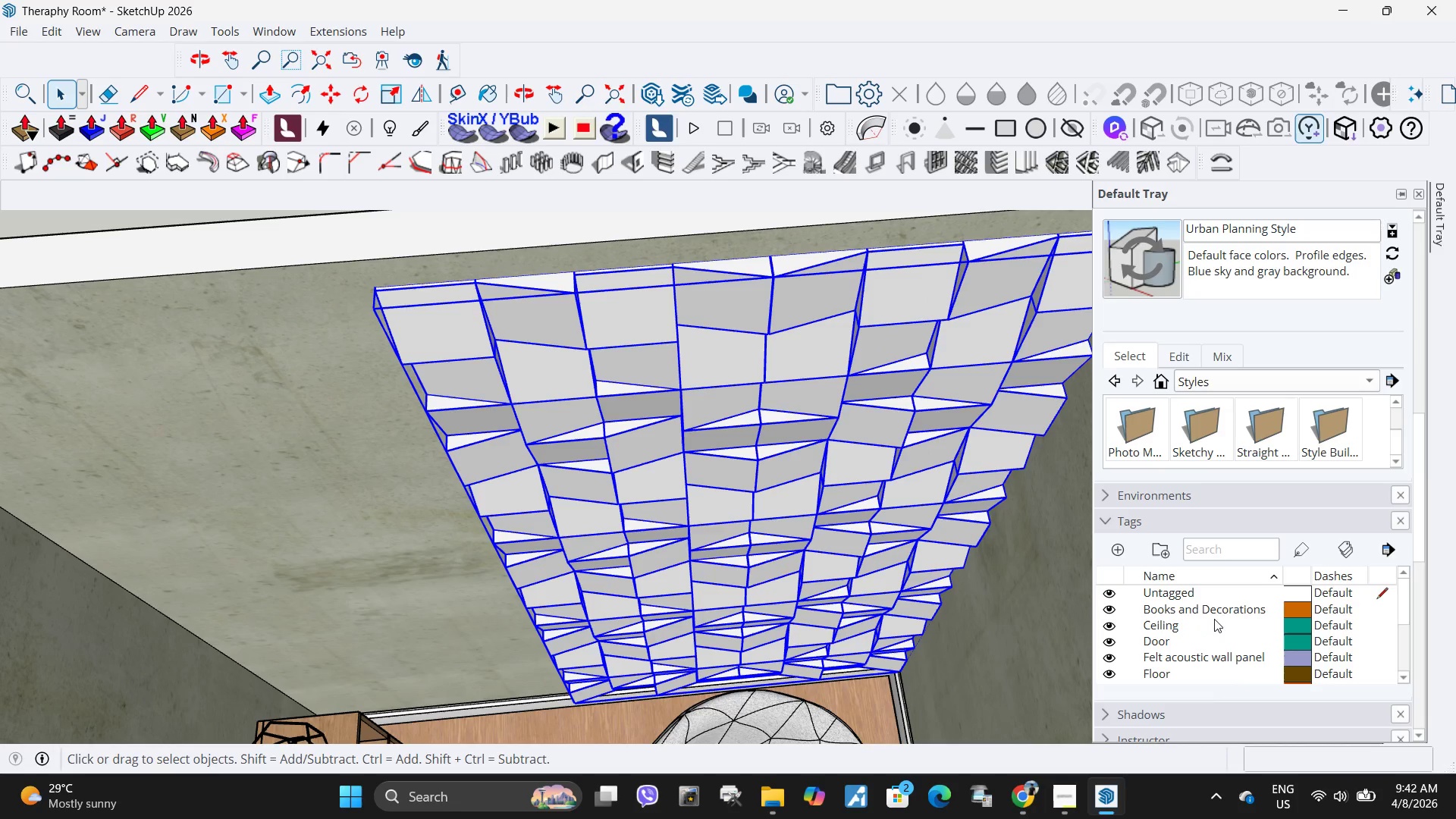 
hold_key(key=ControlLeft, duration=0.69)
left_click([1235, 608])
 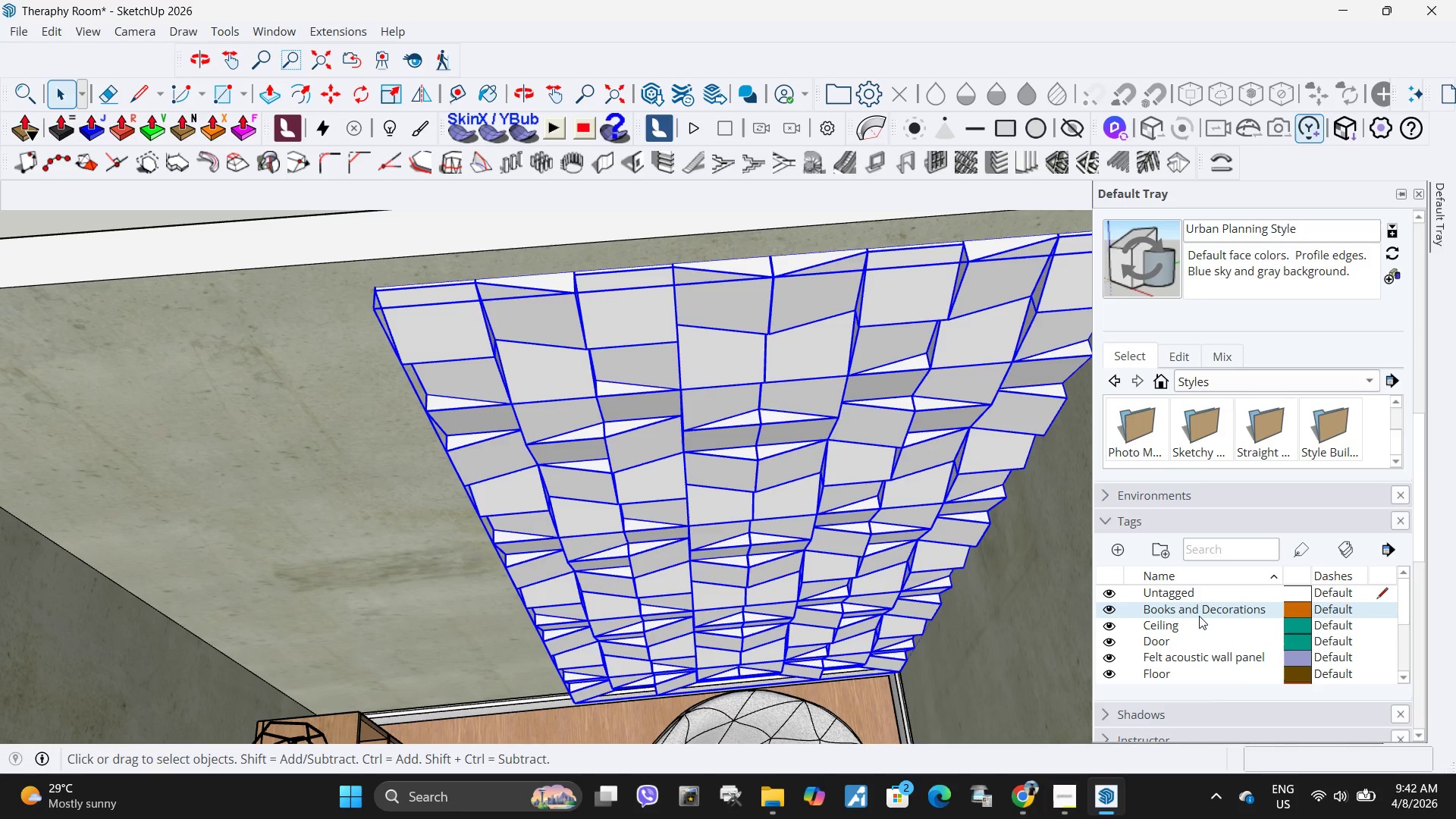 
left_click([1213, 644])
 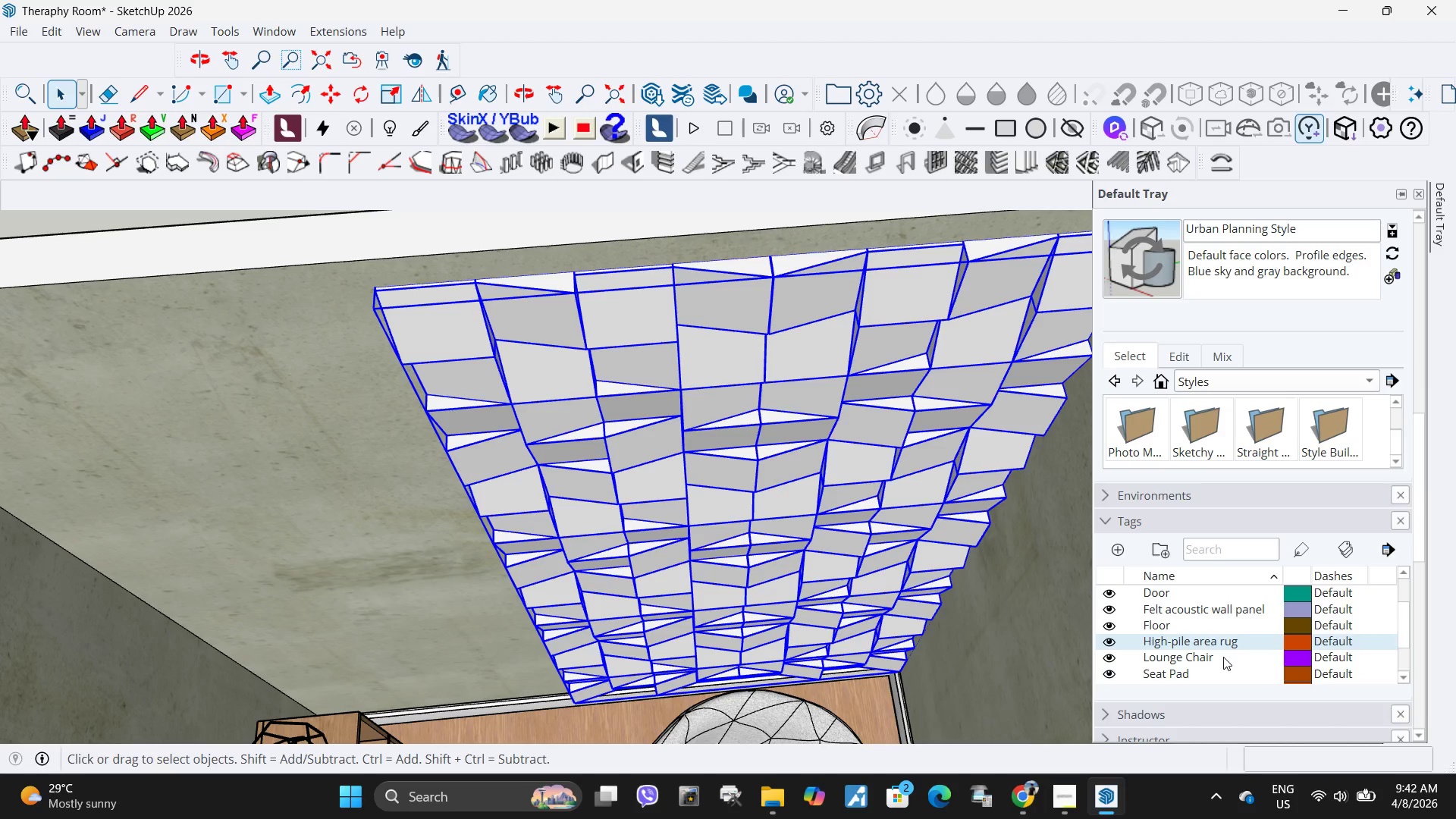 
scroll: coordinate [1199, 616], scroll_direction: down, amount: 1.0
 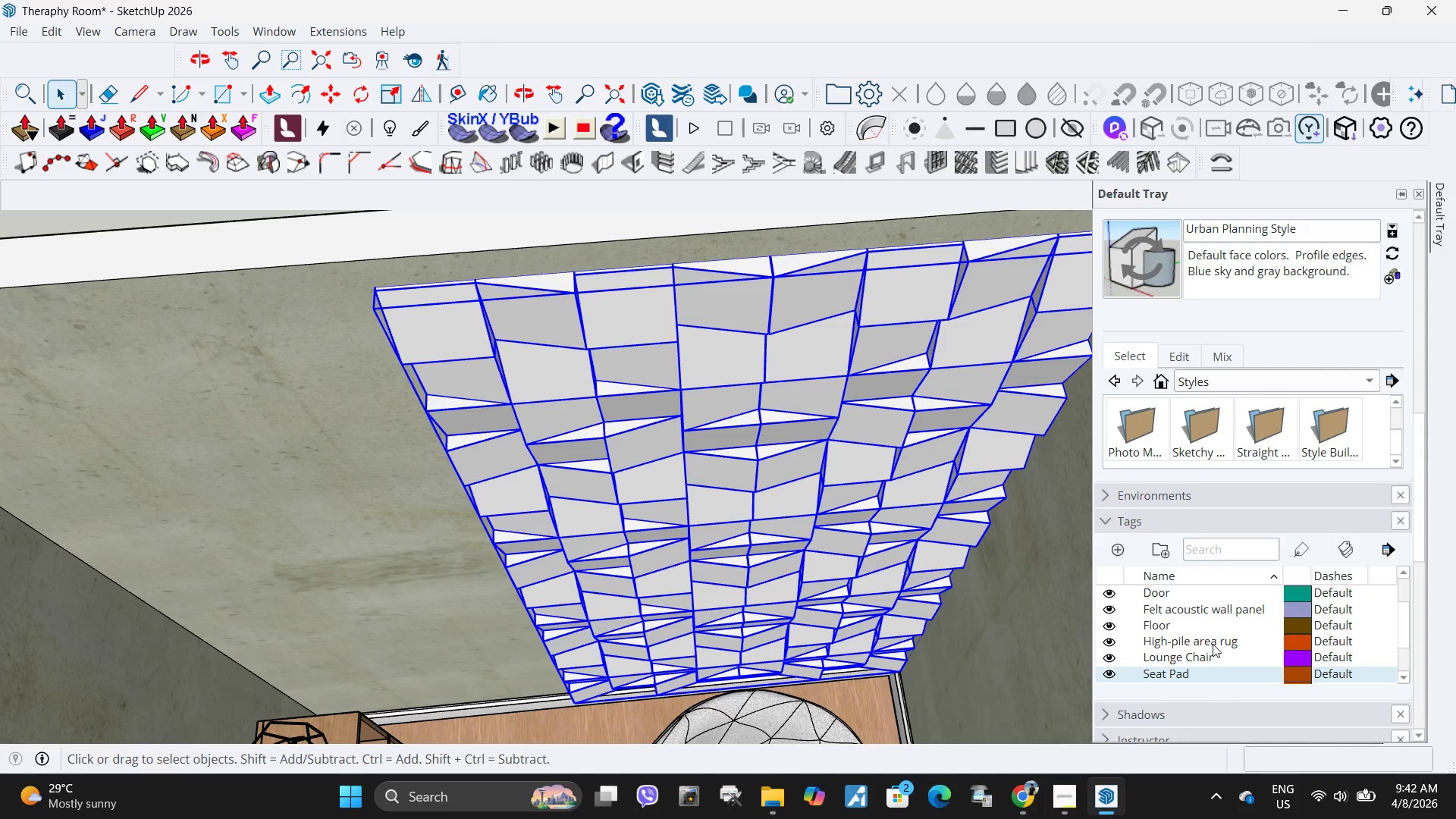 
hold_key(key=ControlLeft, duration=0.67)
 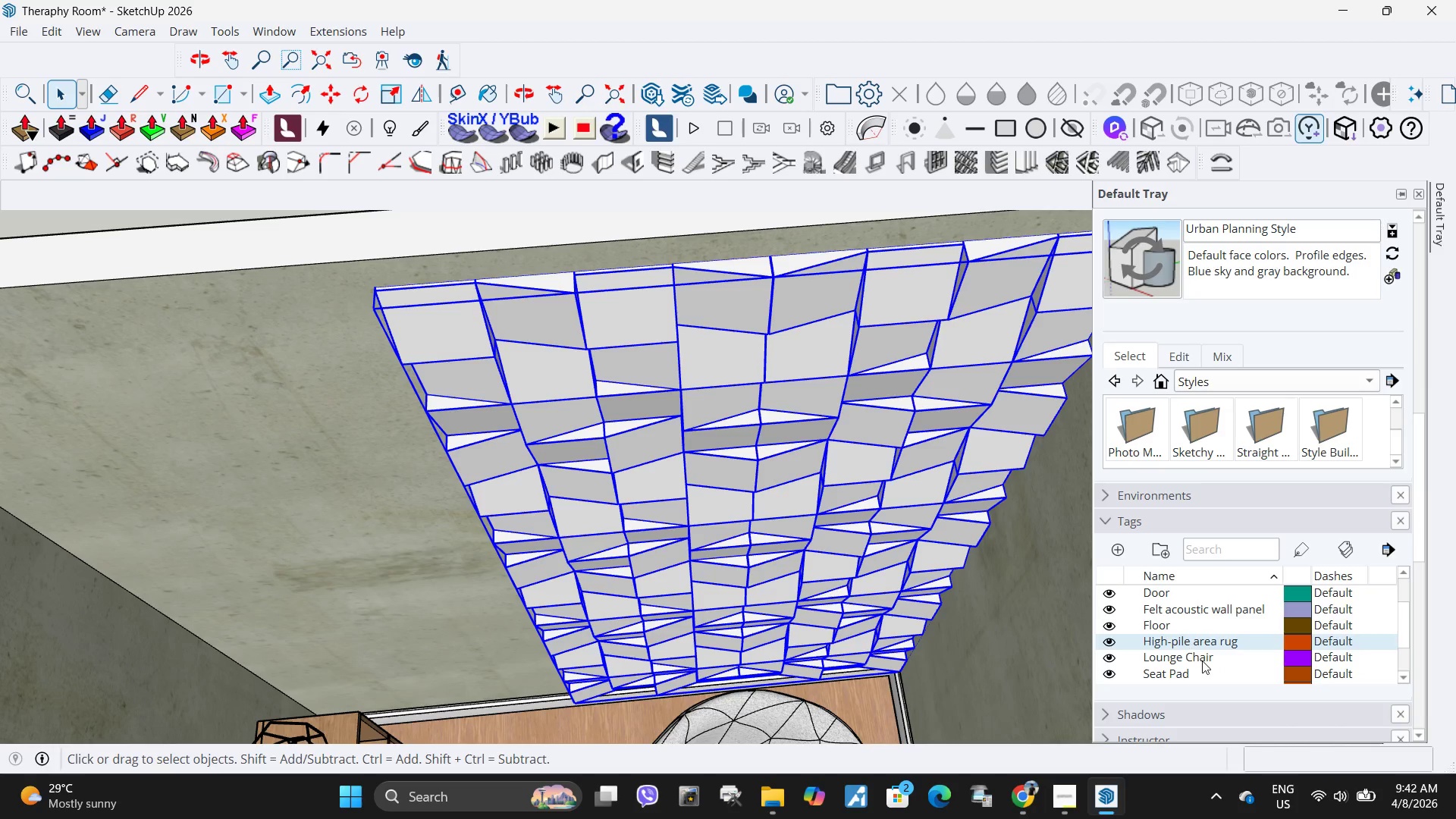 
hold_key(key=ControlLeft, duration=1.41)
left_click([1197, 657])
 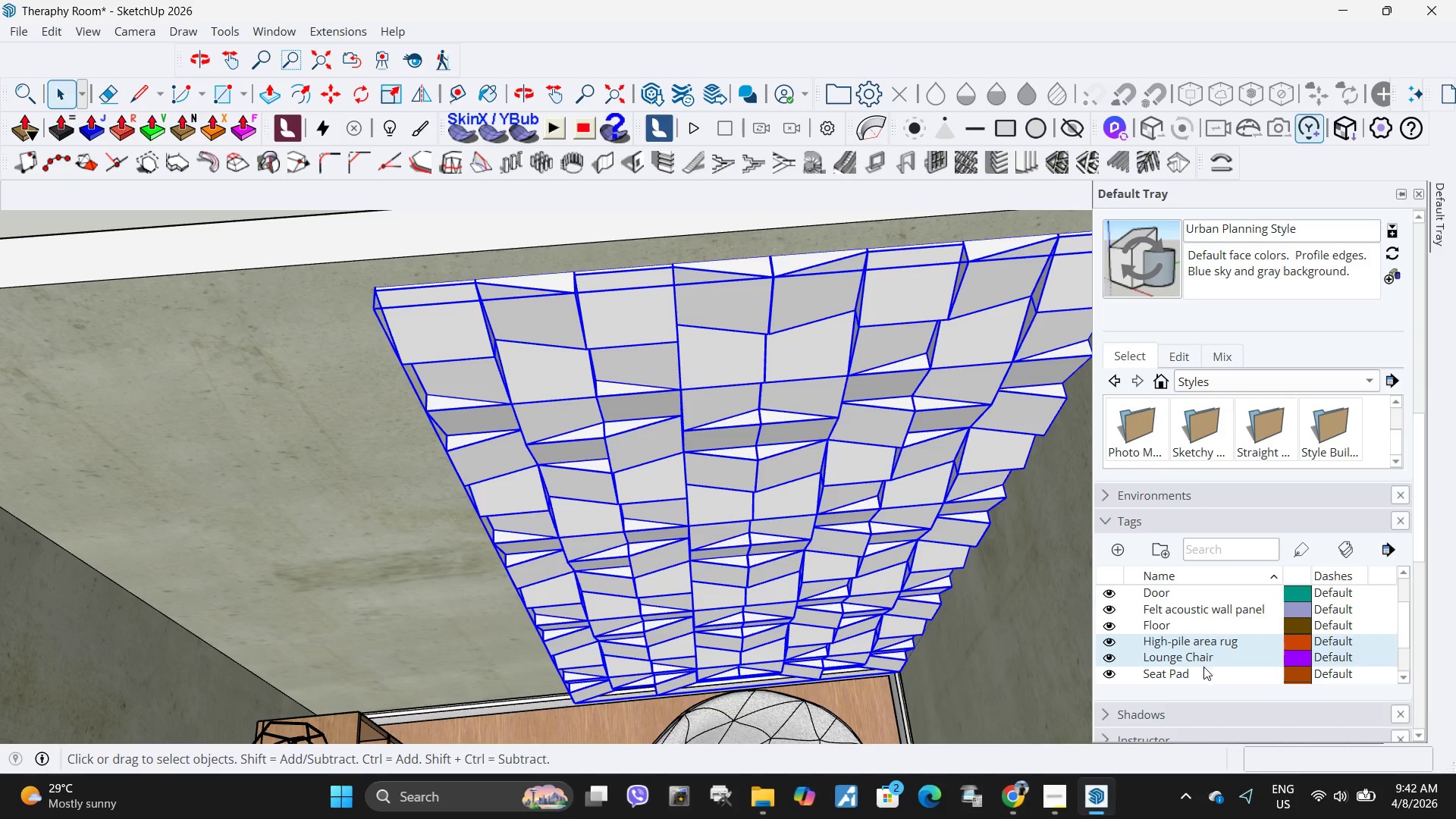 
hold_key(key=ControlLeft, duration=0.86)
left_click([1200, 678])
 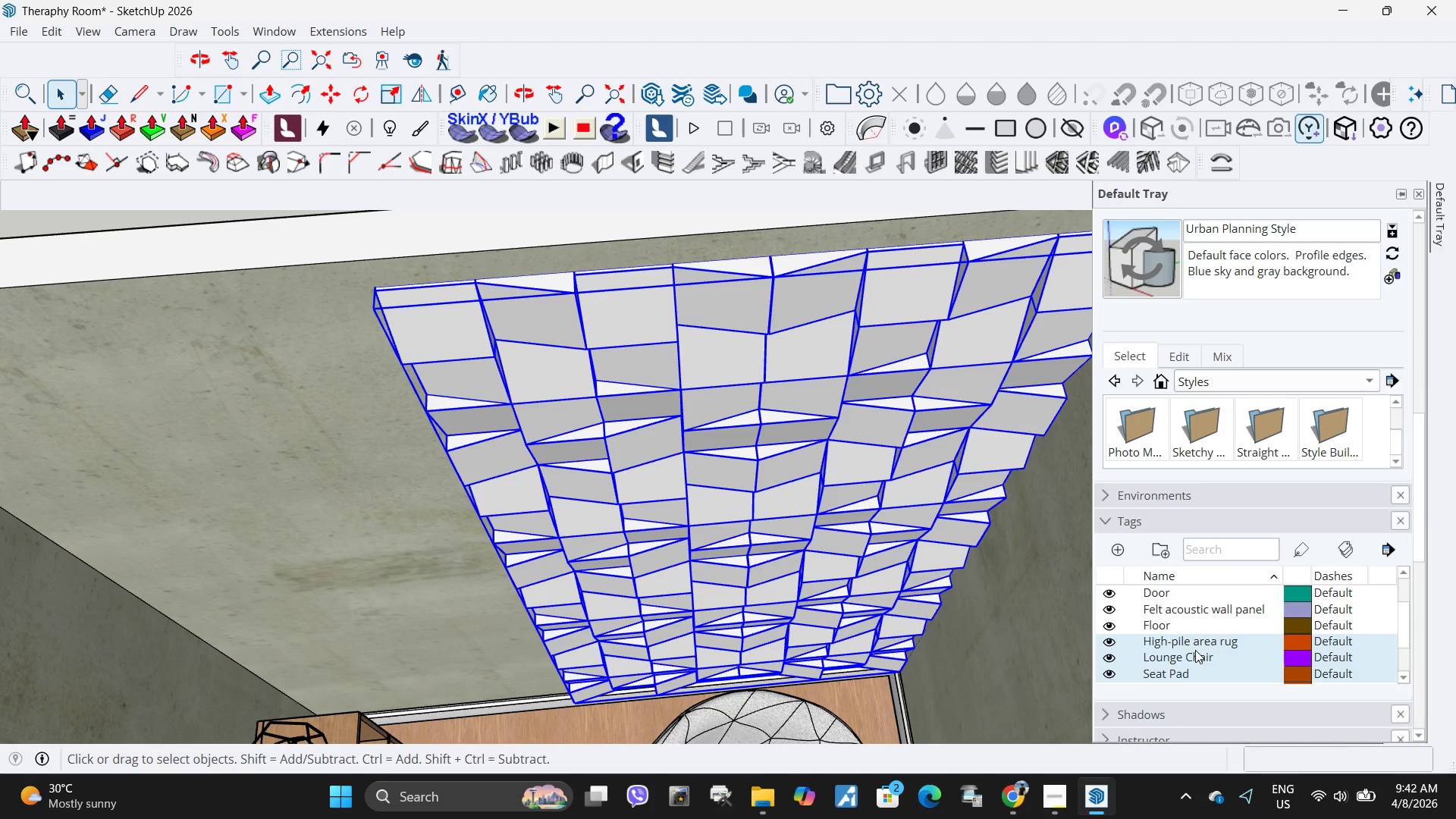 
scroll: coordinate [1195, 650], scroll_direction: up, amount: 1.0
 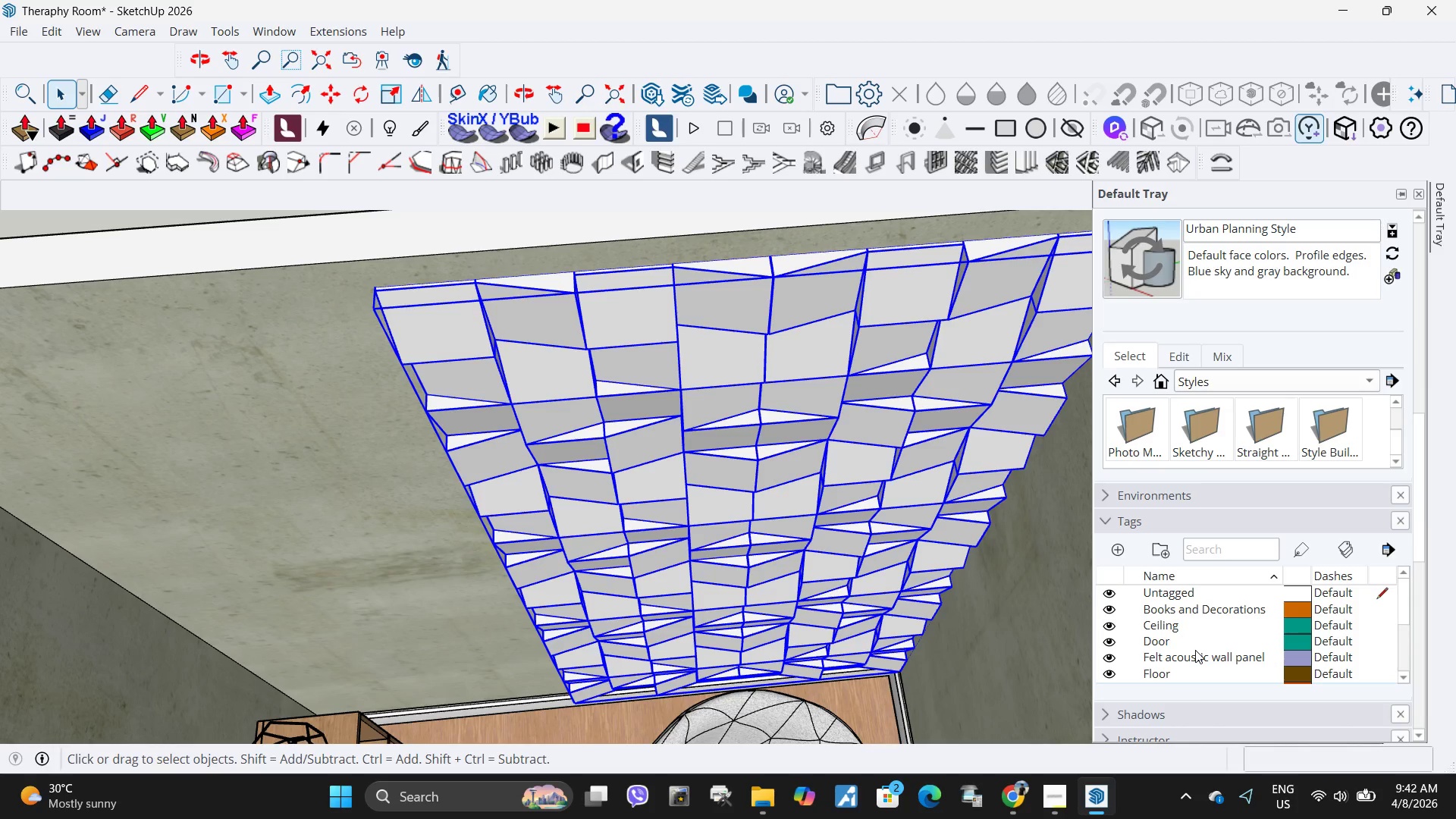 
scroll: coordinate [1195, 650], scroll_direction: none, amount: 0.0
 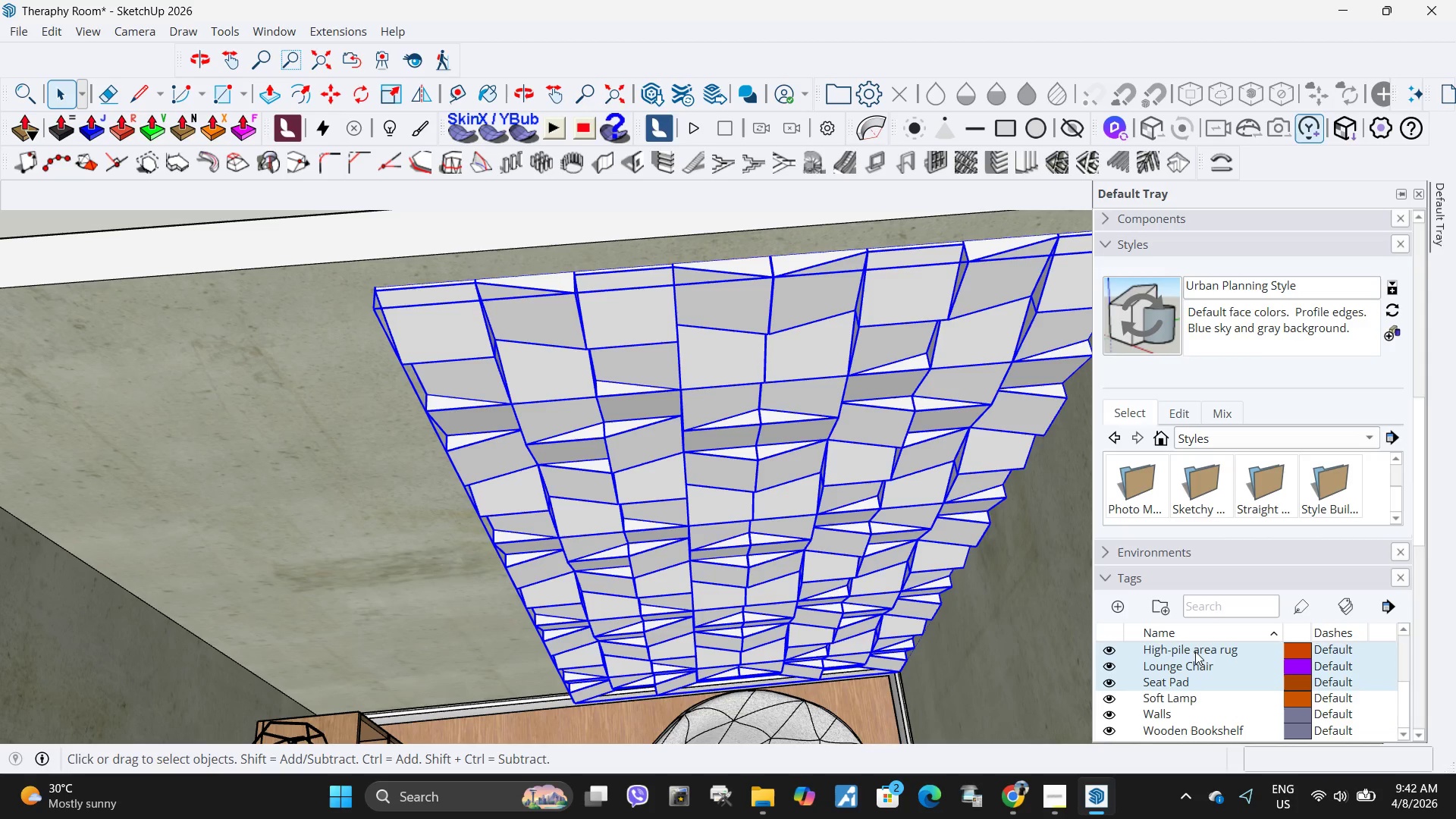 
scroll: coordinate [1195, 650], scroll_direction: down, amount: 1.0
 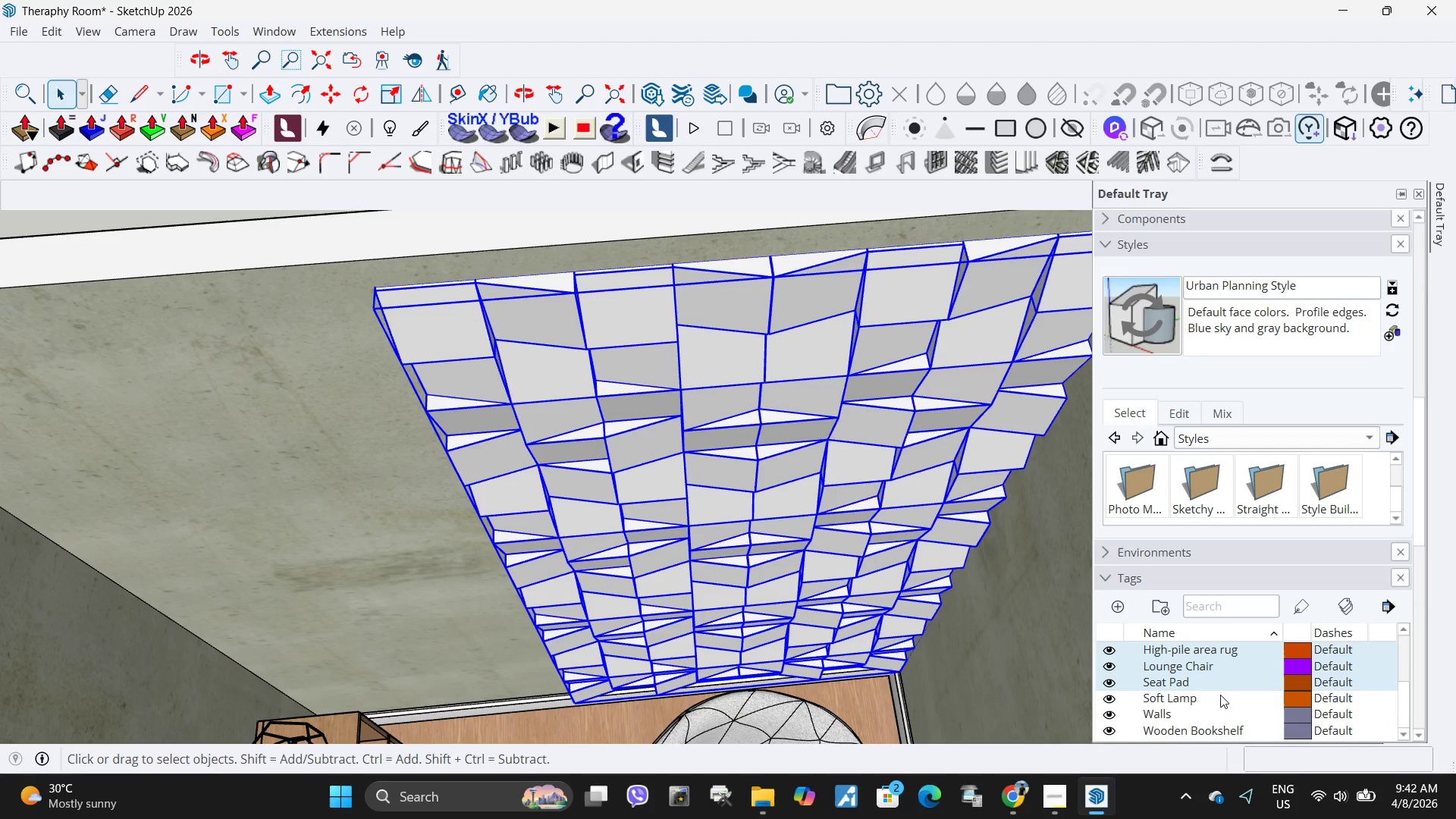 
hold_key(key=ControlLeft, duration=0.64)
left_click([1185, 671])
 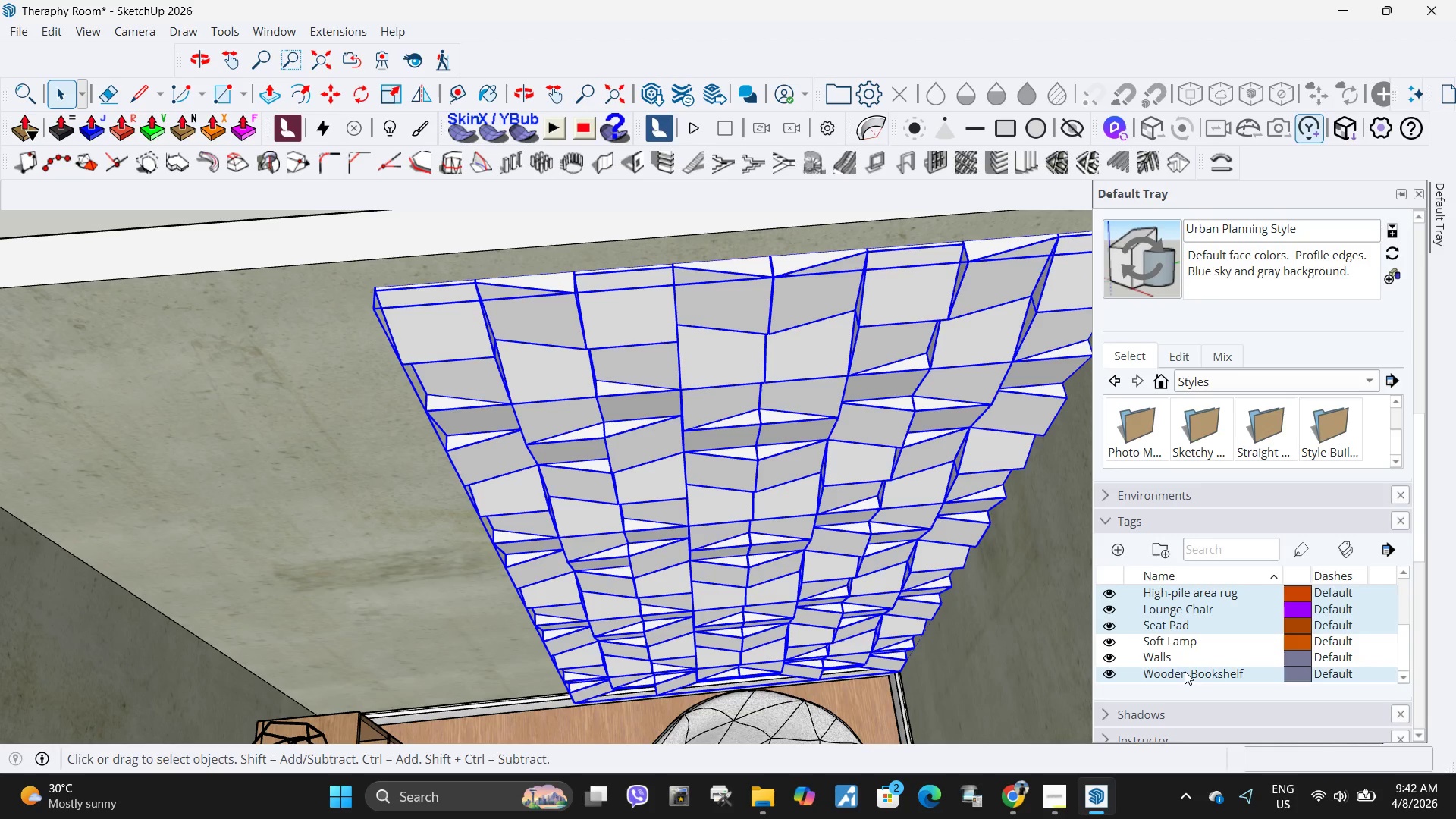 
scroll: coordinate [1220, 695], scroll_direction: down, amount: 1.0
 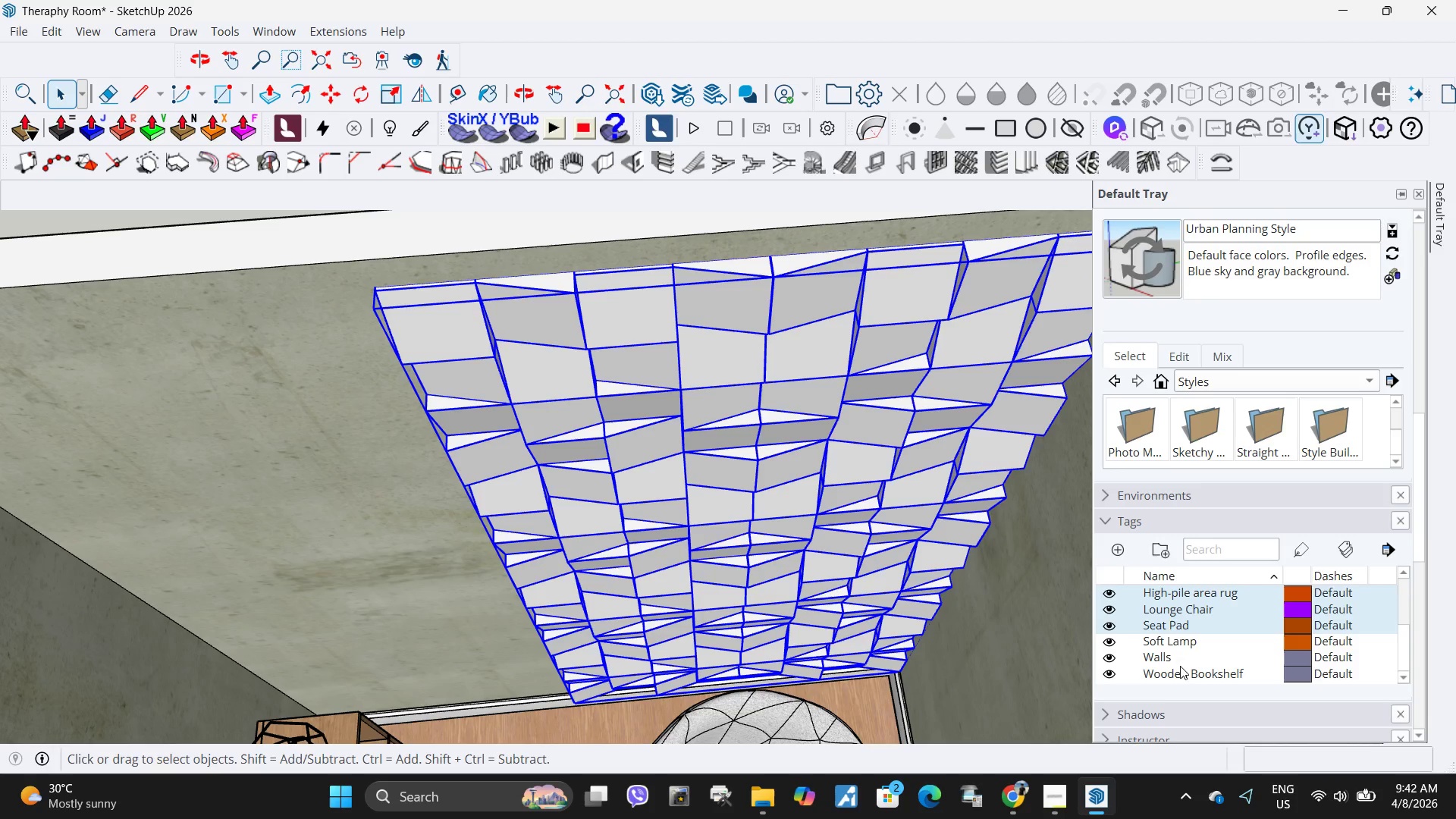 
wait(22.55)
 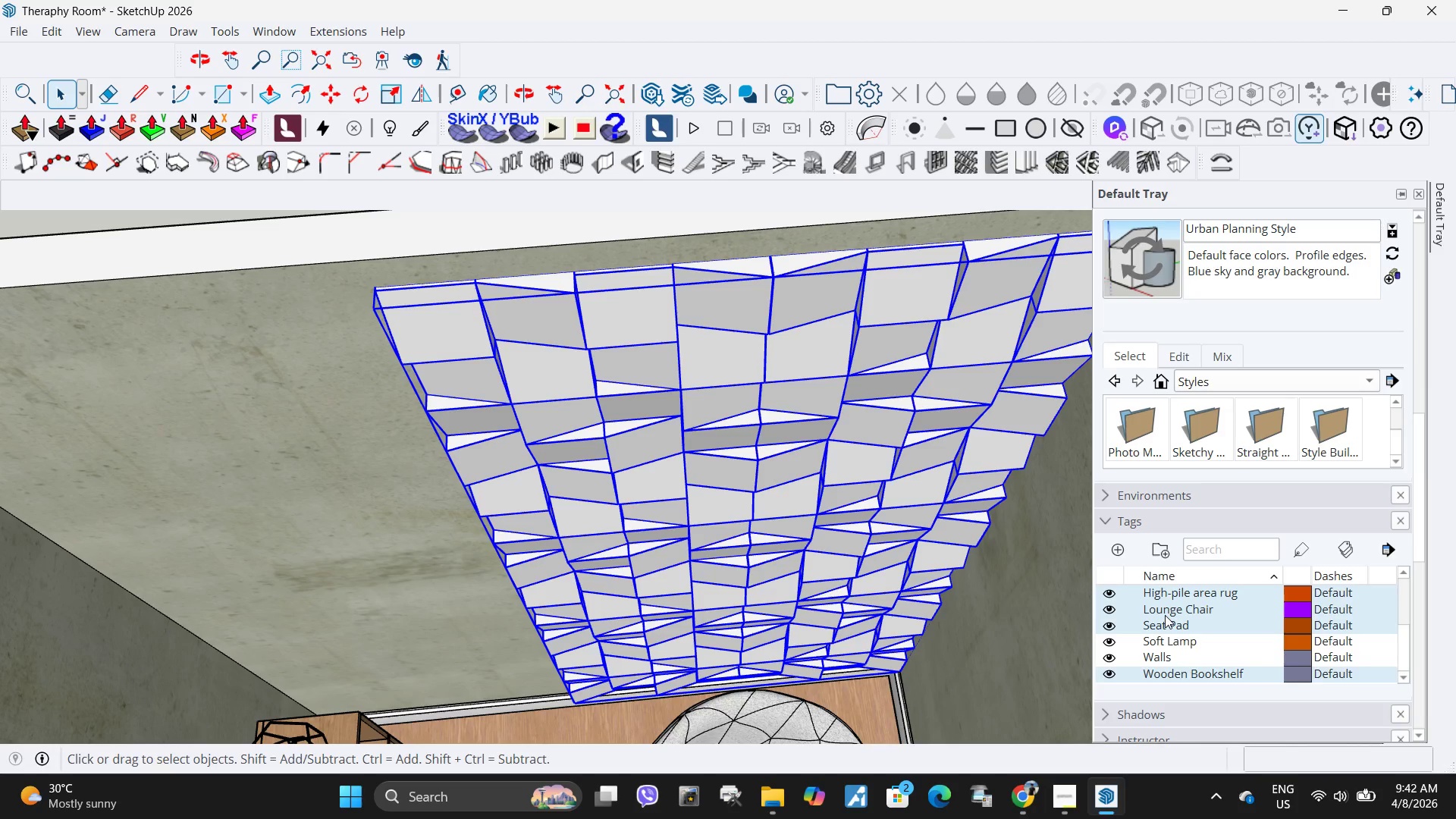 
right_click([1165, 615])
 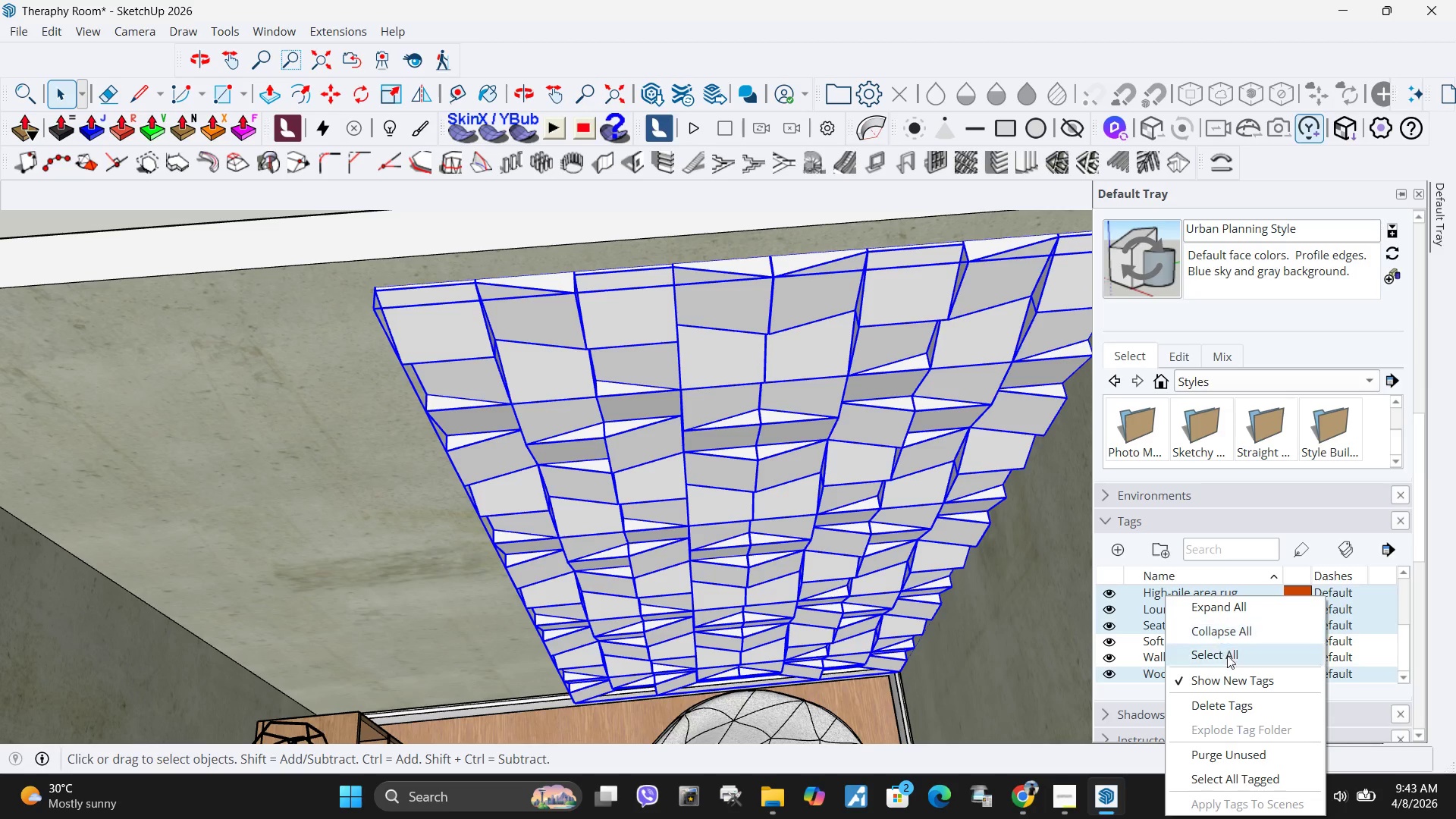 
wait(6.08)
 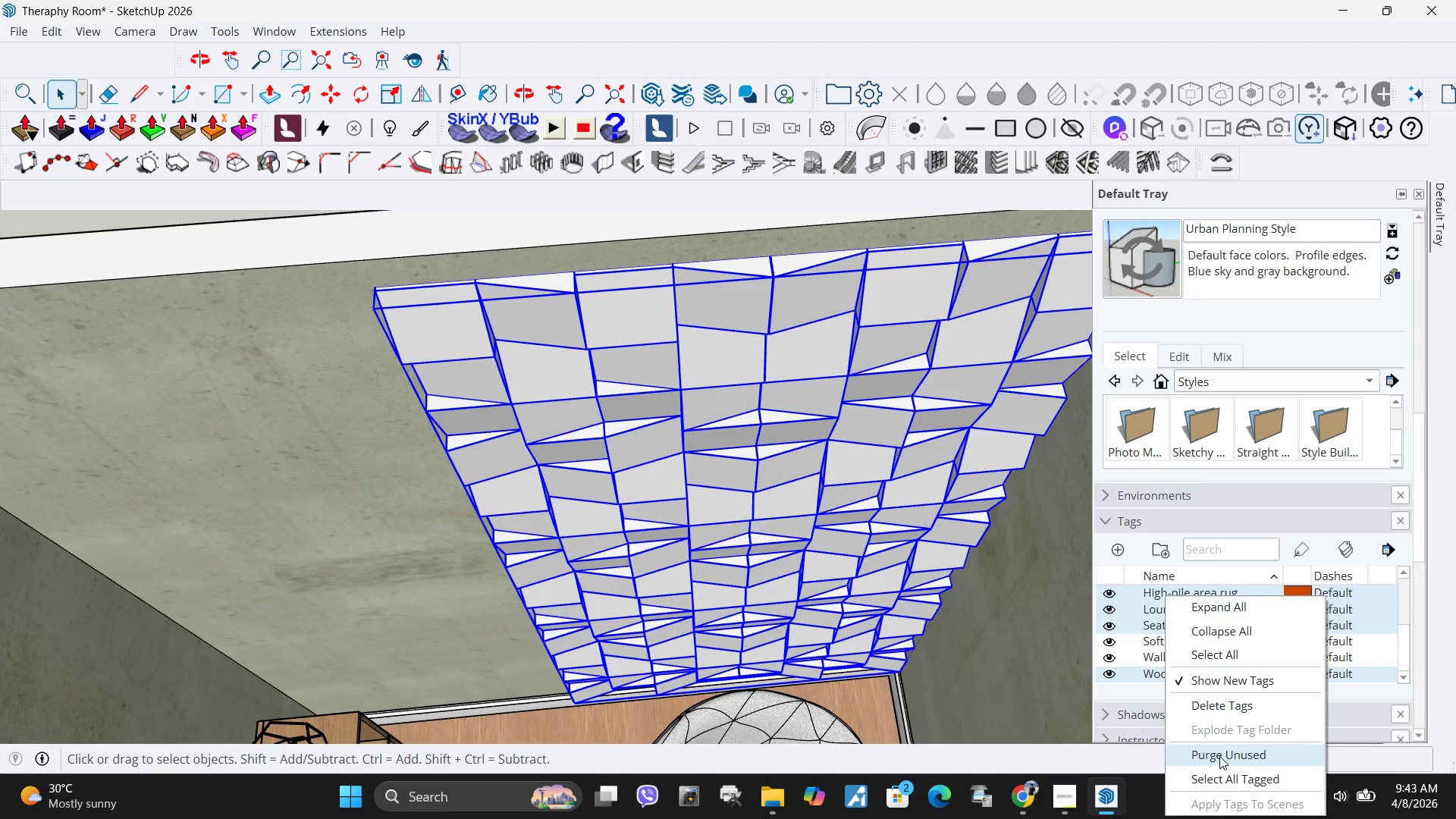 
left_click([1162, 552])
 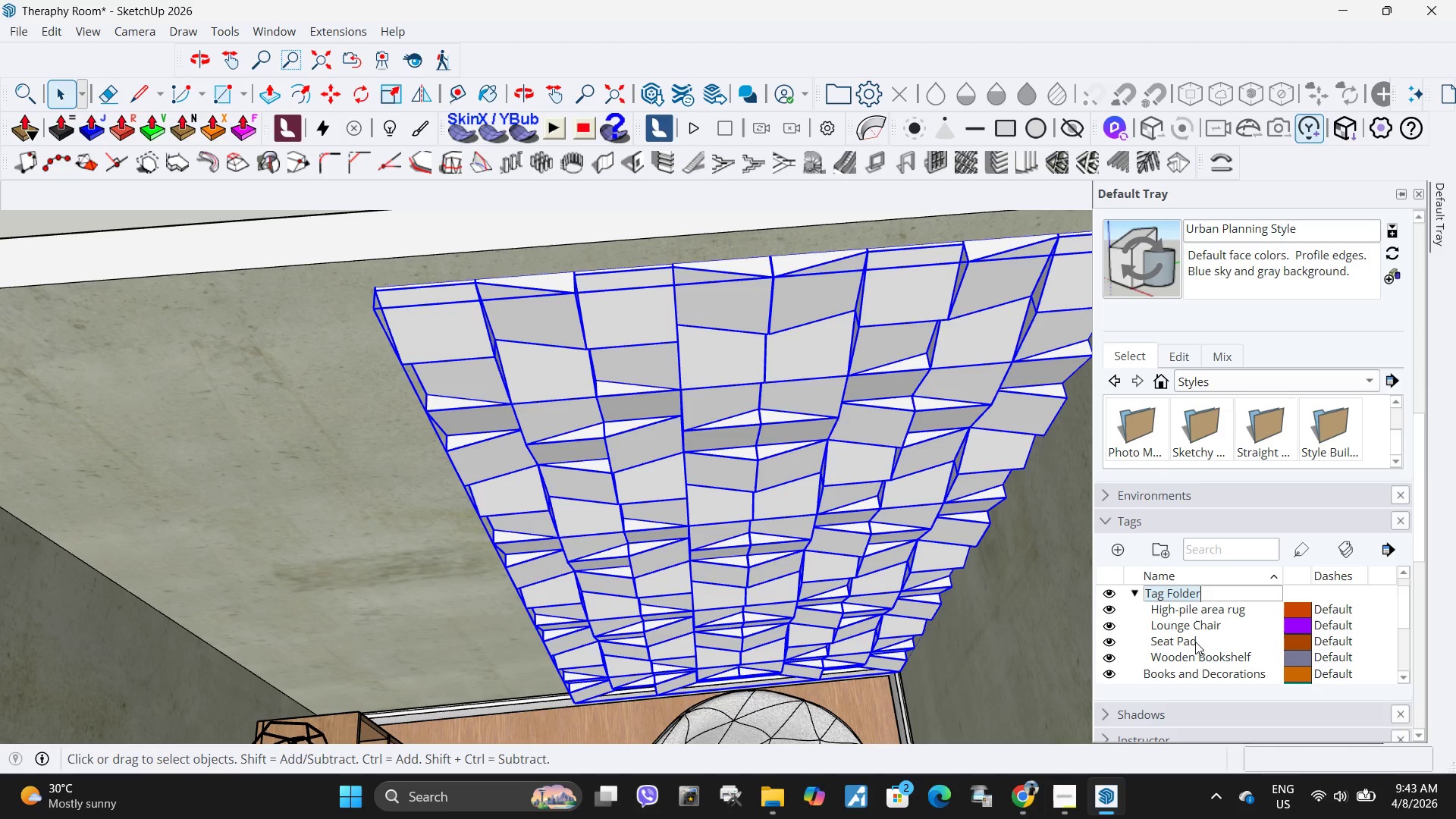 
type(Furniture)
 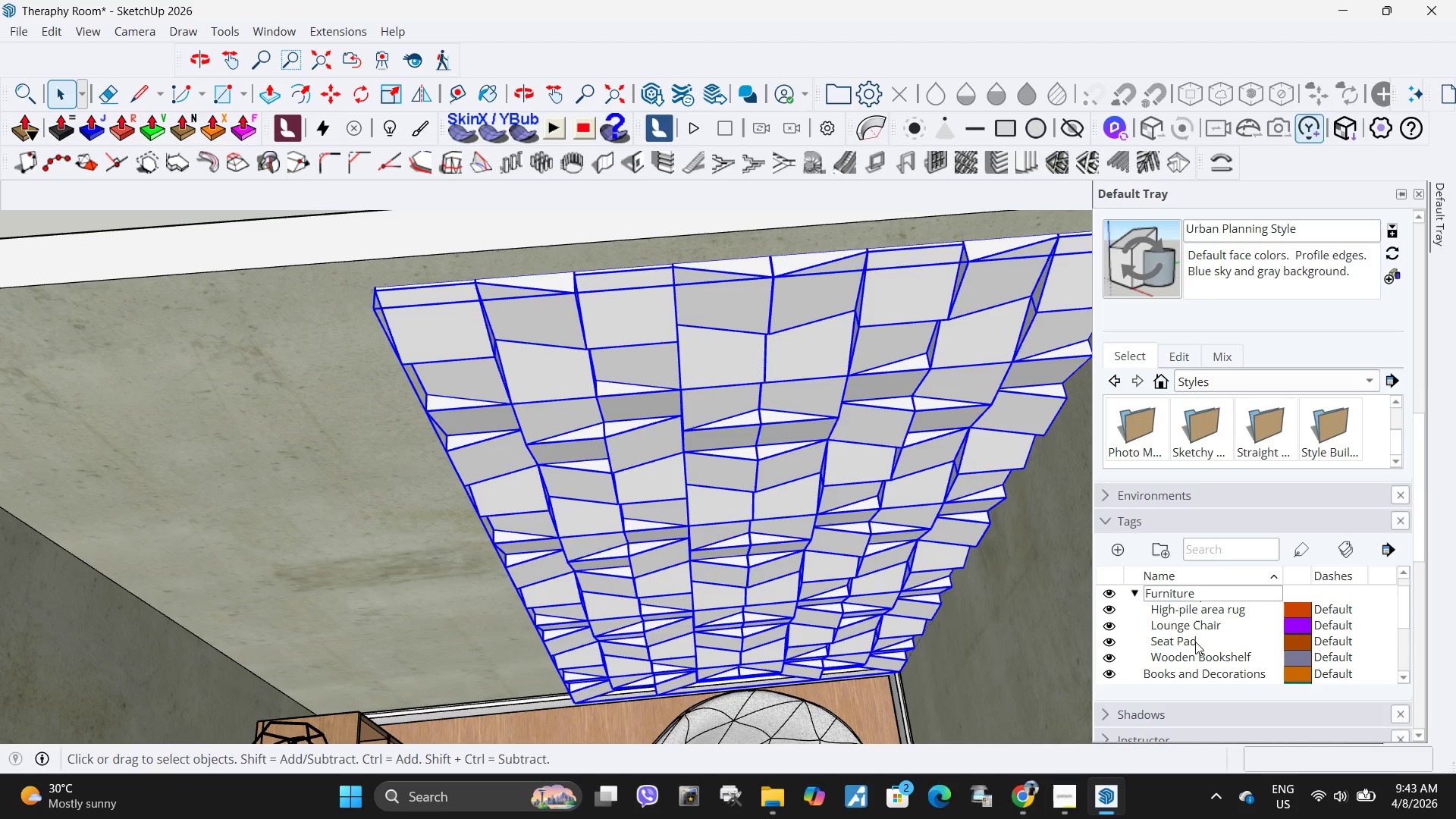 
left_click([1195, 642])
 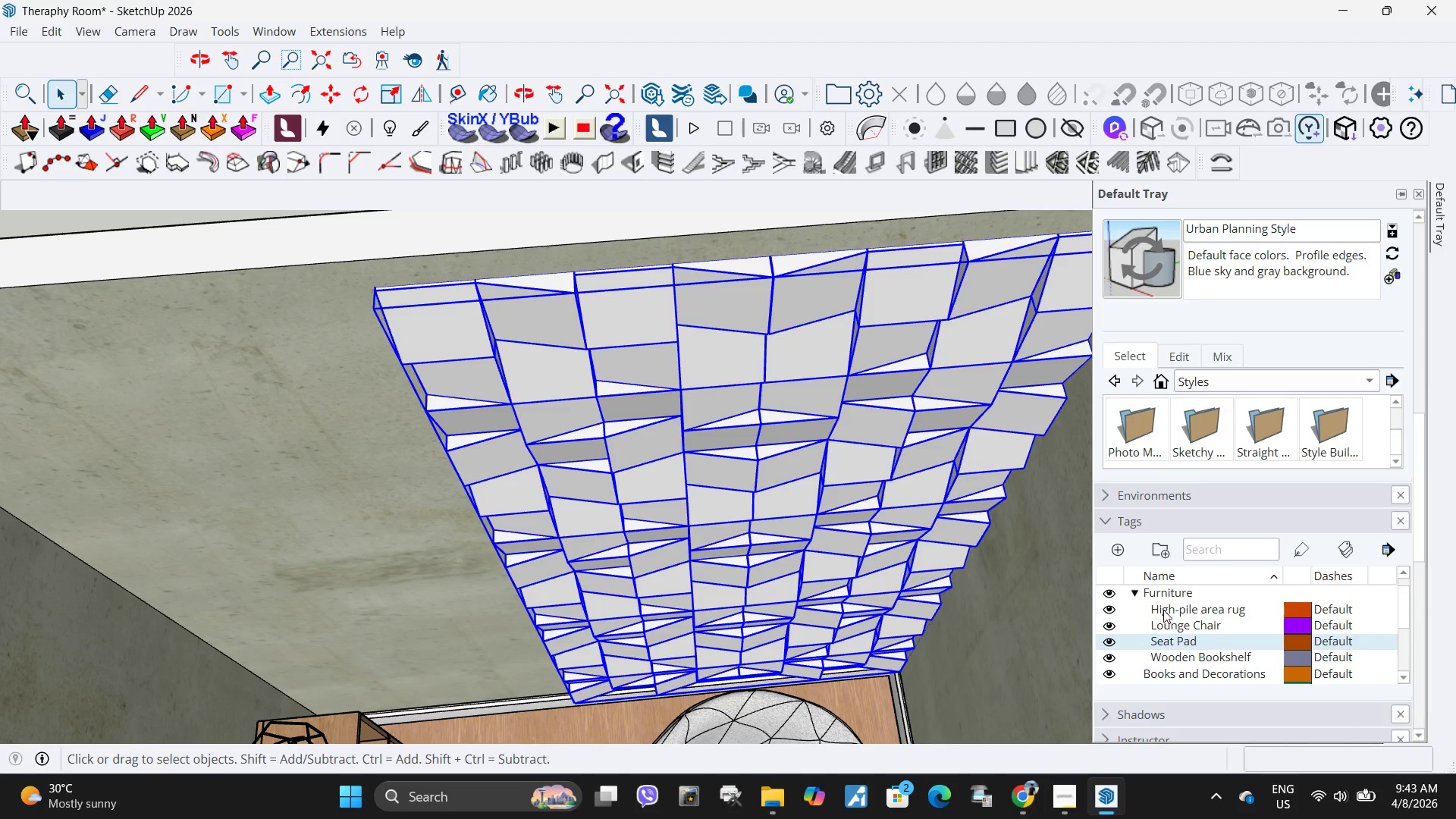 
scroll: coordinate [1186, 625], scroll_direction: up, amount: 2.0
 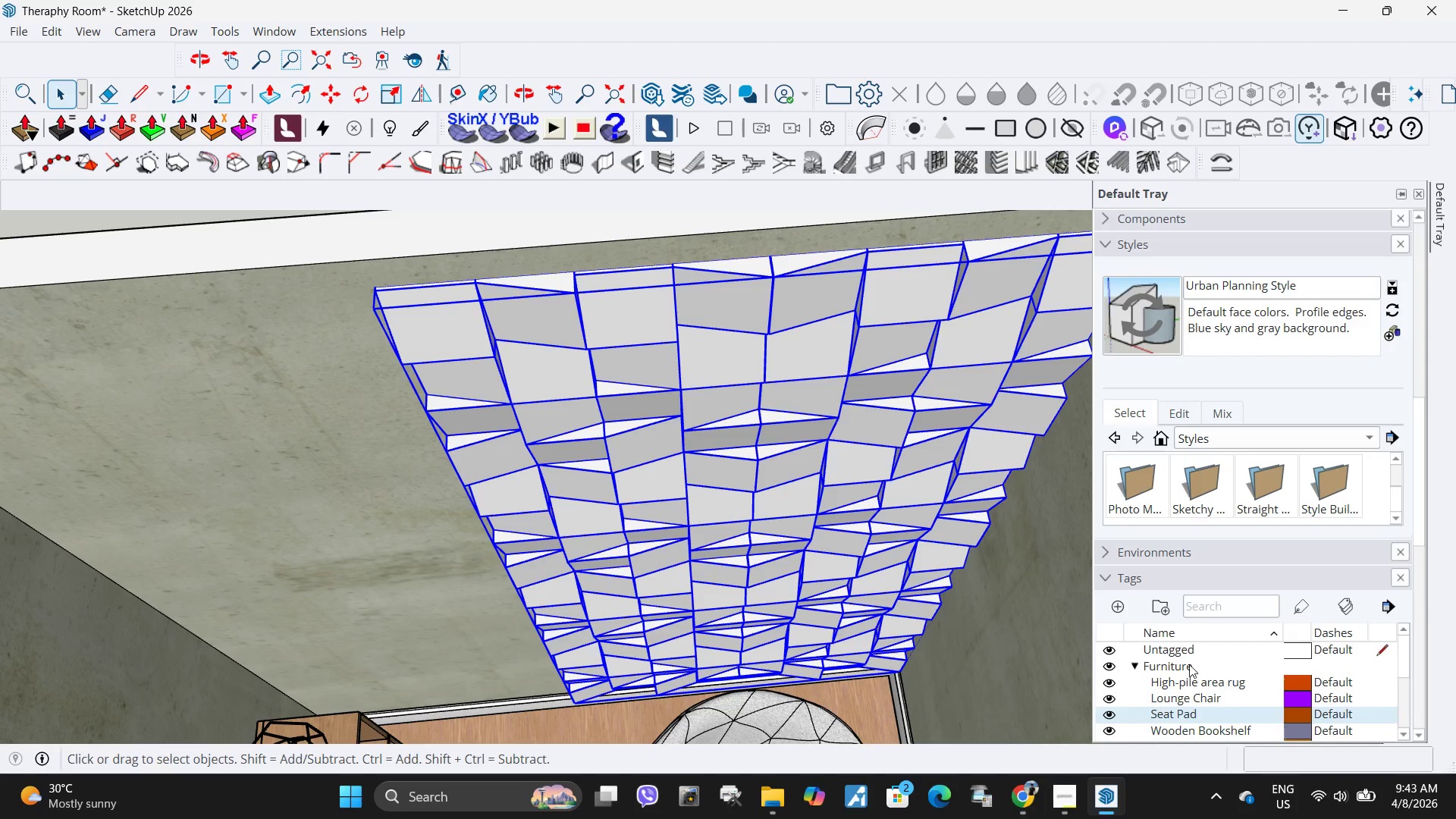 
scroll: coordinate [1193, 679], scroll_direction: down, amount: 5.0
 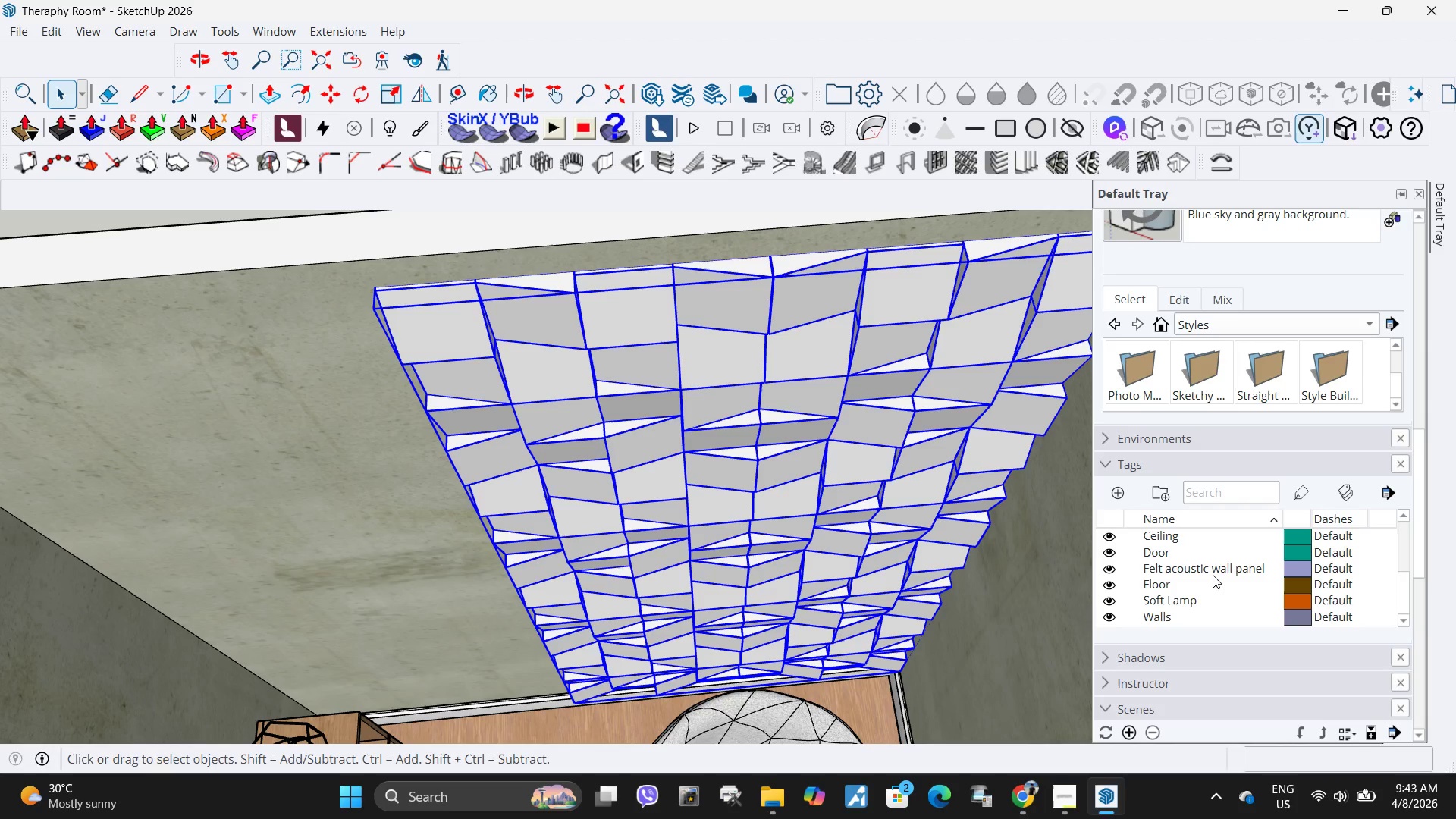 
wait(17.48)
 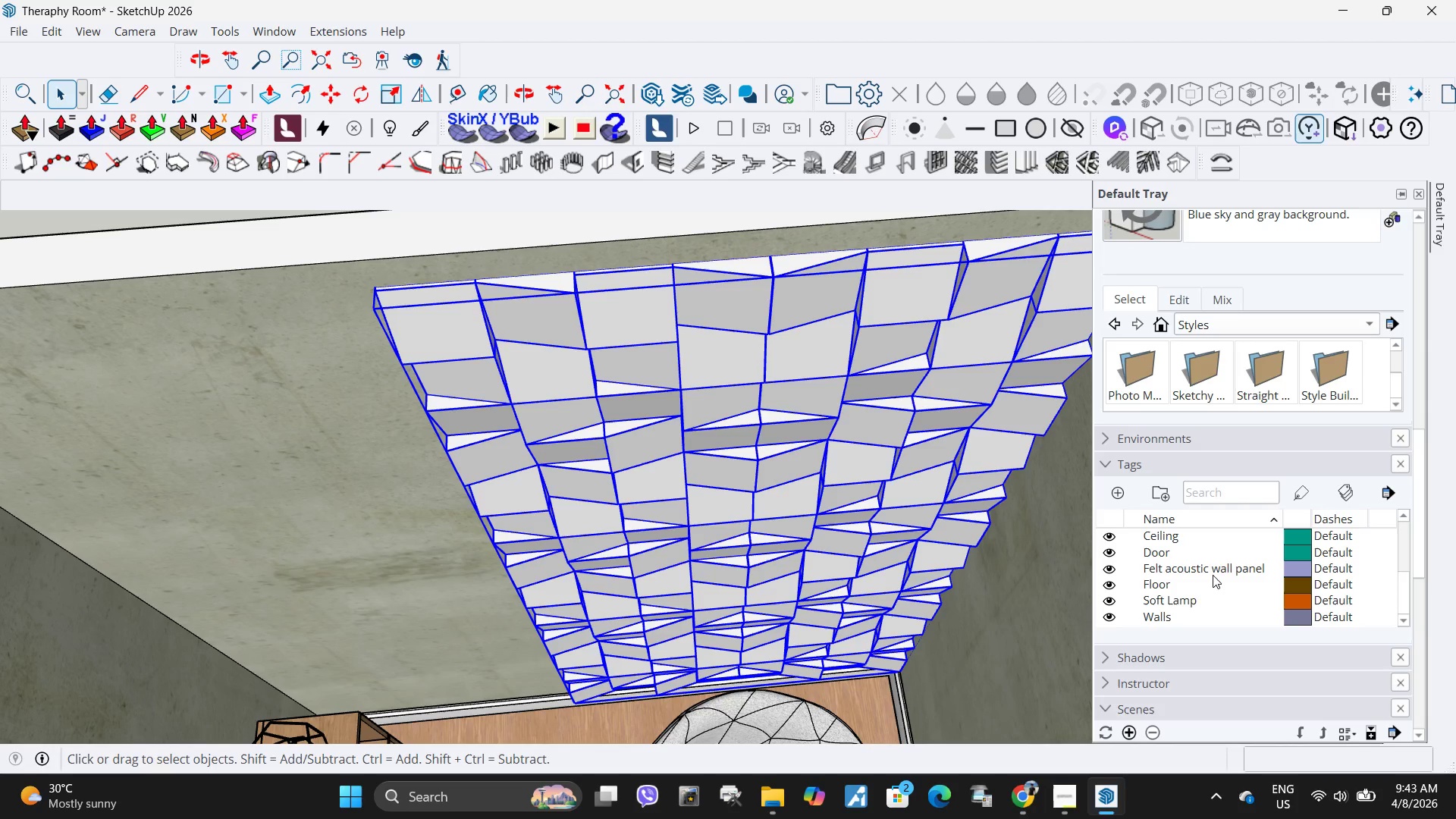 
hold_key(key=ControlLeft, duration=0.53)
left_click([1213, 575])
 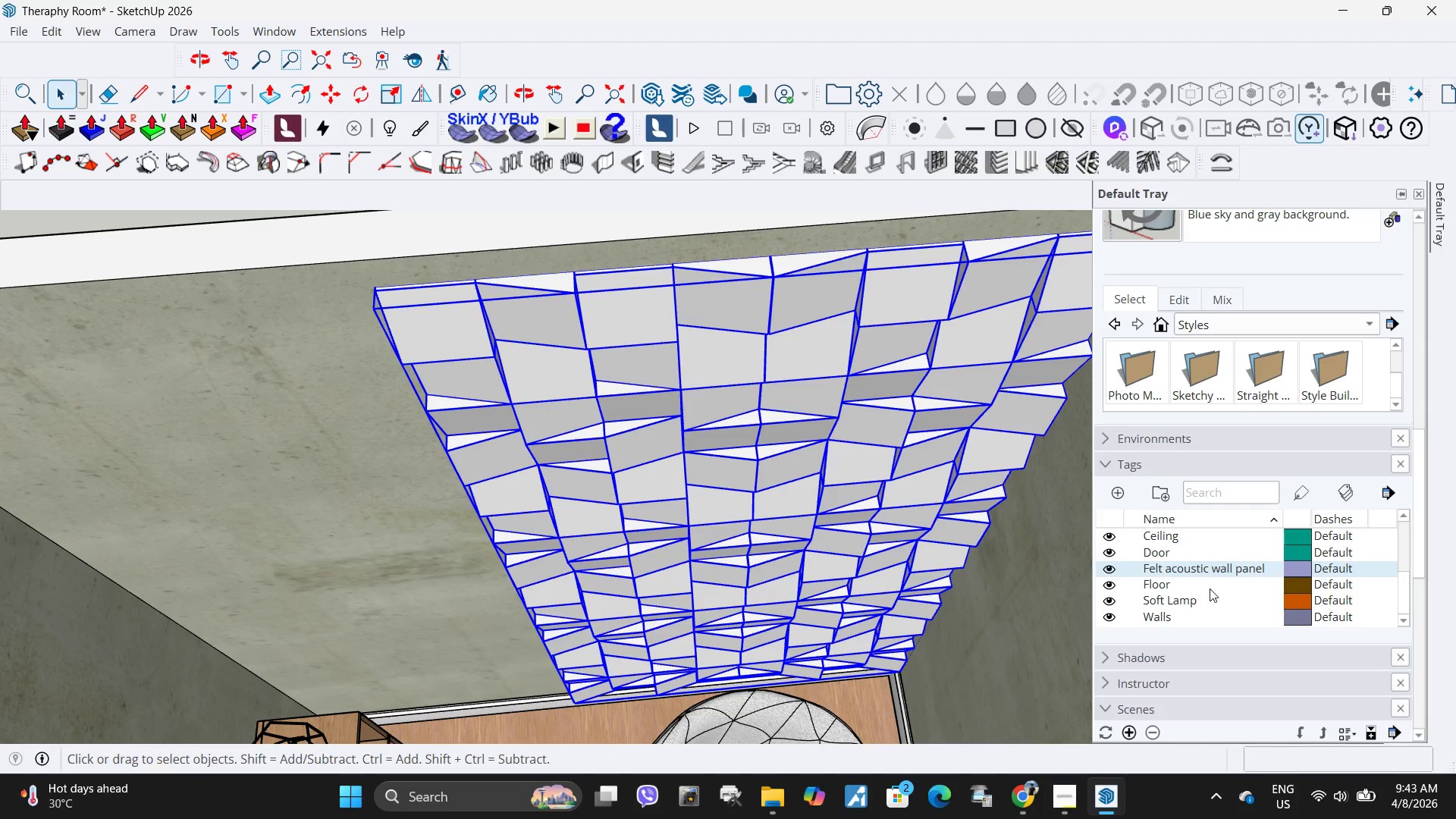 
hold_key(key=ControlLeft, duration=0.66)
left_click([1209, 601])
 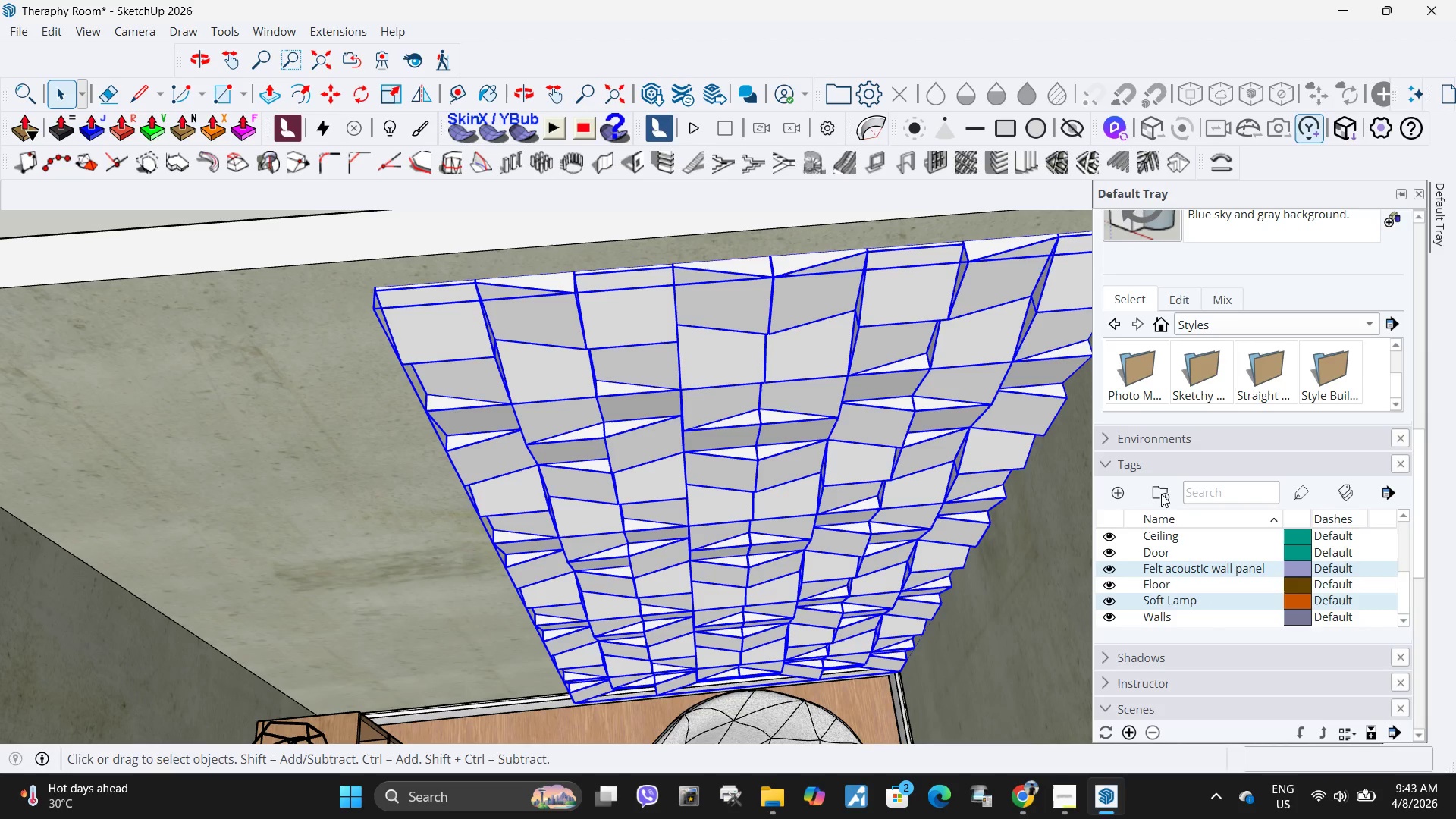 
left_click([1161, 494])
 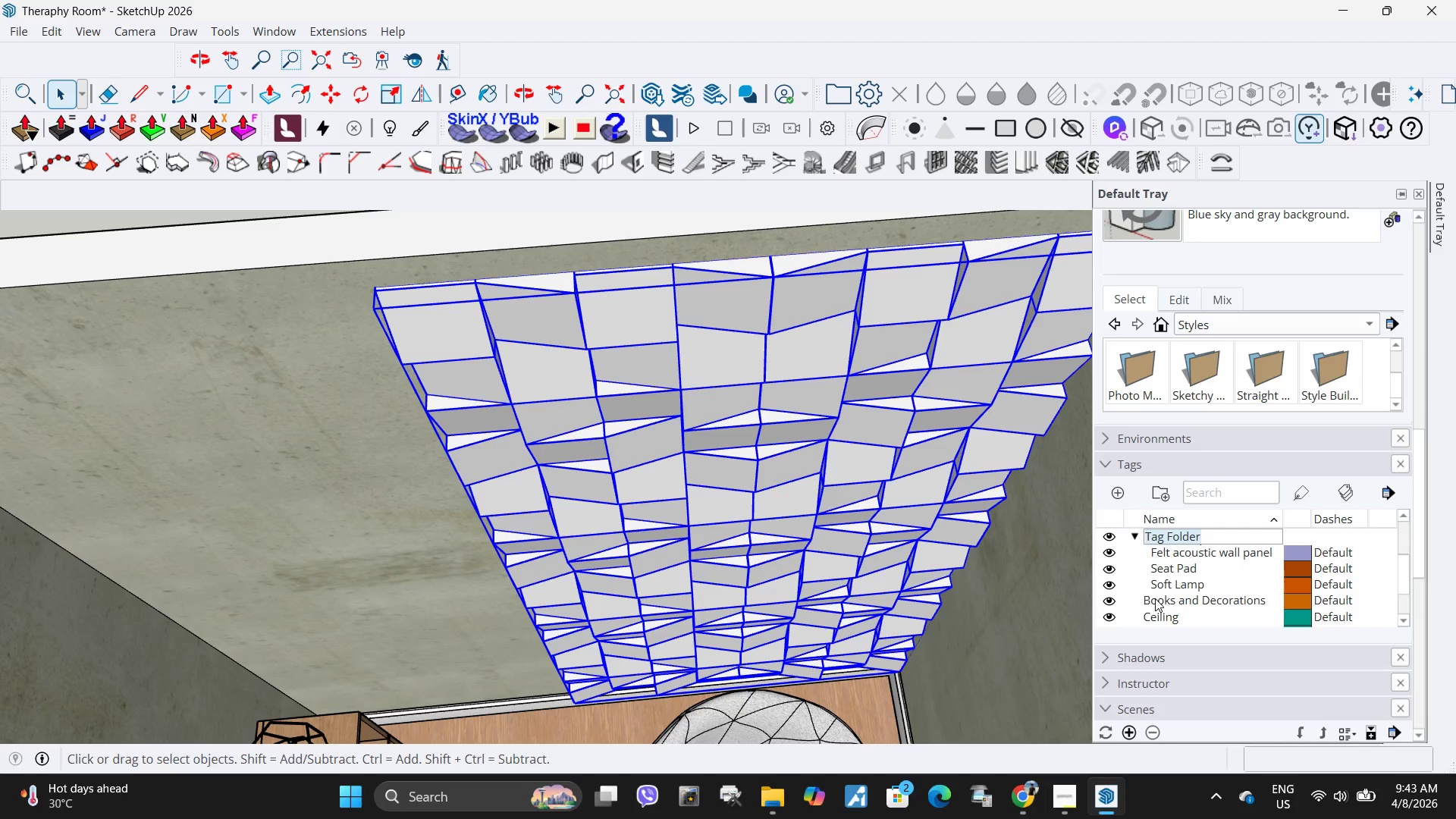 
type(Furnishing)
 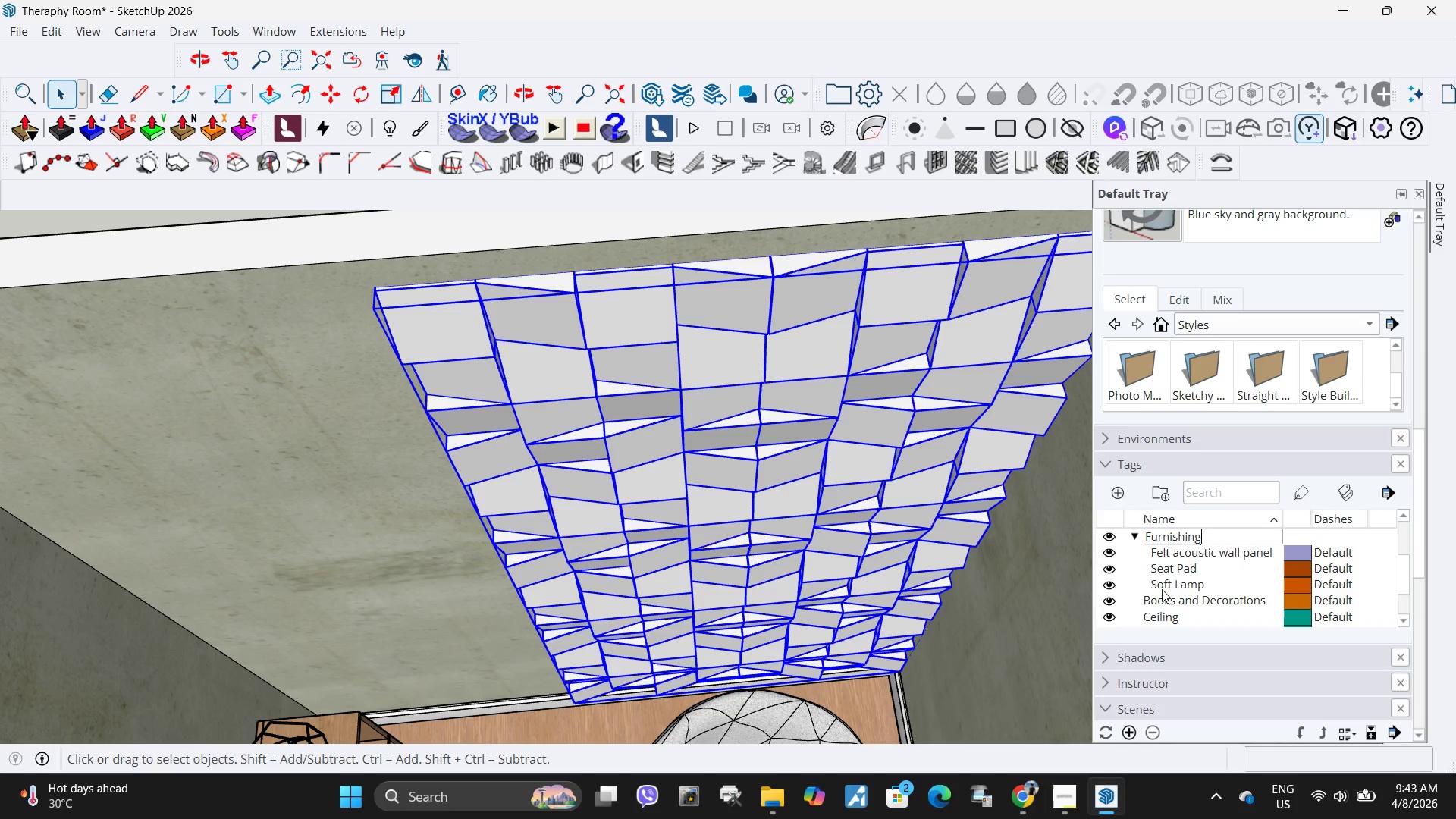 
left_click([1164, 587])
 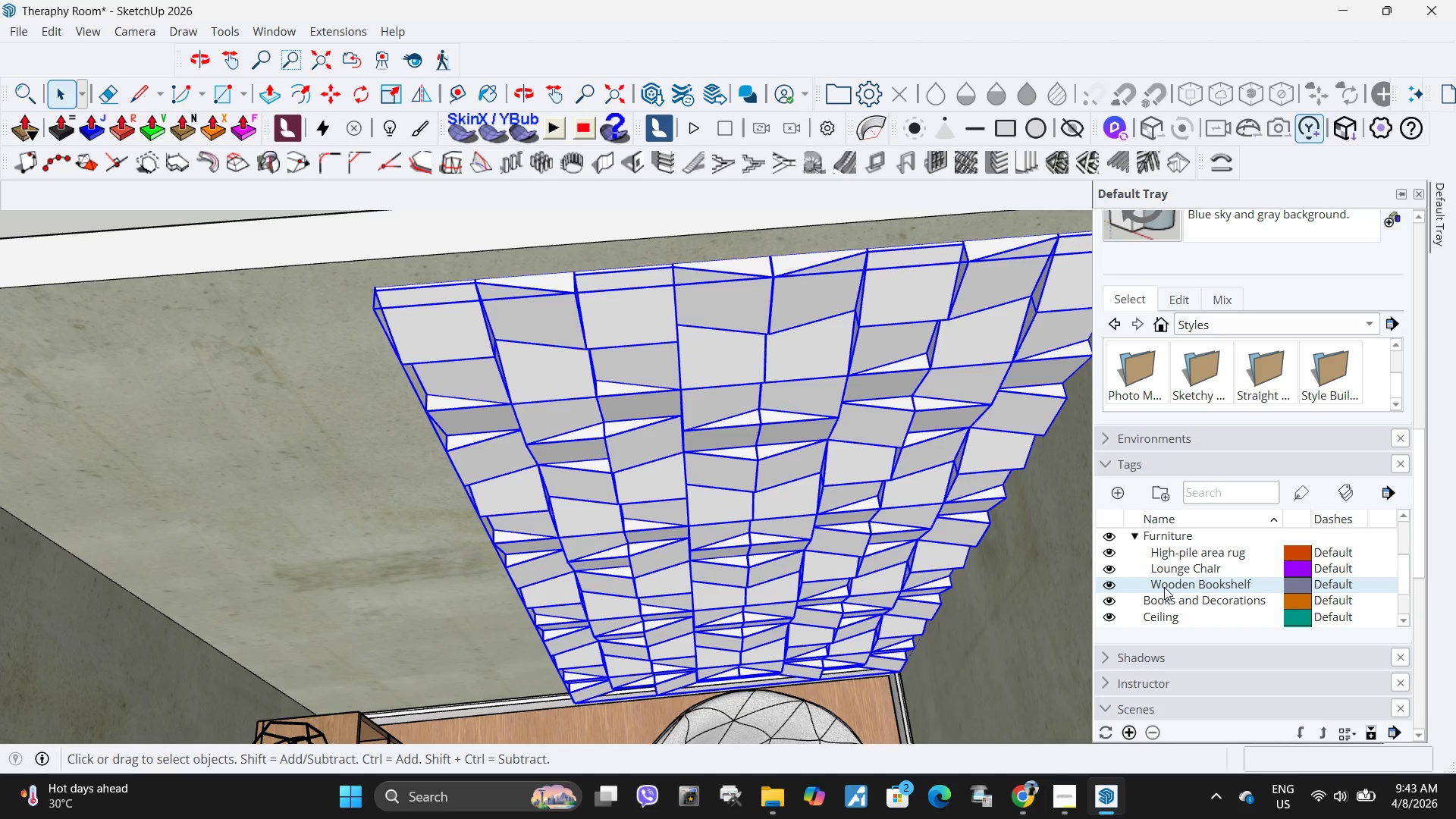 
scroll: coordinate [1164, 587], scroll_direction: down, amount: 2.0
 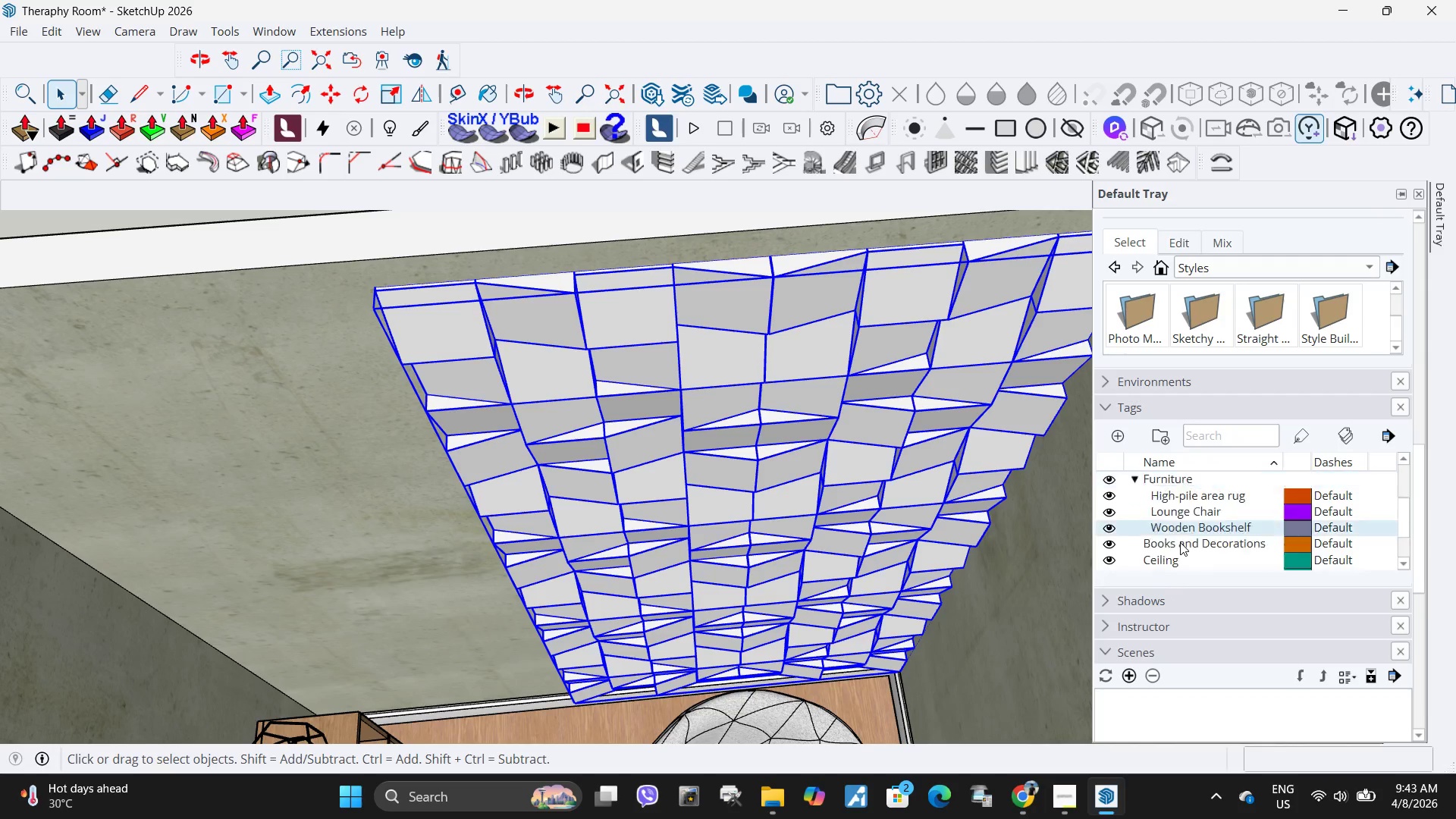 
scroll: coordinate [1180, 542], scroll_direction: up, amount: 4.0
 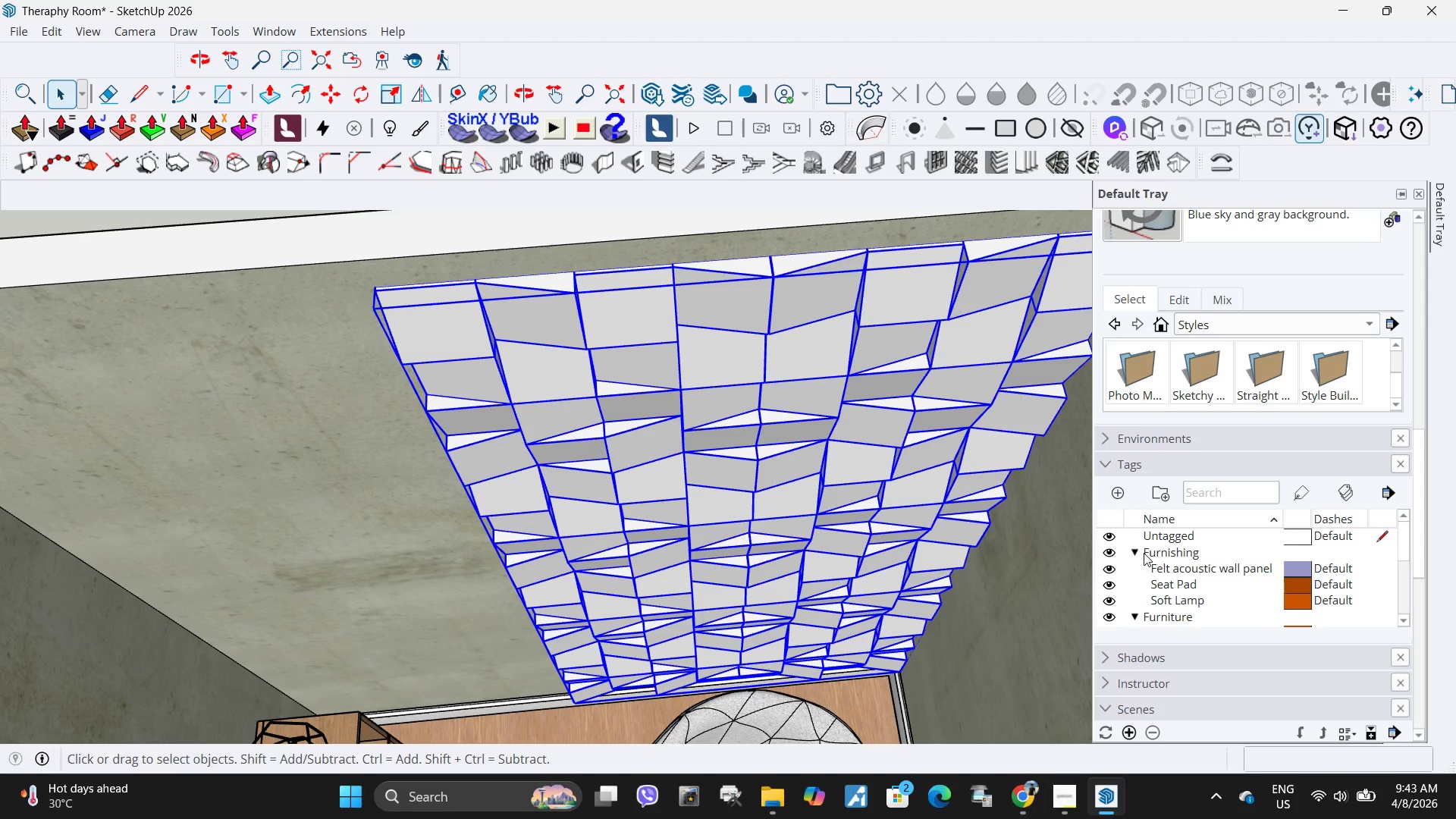 
left_click([1136, 555])
 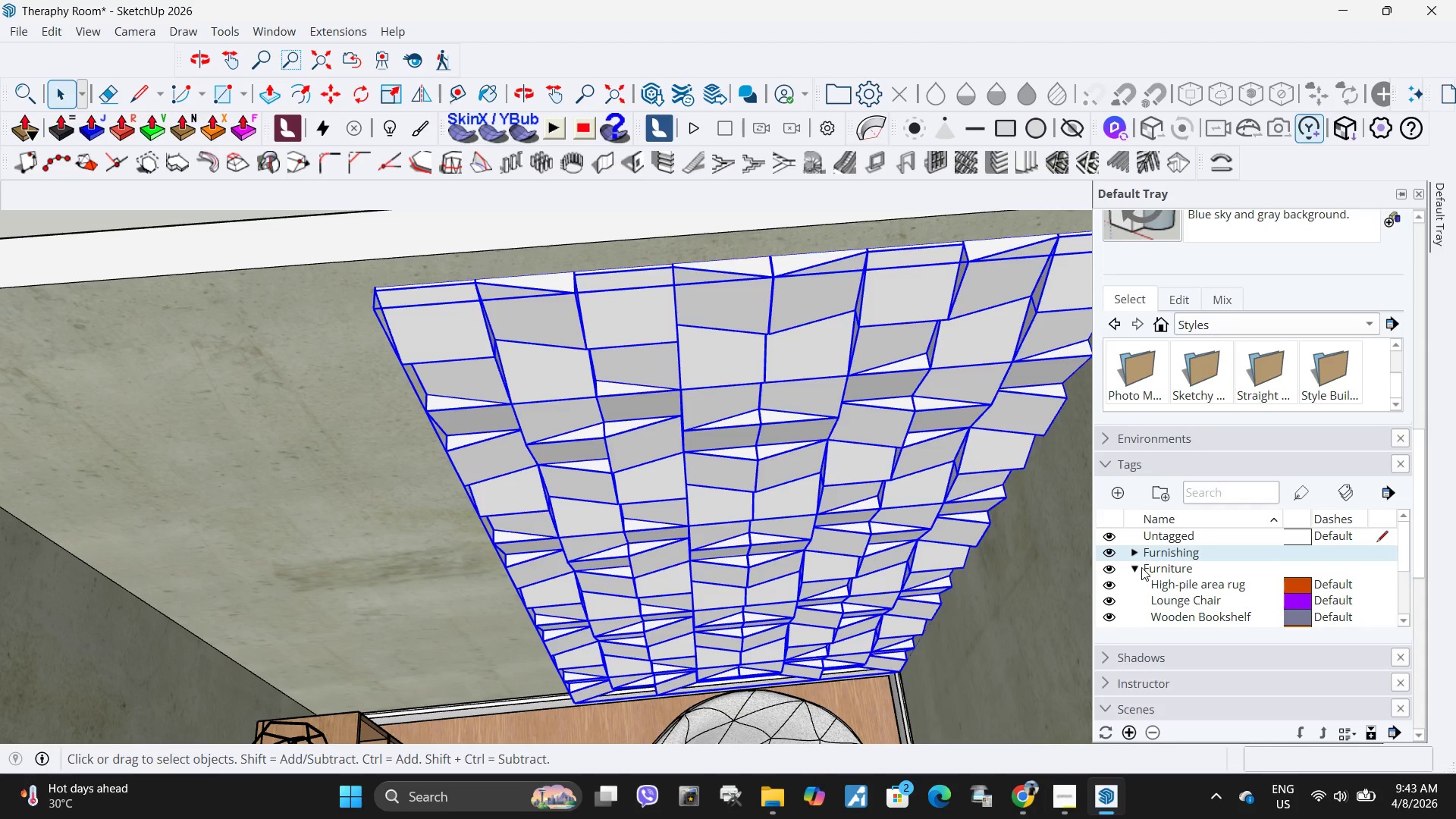 
left_click([1141, 567])
 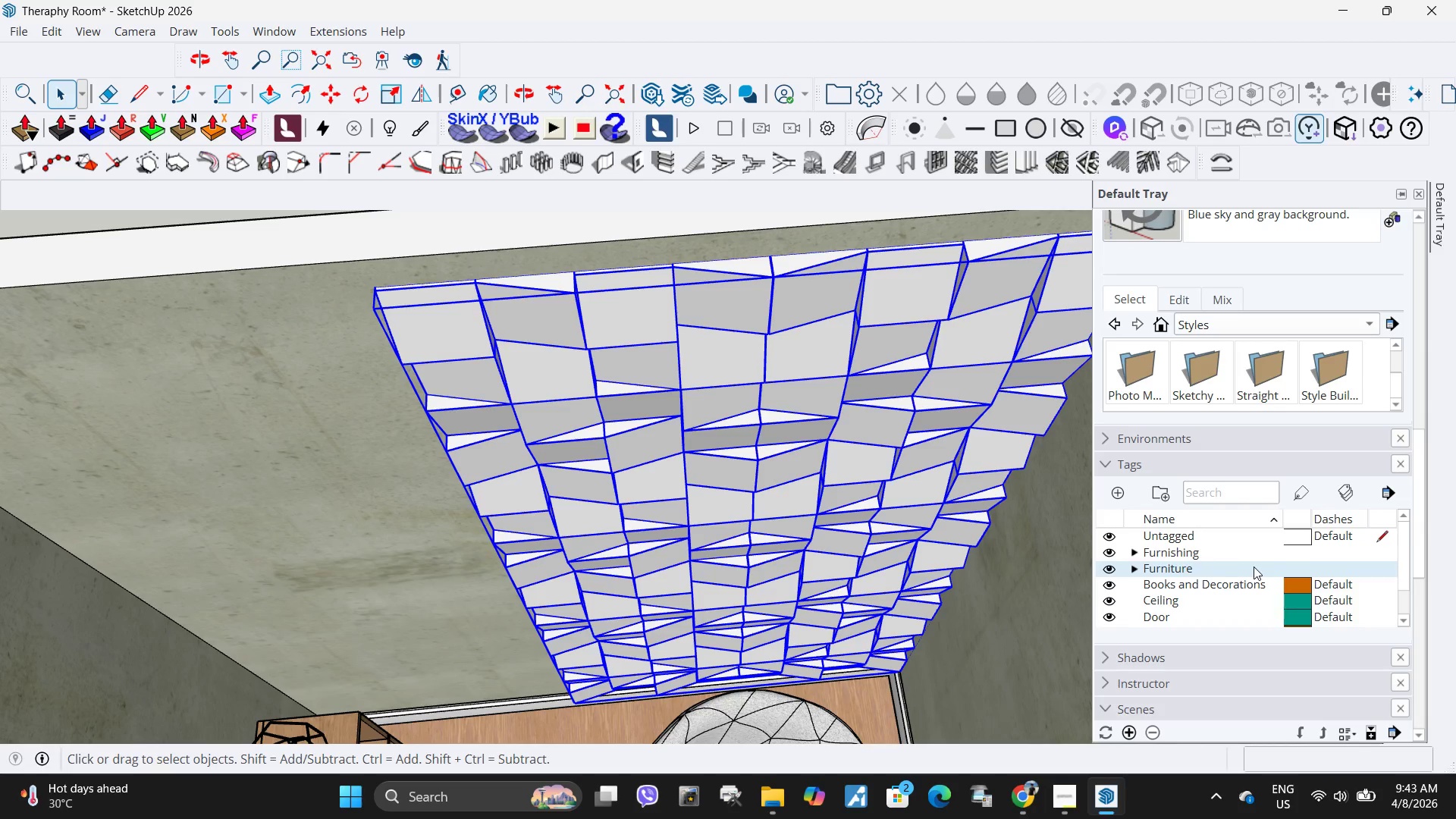 
scroll: coordinate [1254, 566], scroll_direction: down, amount: 3.0
 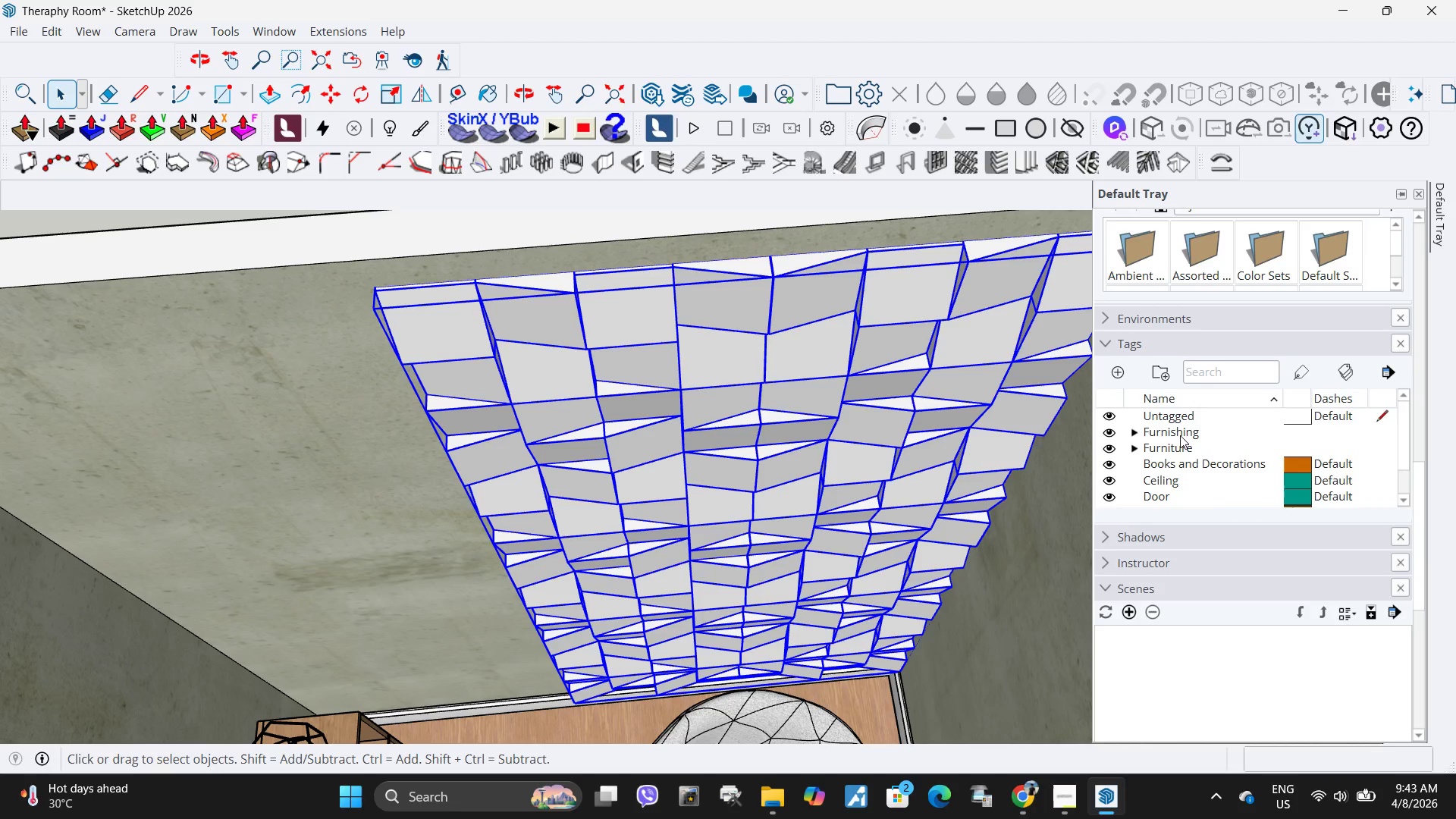 
left_click([1131, 439])
 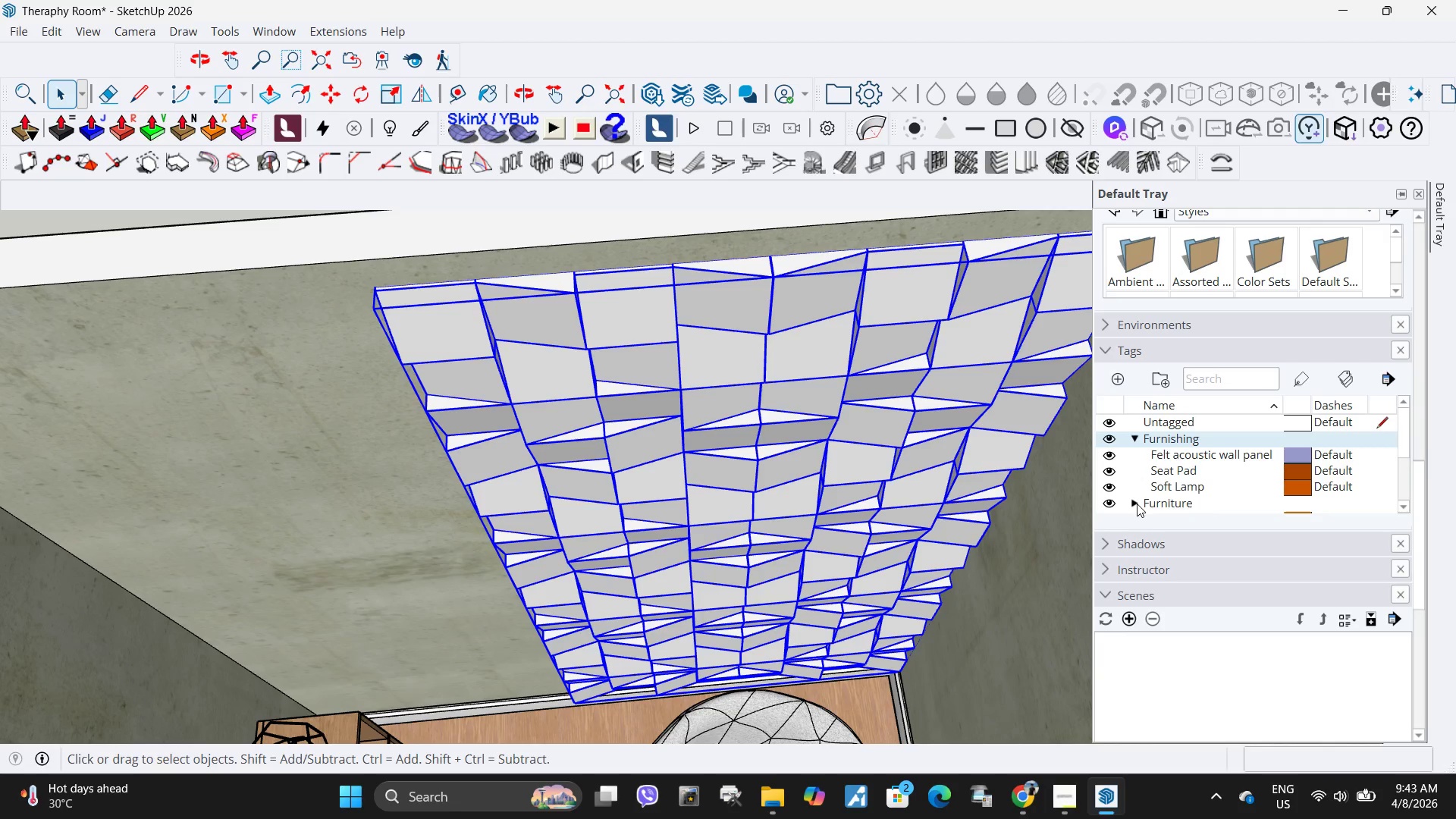 
left_click([1137, 503])
 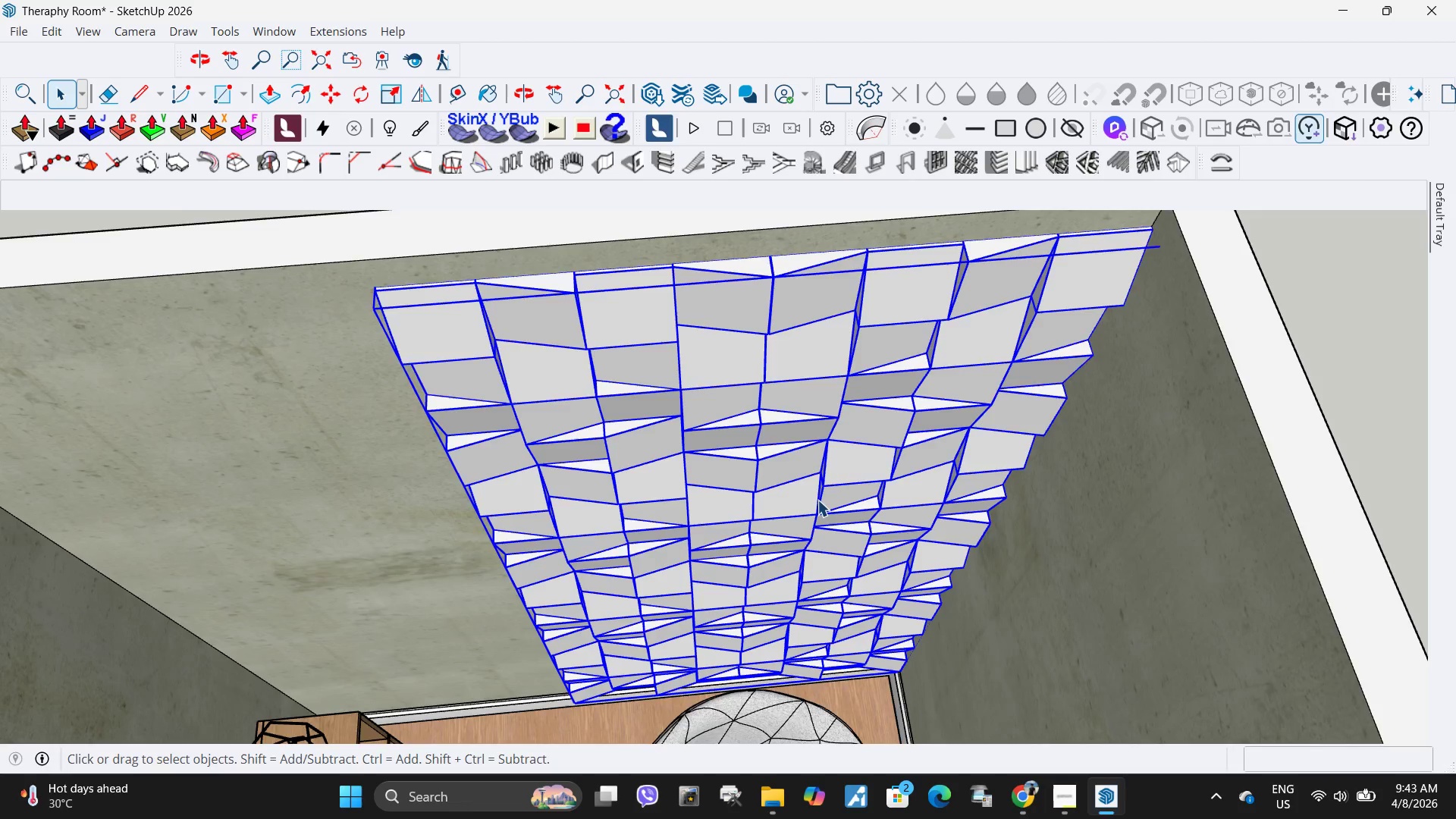 
scroll: coordinate [863, 483], scroll_direction: down, amount: 11.0
 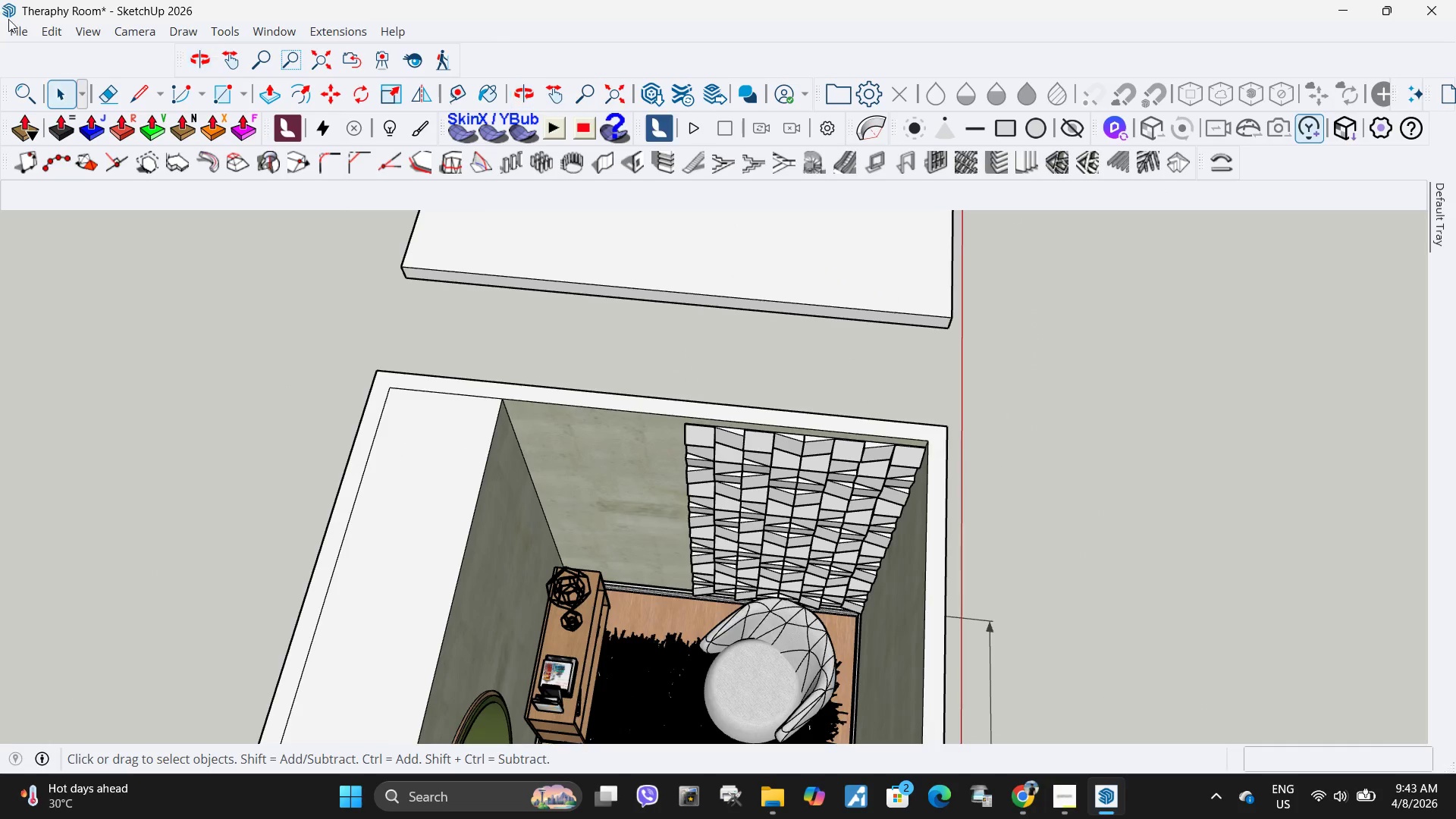 
left_click([9, 27])
 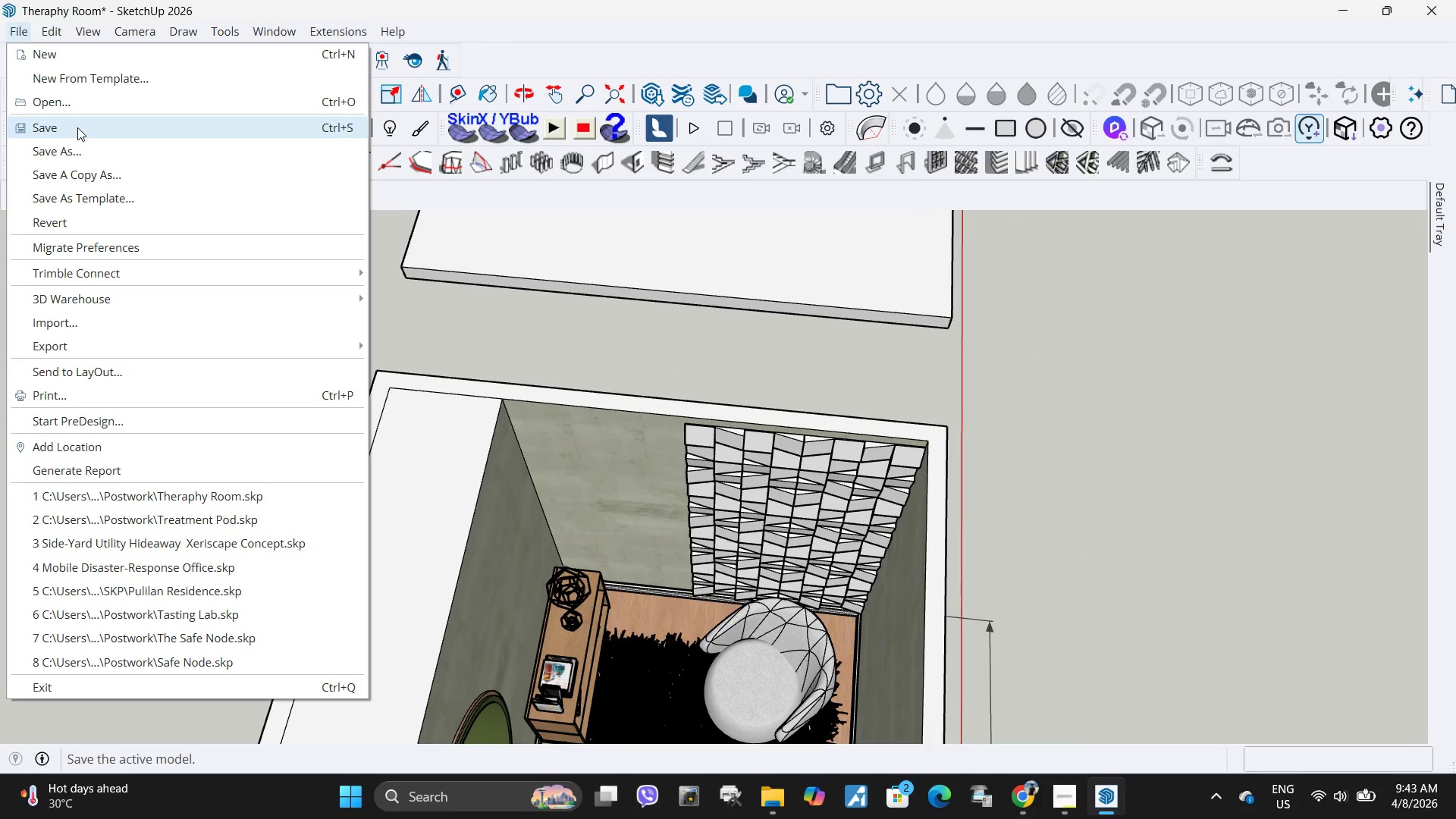 
double_click([77, 127])
 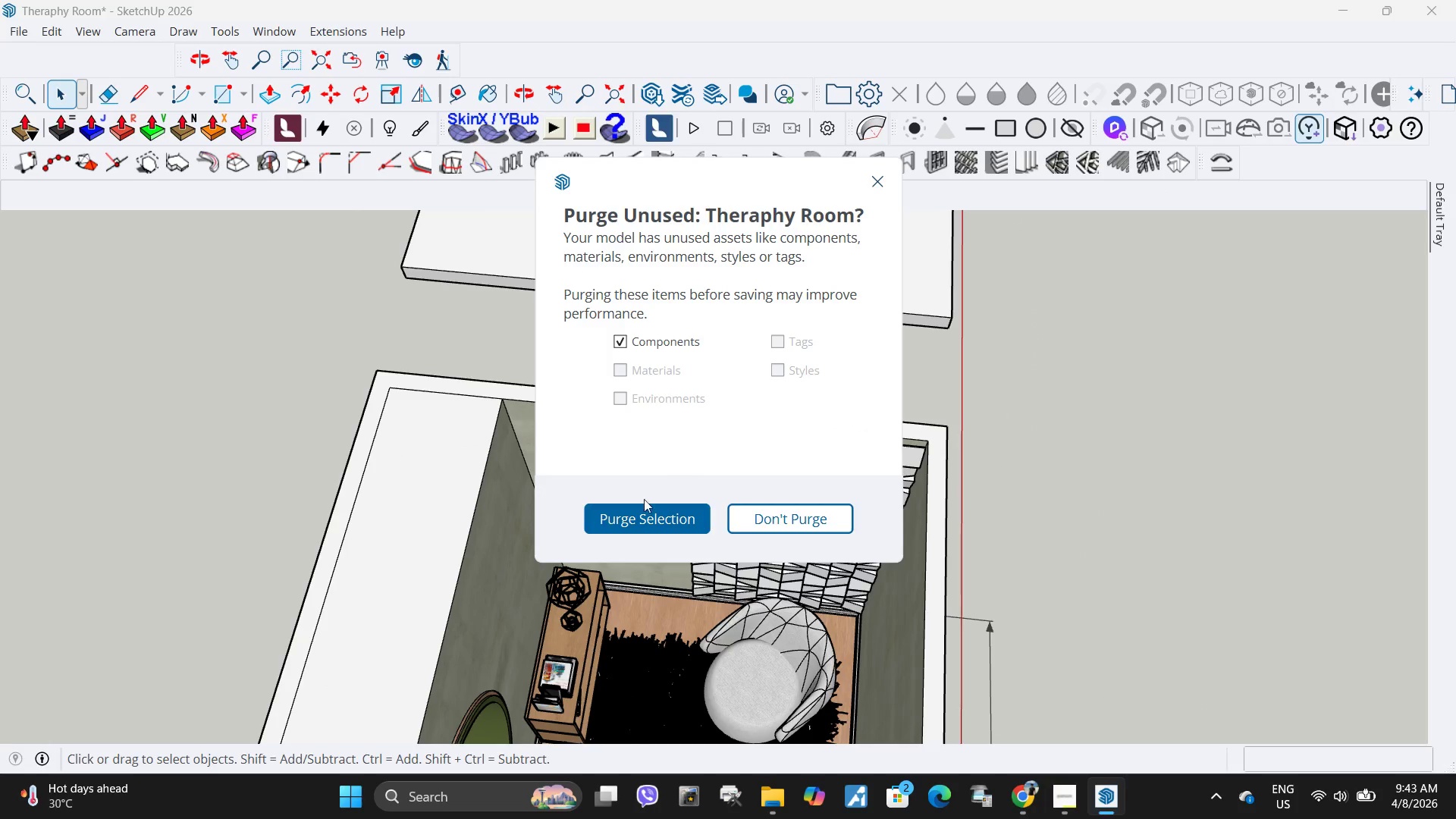 
left_click([647, 510])
 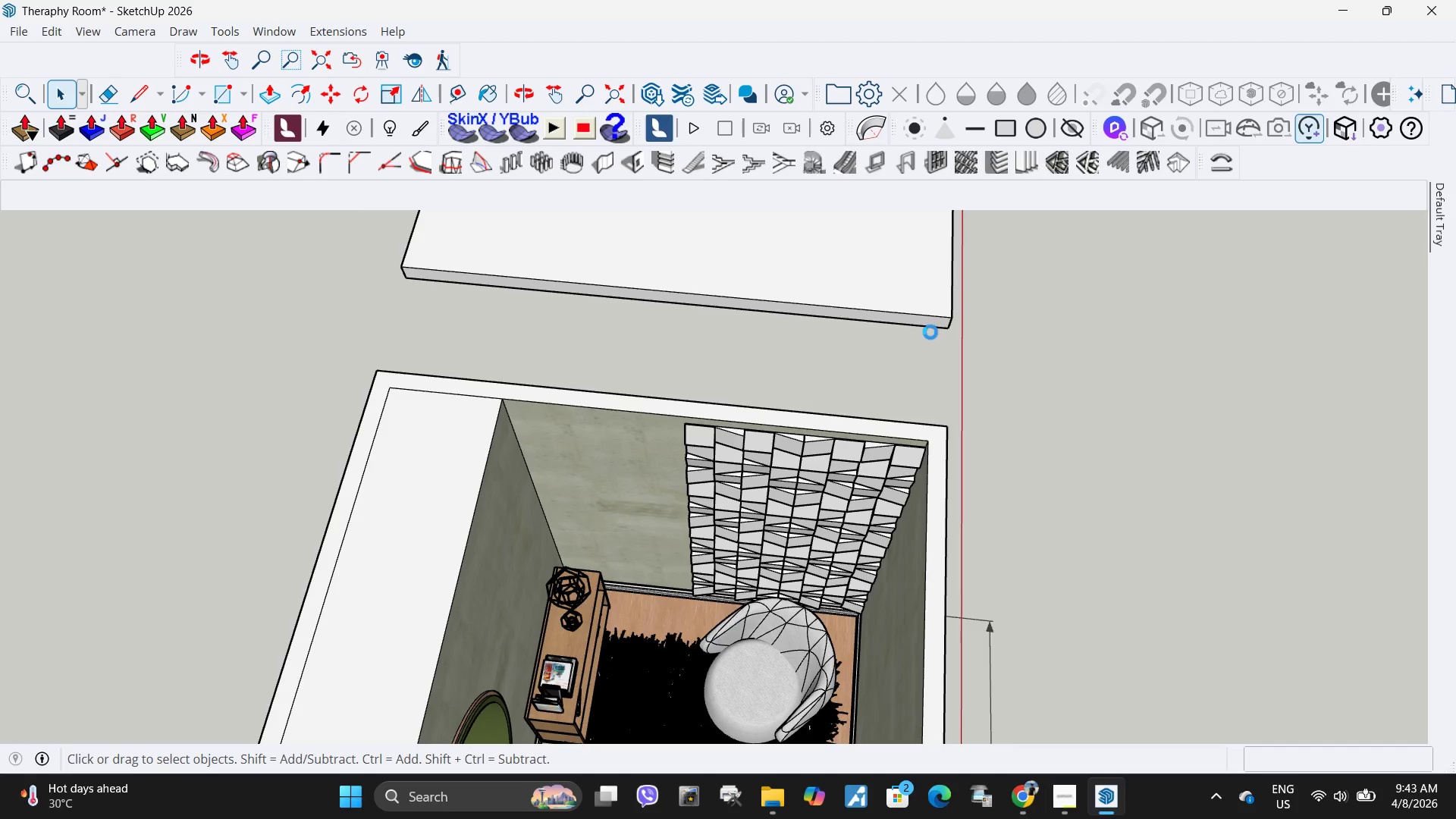 
left_click([944, 315])
 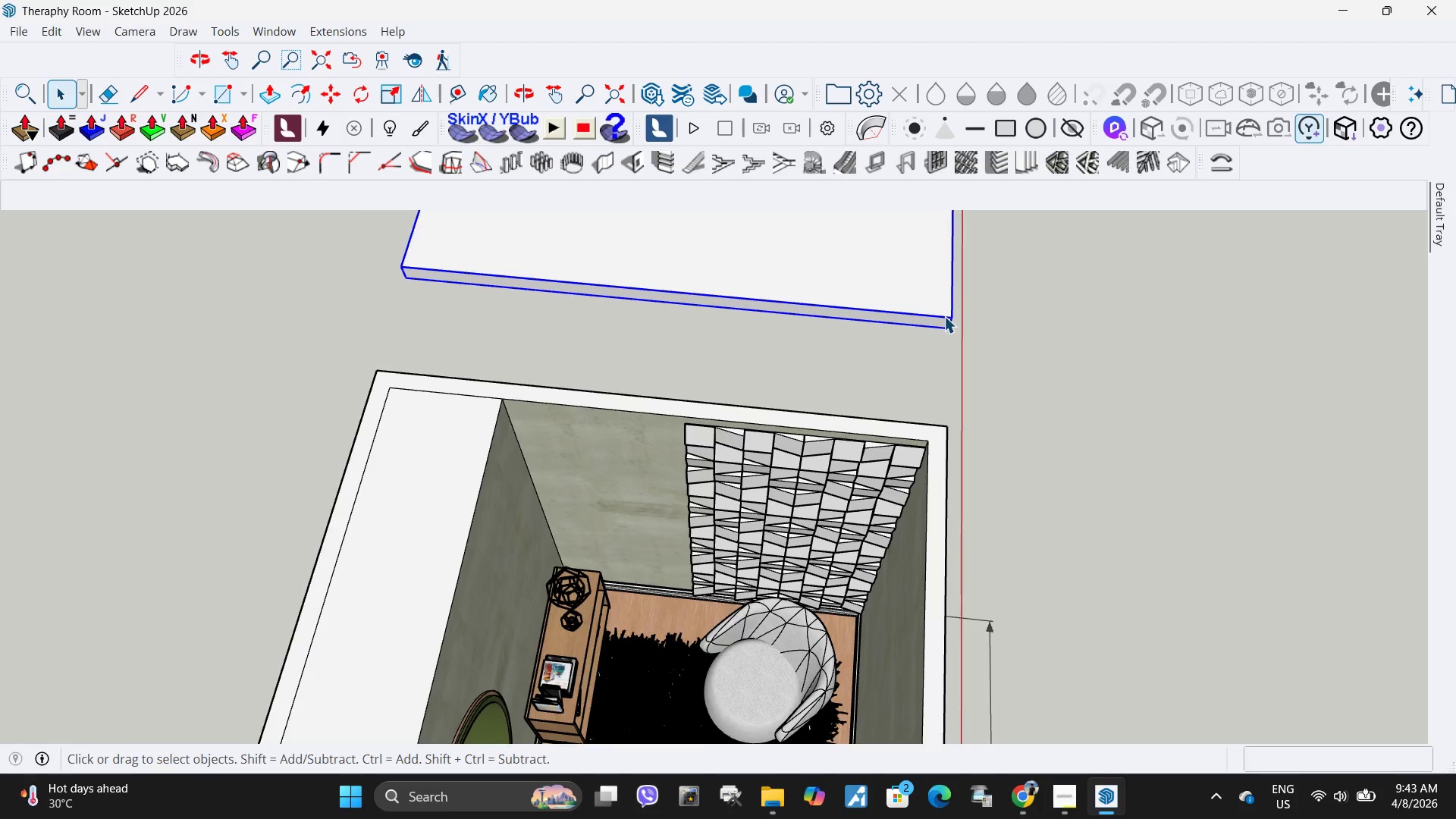 
key(M)
 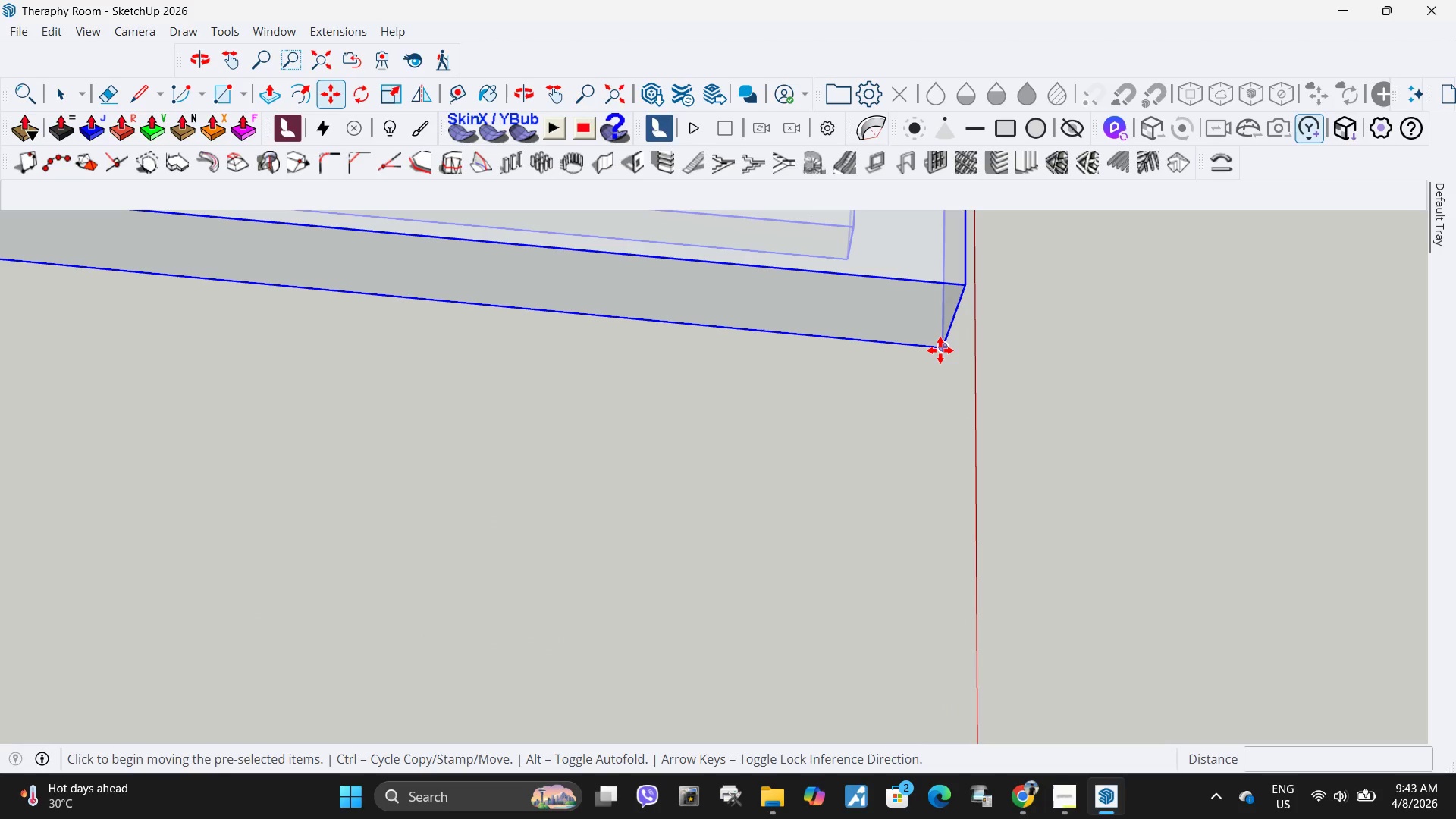 
left_click([940, 350])
 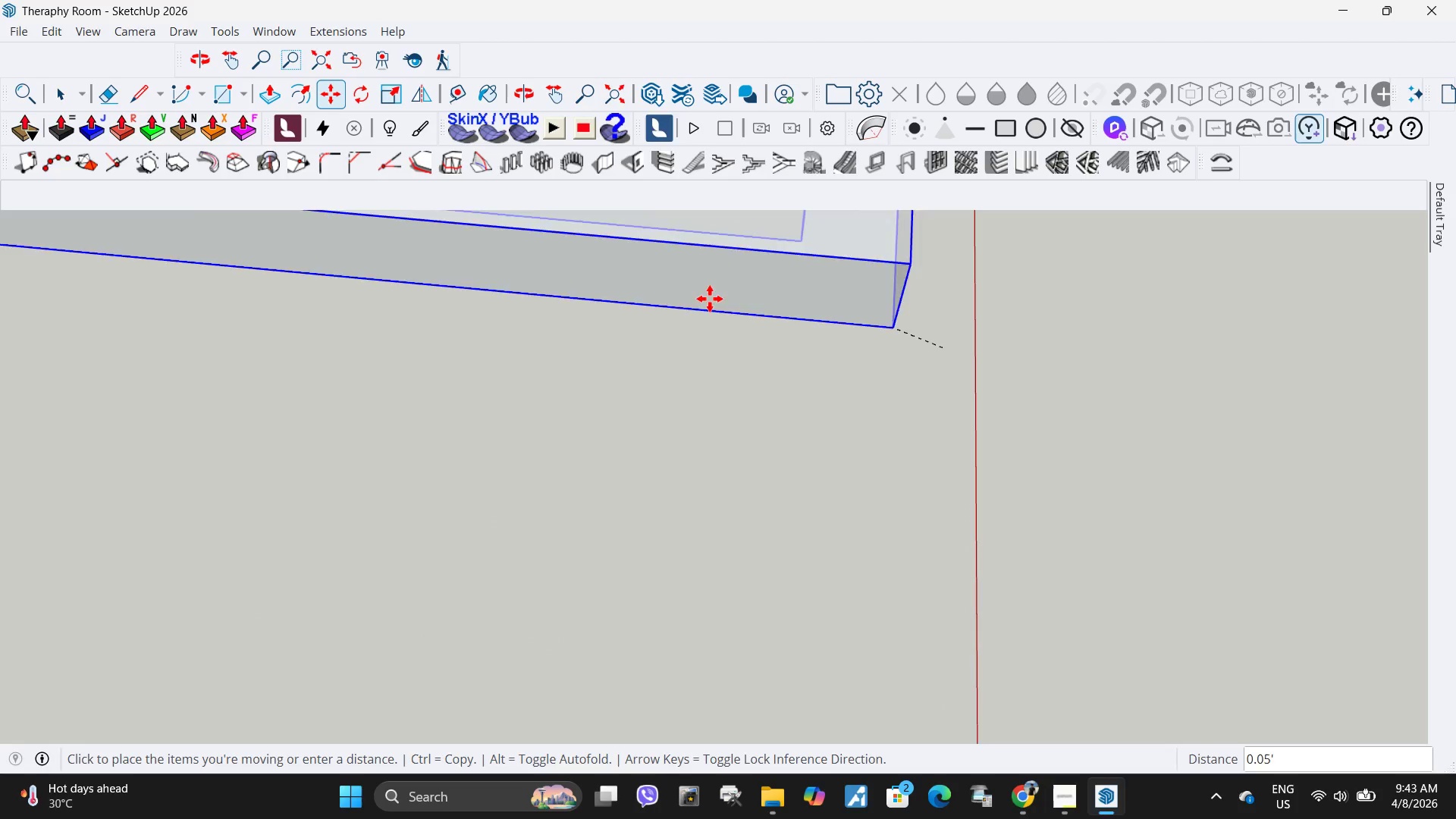 
scroll: coordinate [956, 333], scroll_direction: up, amount: 13.0
 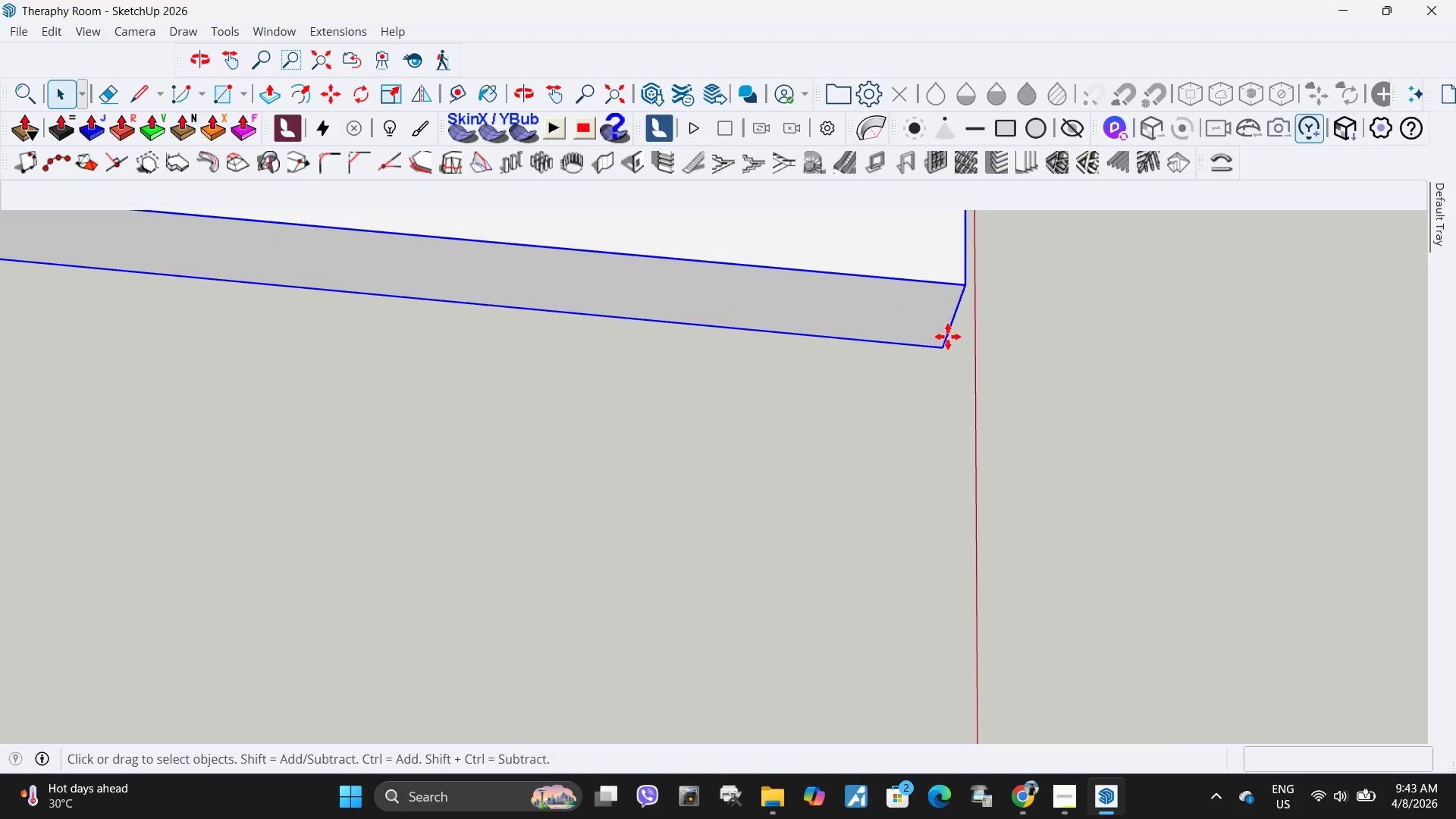 
scroll: coordinate [831, 243], scroll_direction: down, amount: 31.0
 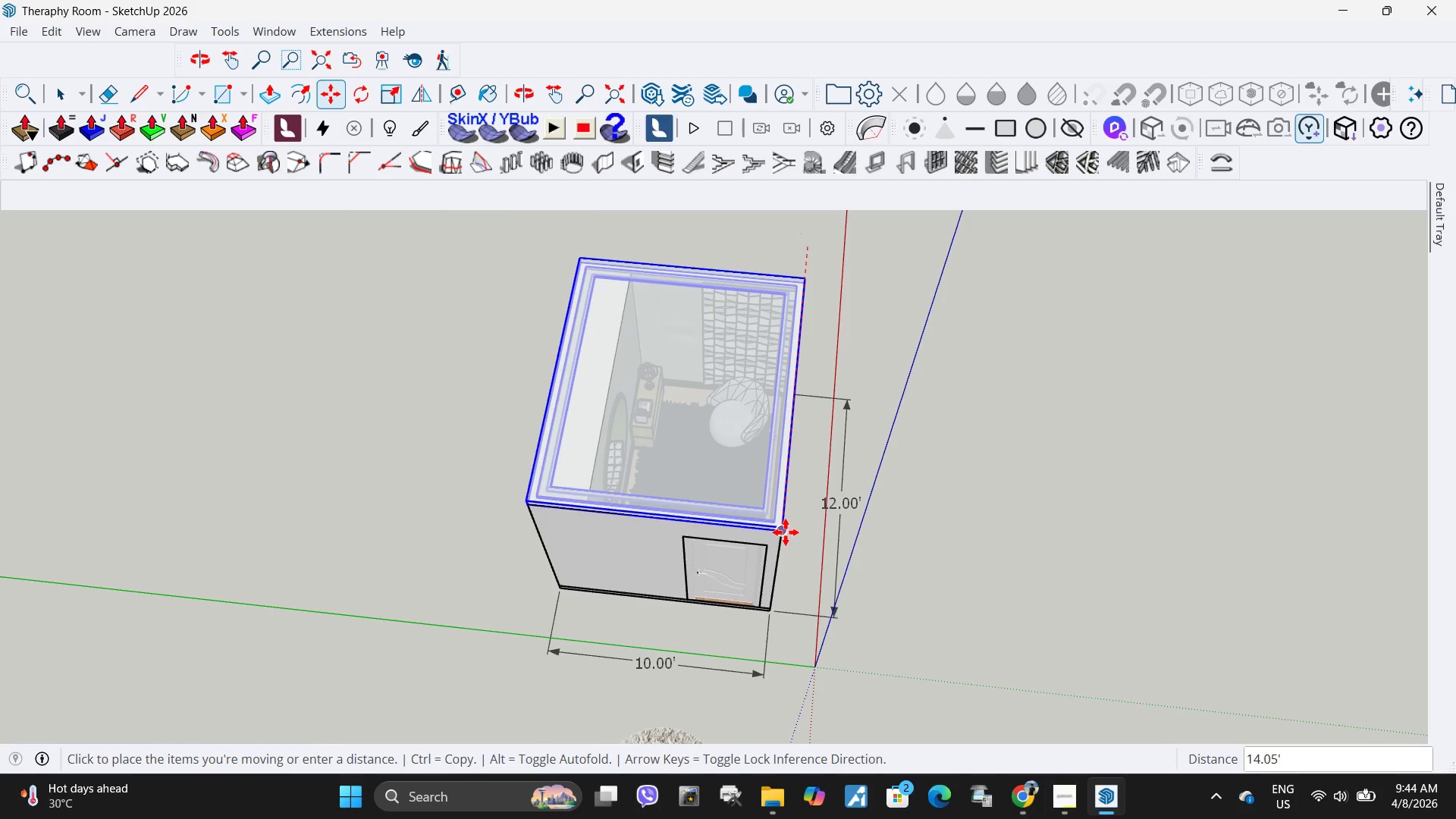 
key(Space)
 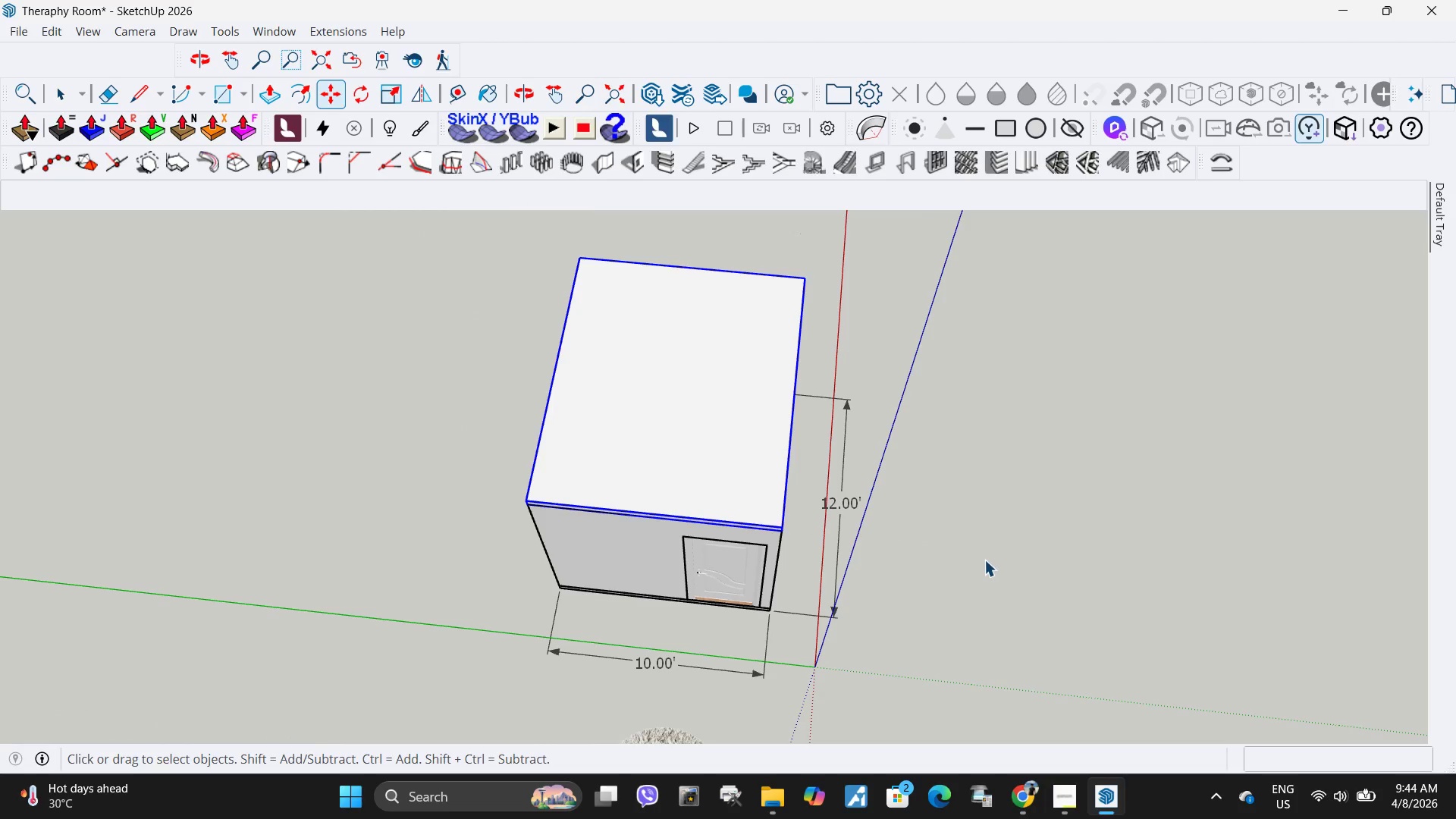 
left_click([984, 560])
 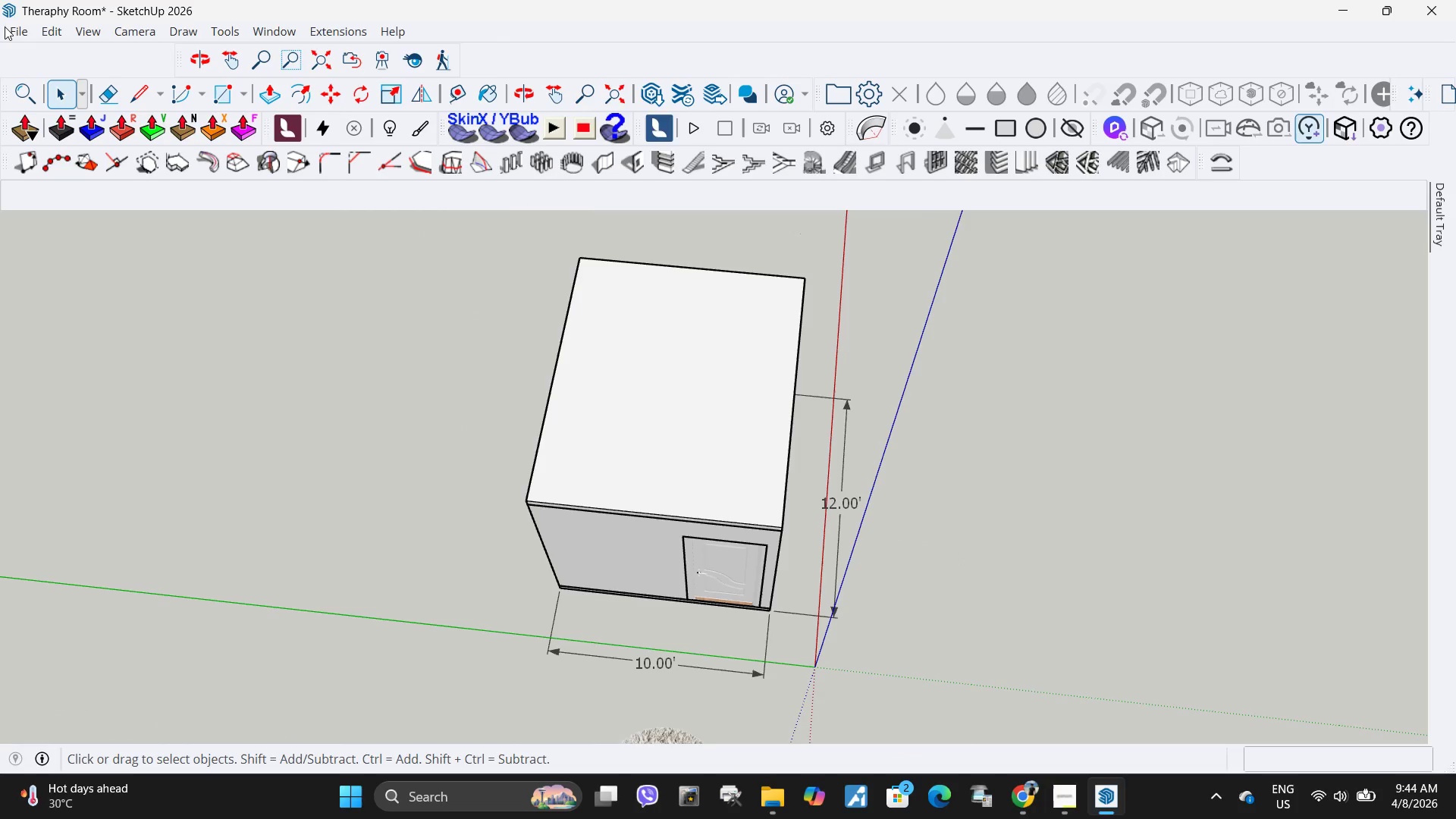 
left_click([17, 30])
 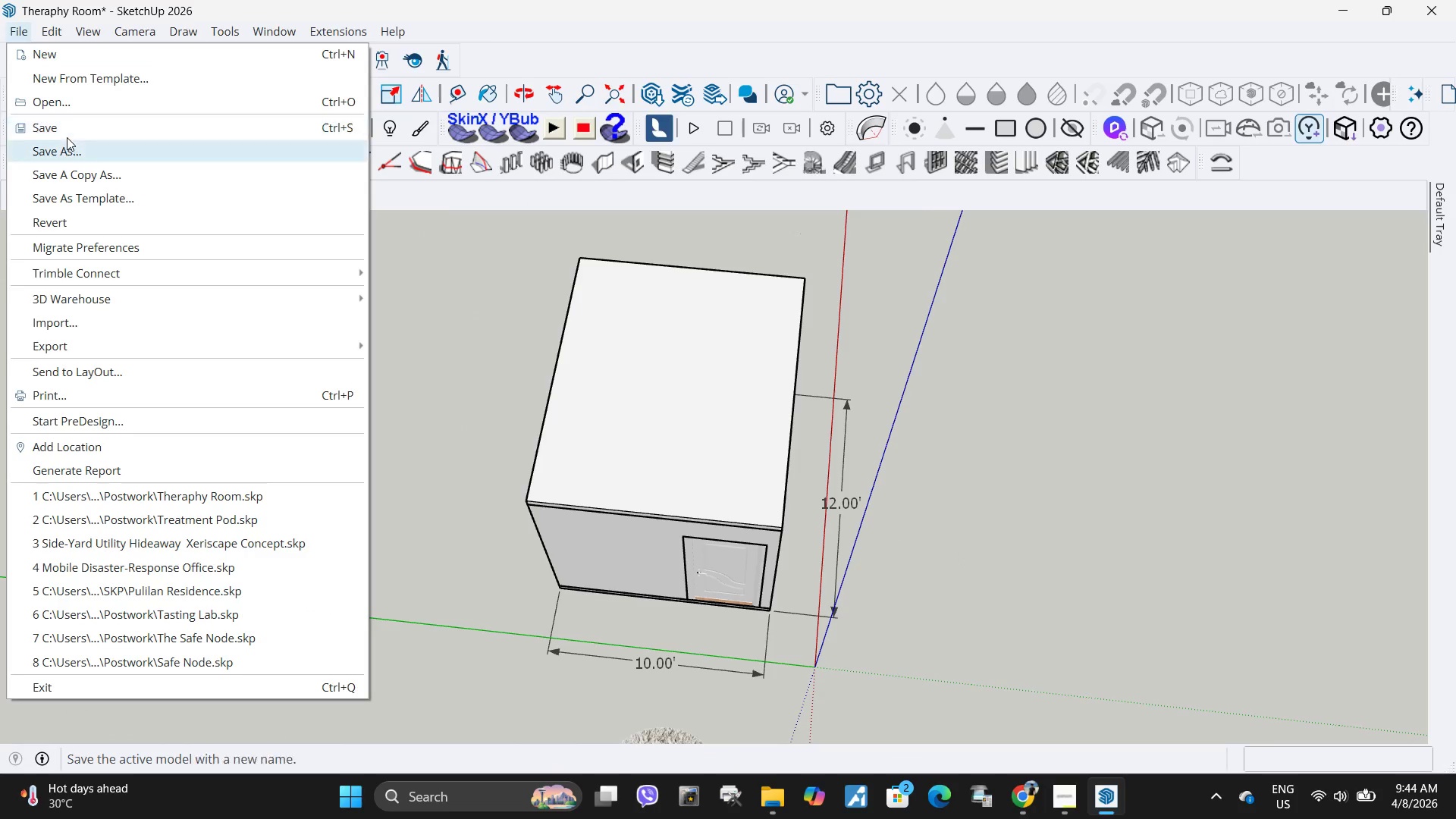 
left_click([67, 130])
 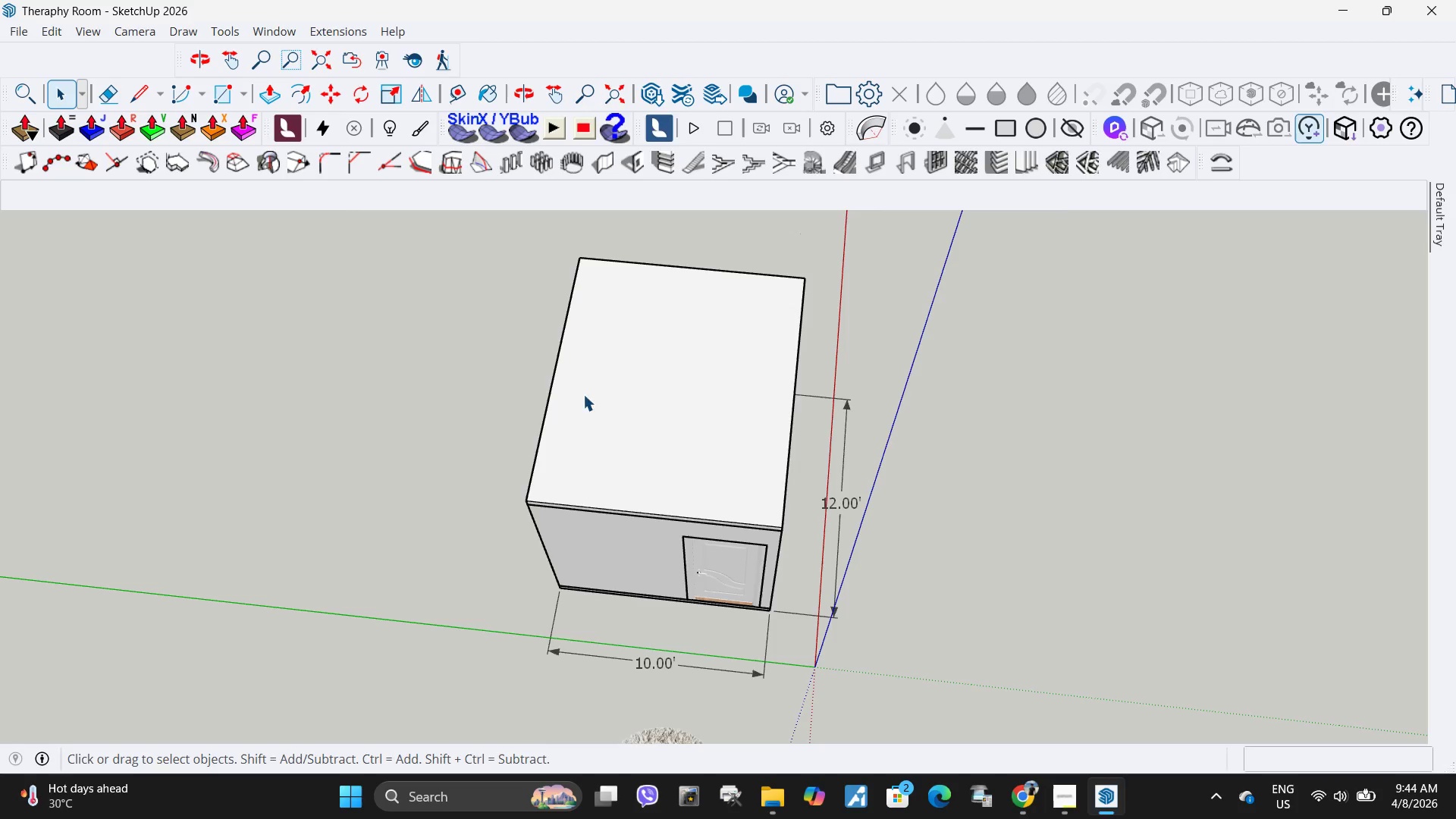 
wait(5.17)
 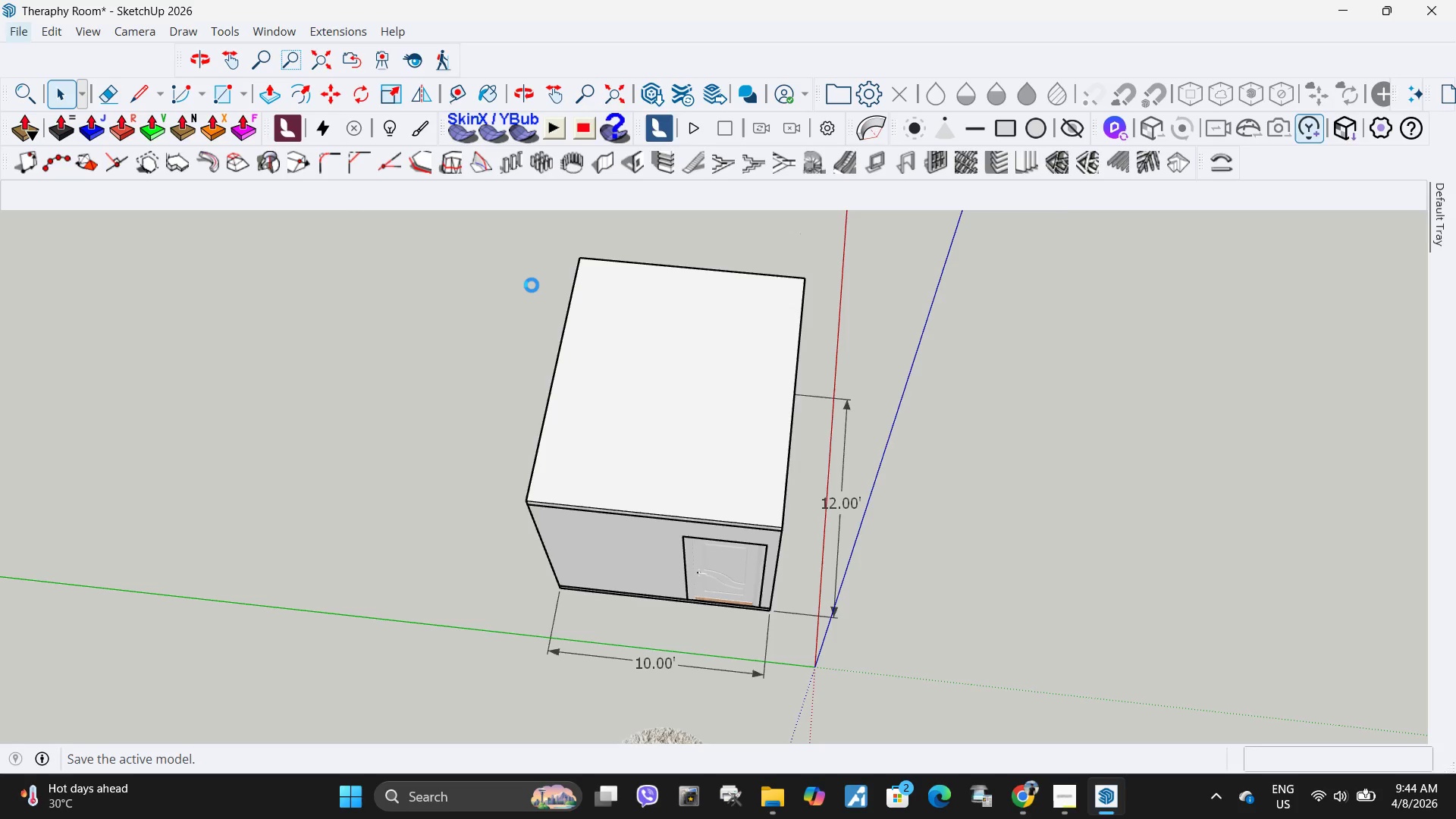 
left_click([1069, 799])